 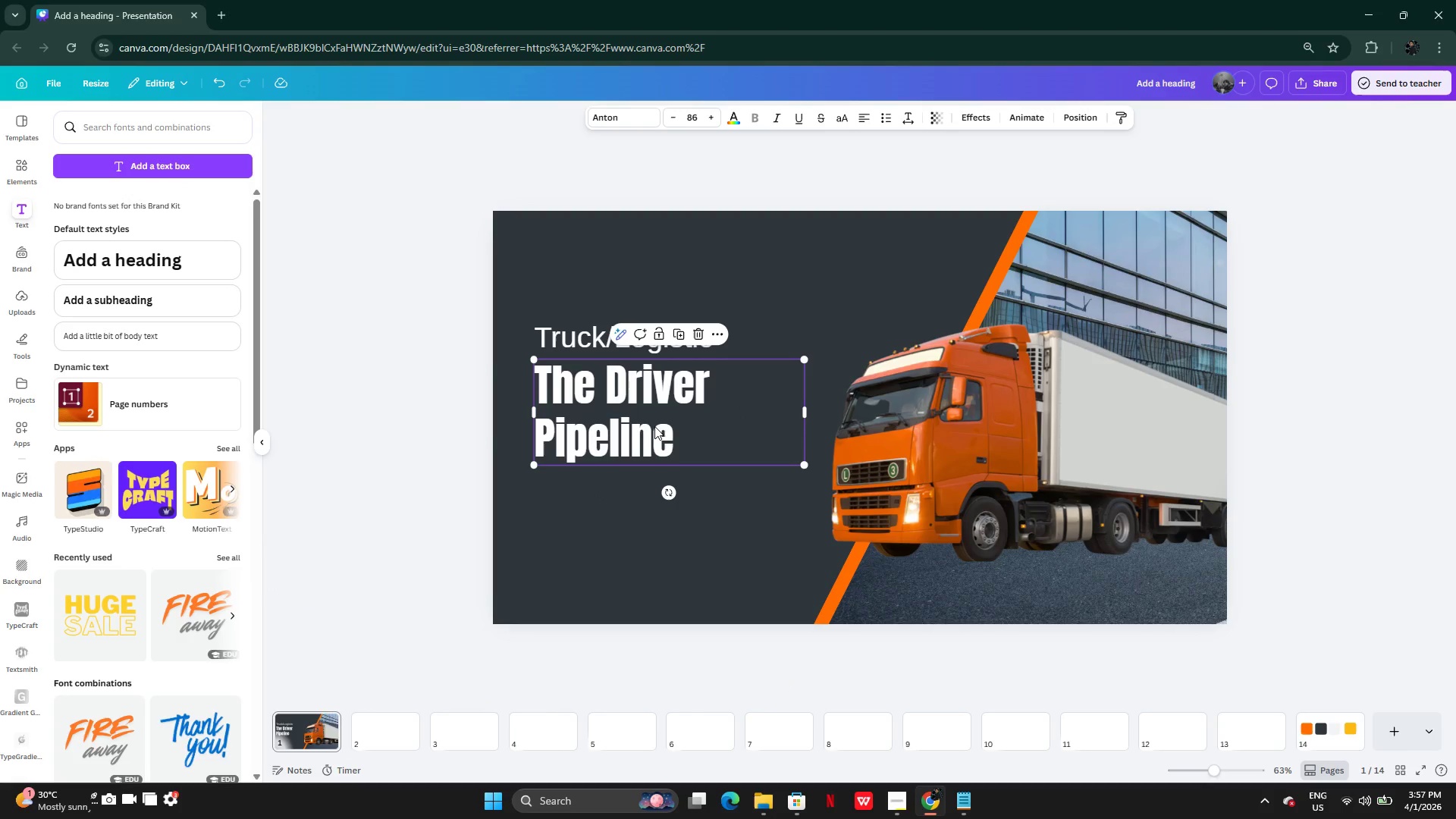 
left_click([643, 554])
 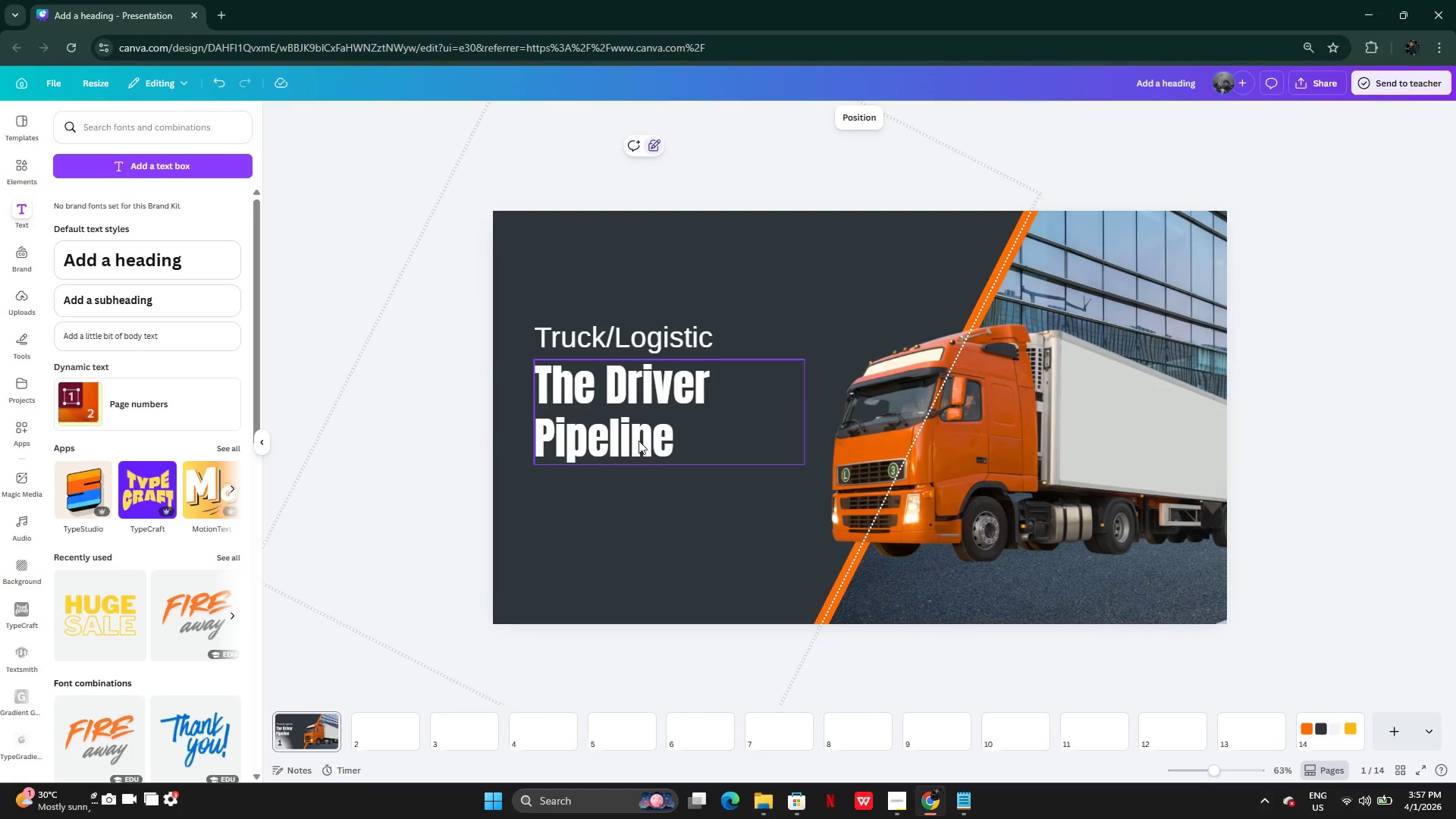 
left_click_drag(start_coordinate=[639, 441], to_coordinate=[638, 436])
 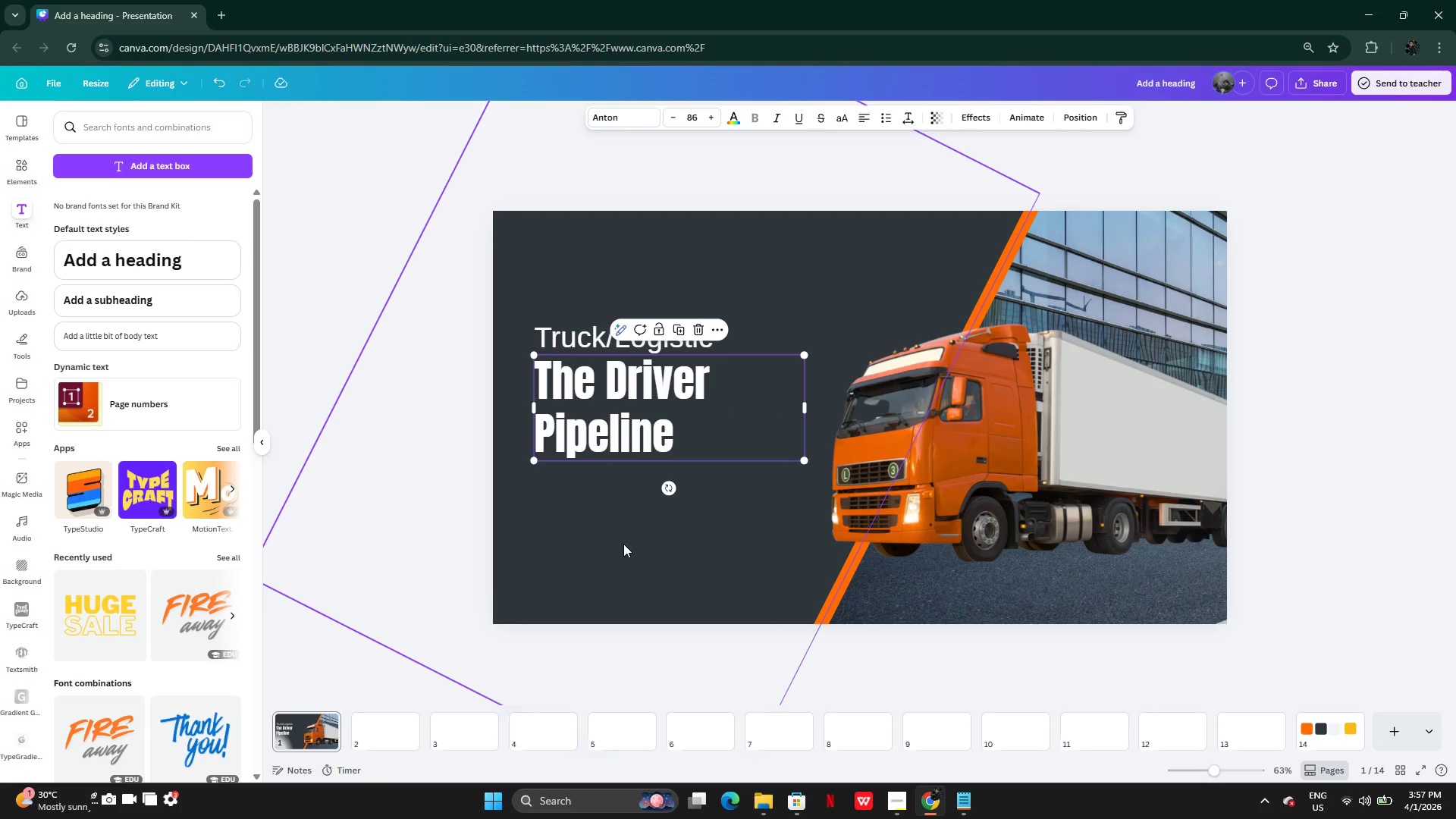 
left_click([623, 544])
 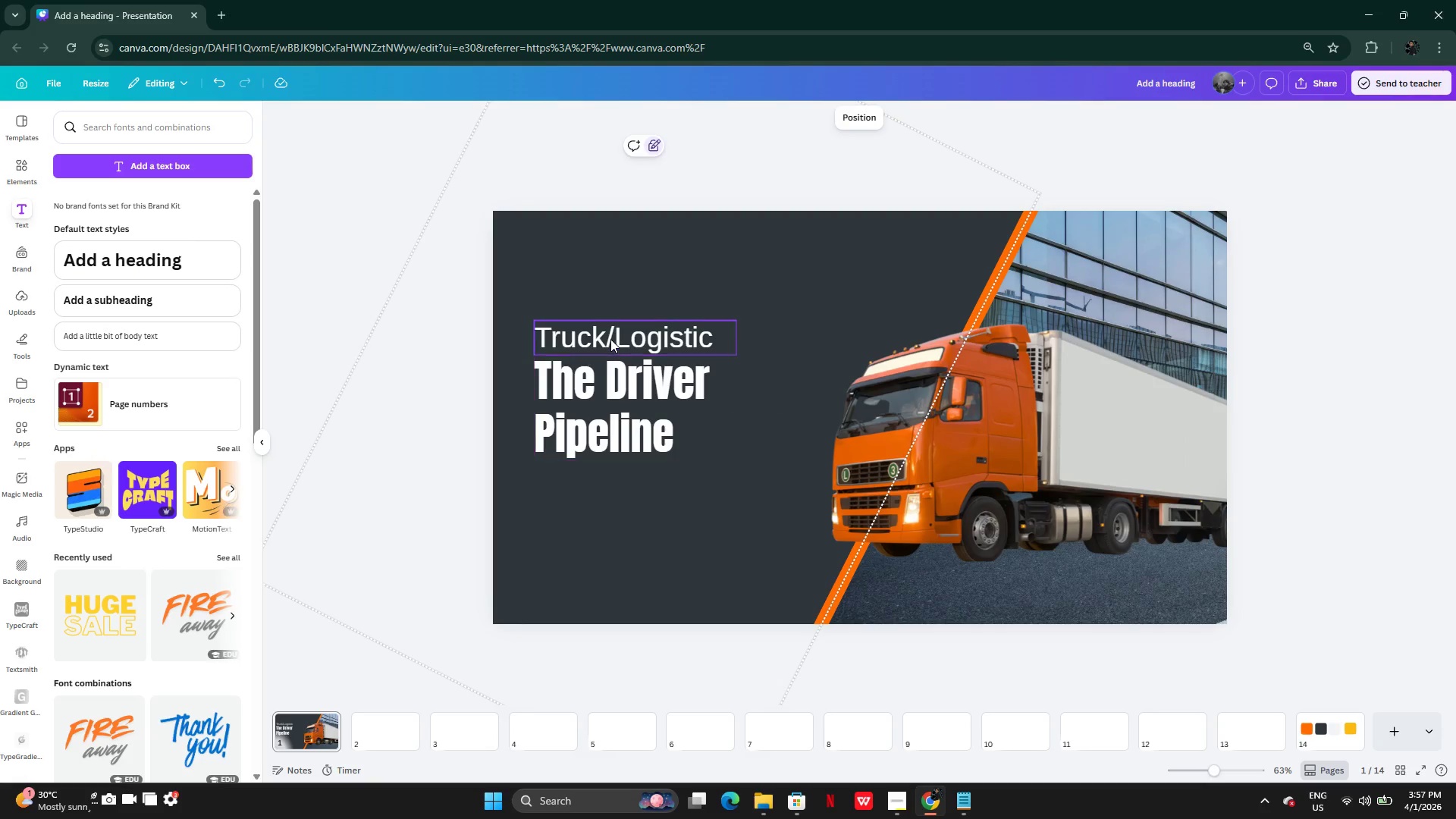 
left_click([610, 339])
 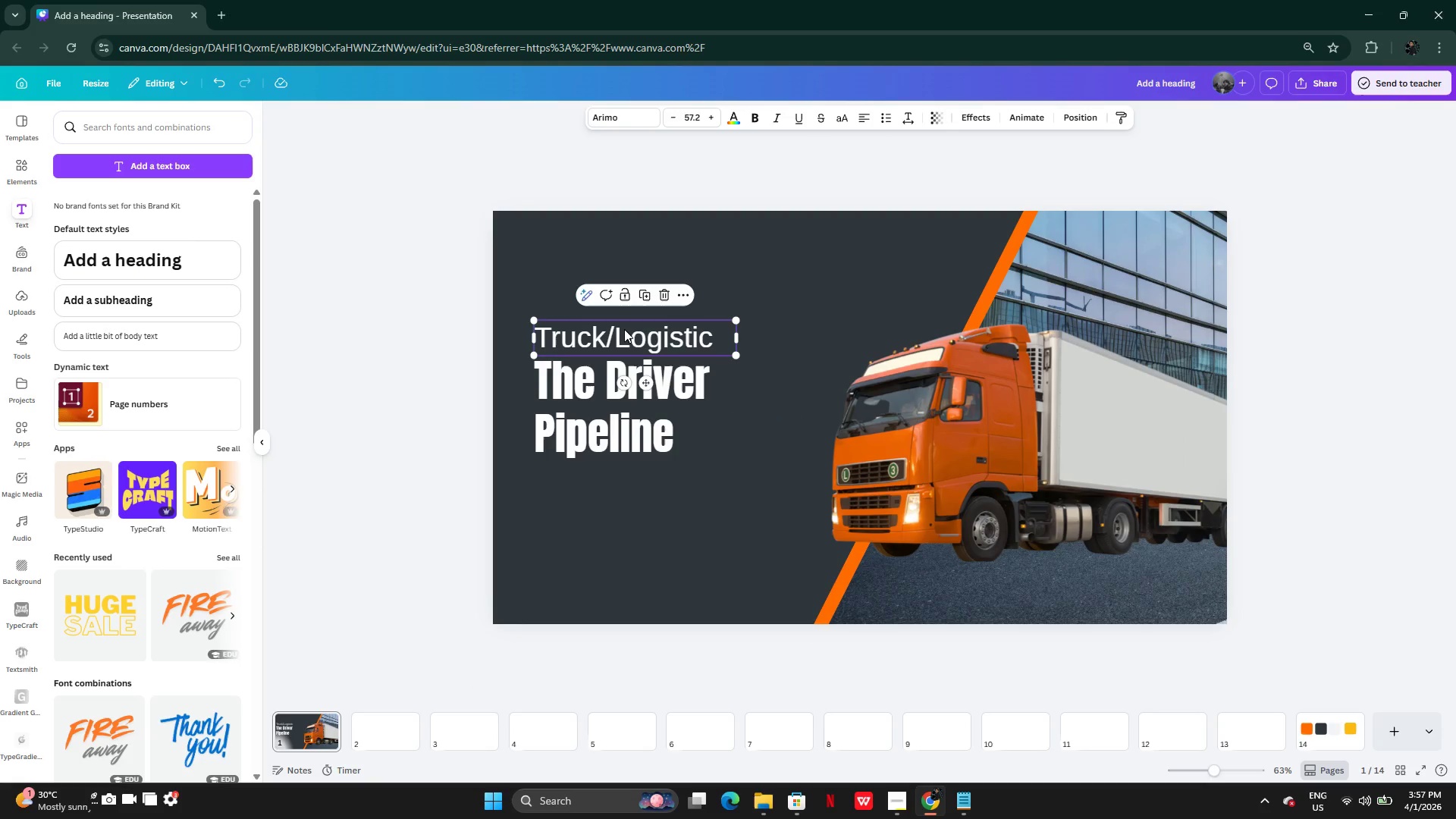 
key(Alt+AltLeft)
 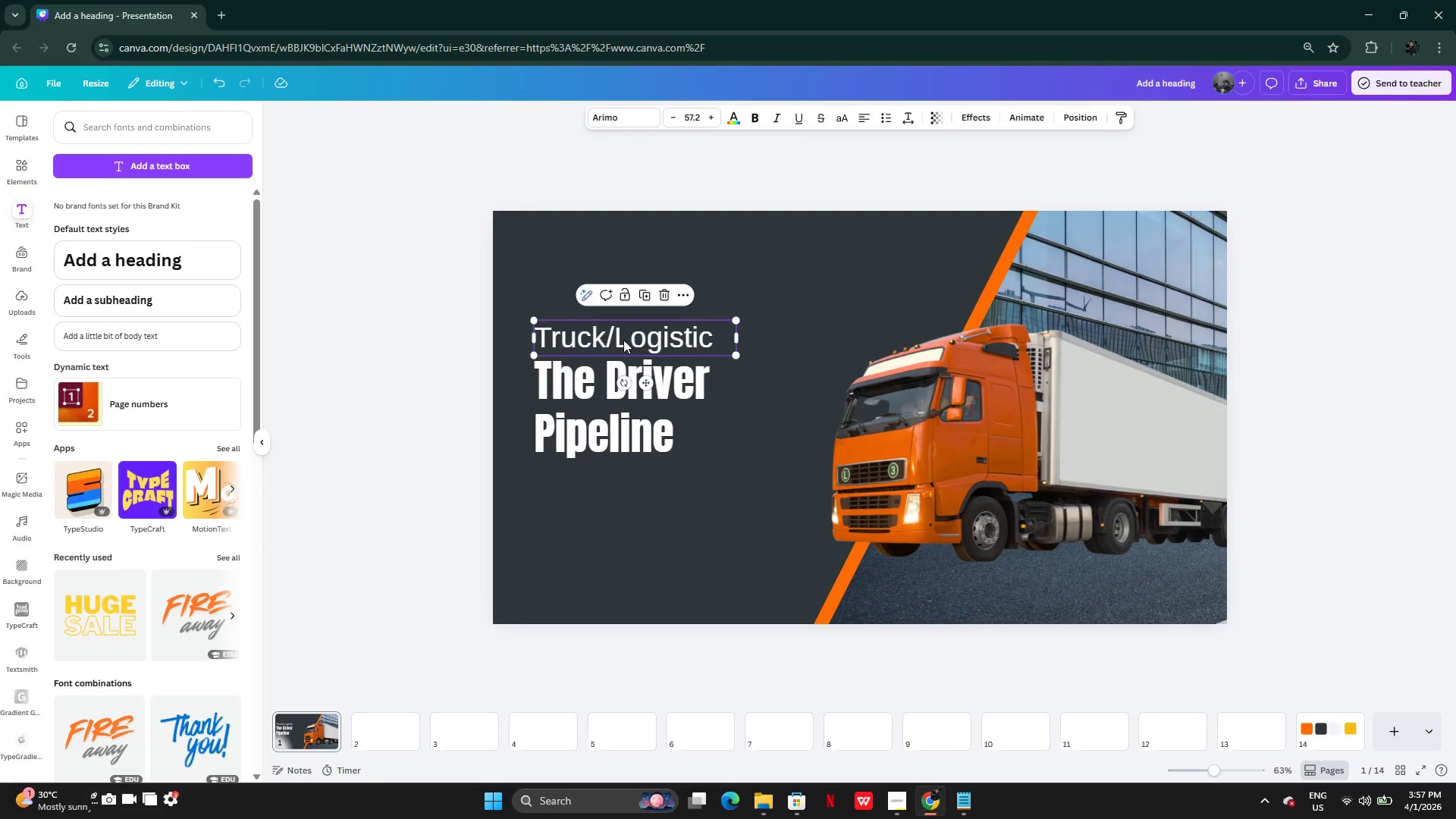 
left_click_drag(start_coordinate=[627, 329], to_coordinate=[621, 350])
 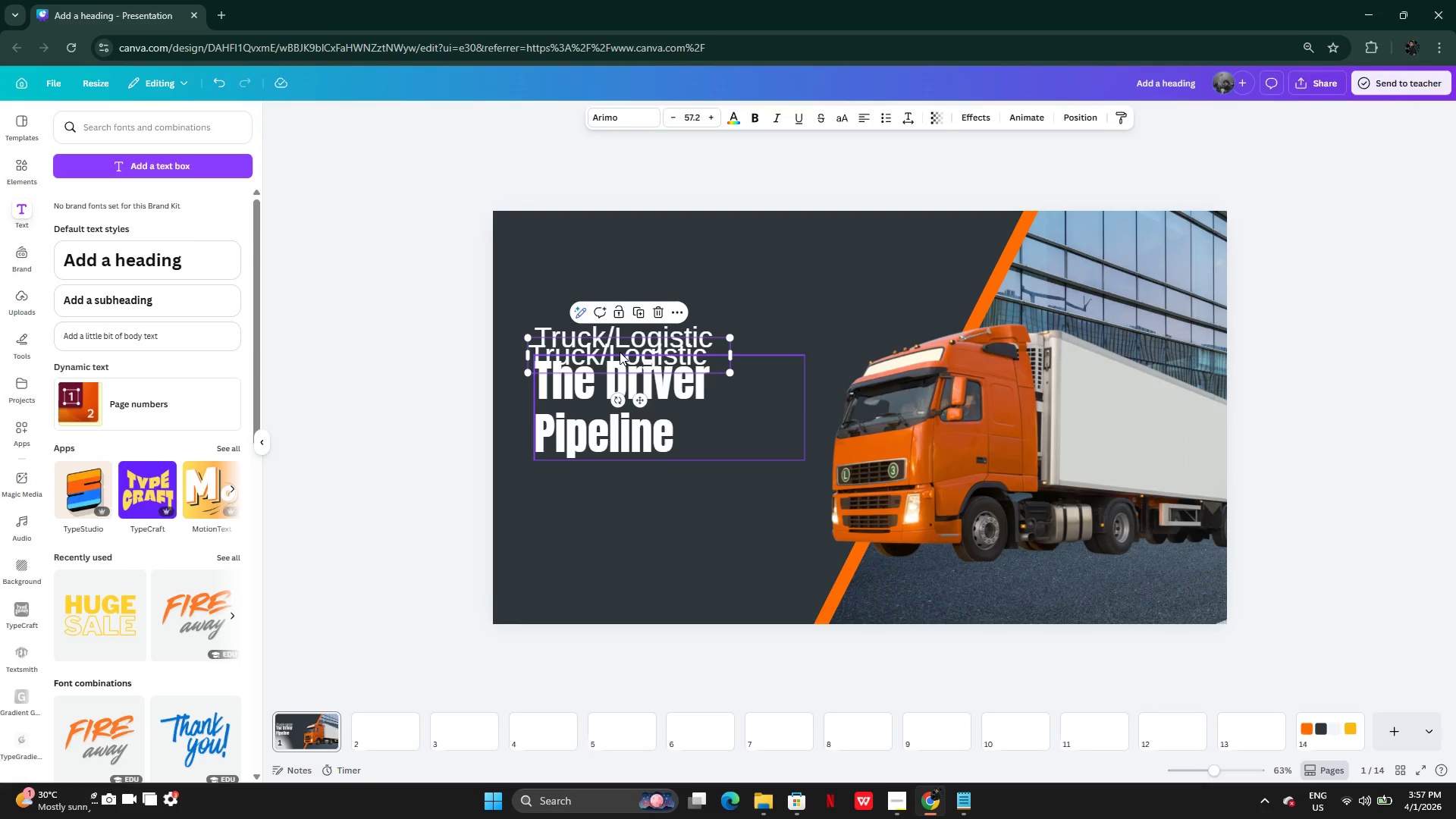 
left_click_drag(start_coordinate=[620, 352], to_coordinate=[629, 485])
 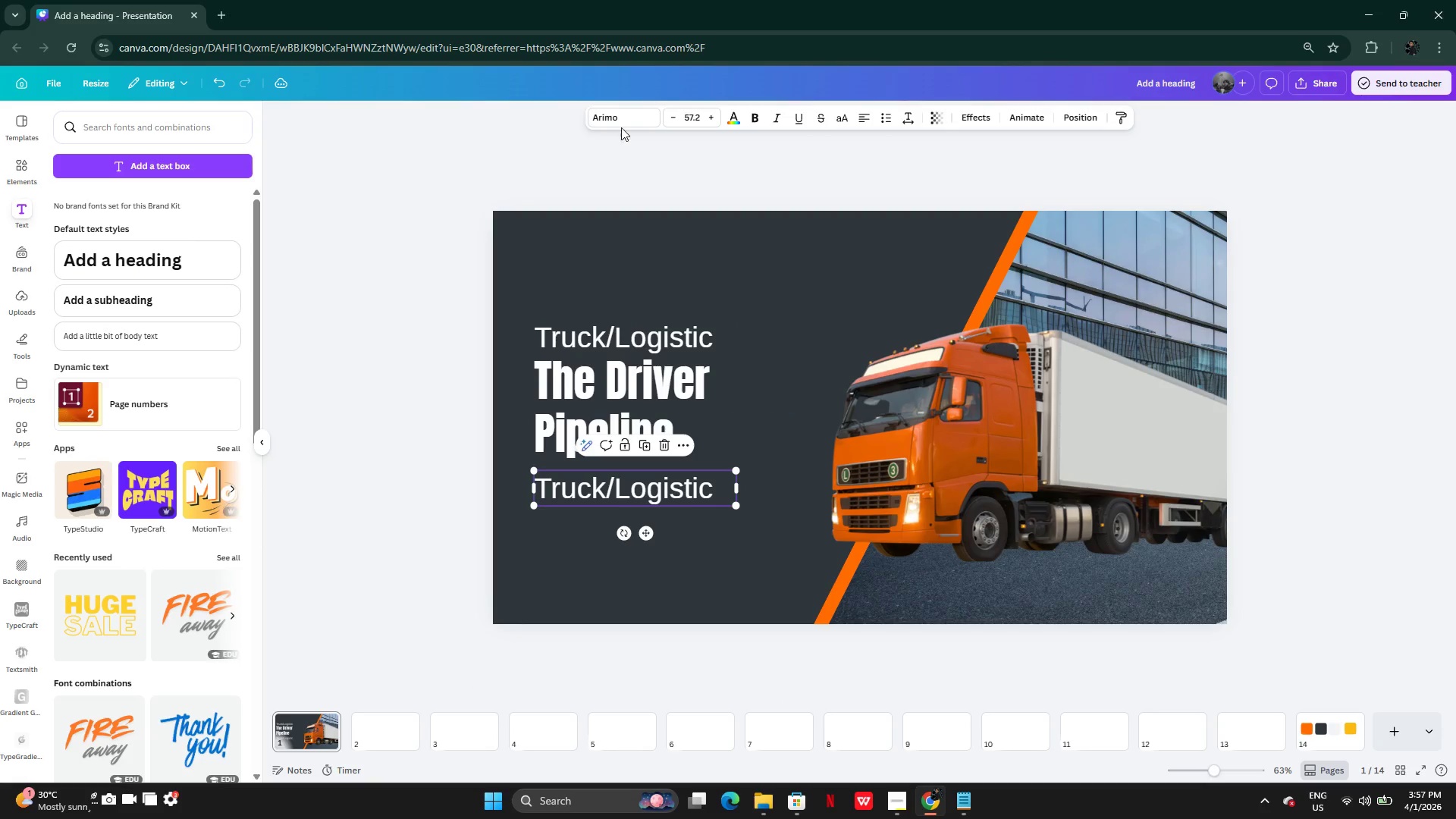 
left_click([617, 124])
 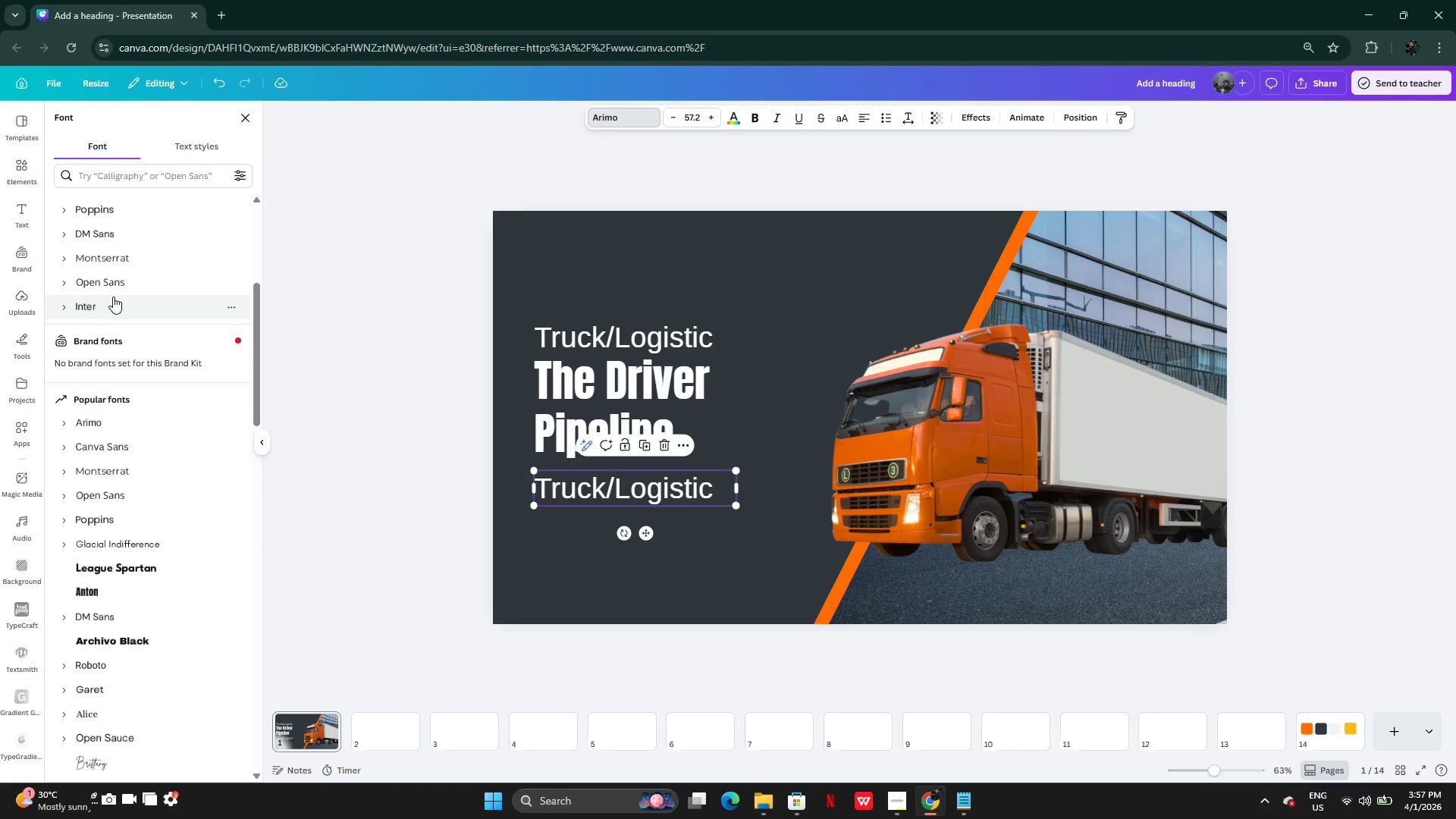 
left_click([112, 296])
 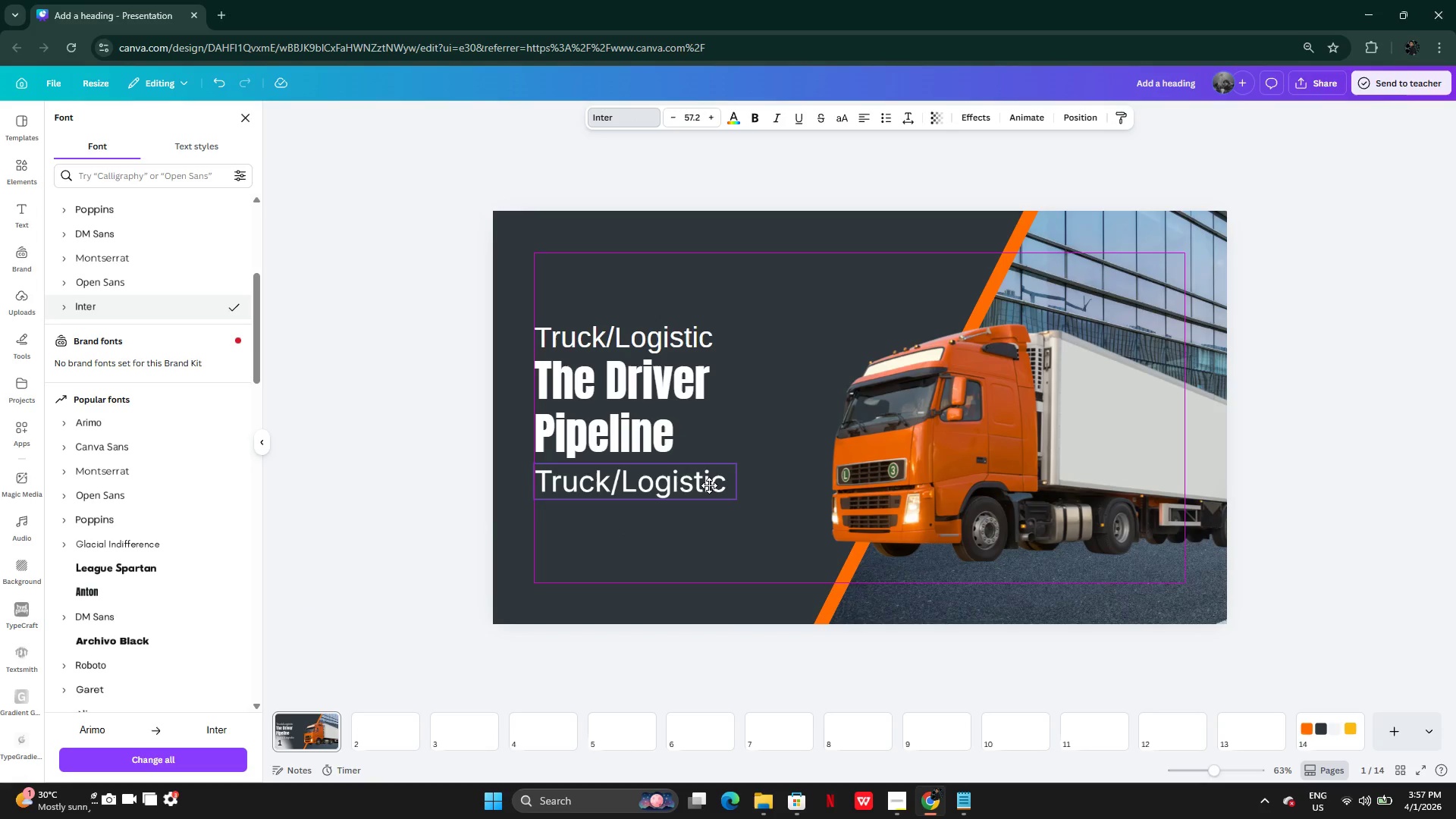 
wait(6.0)
 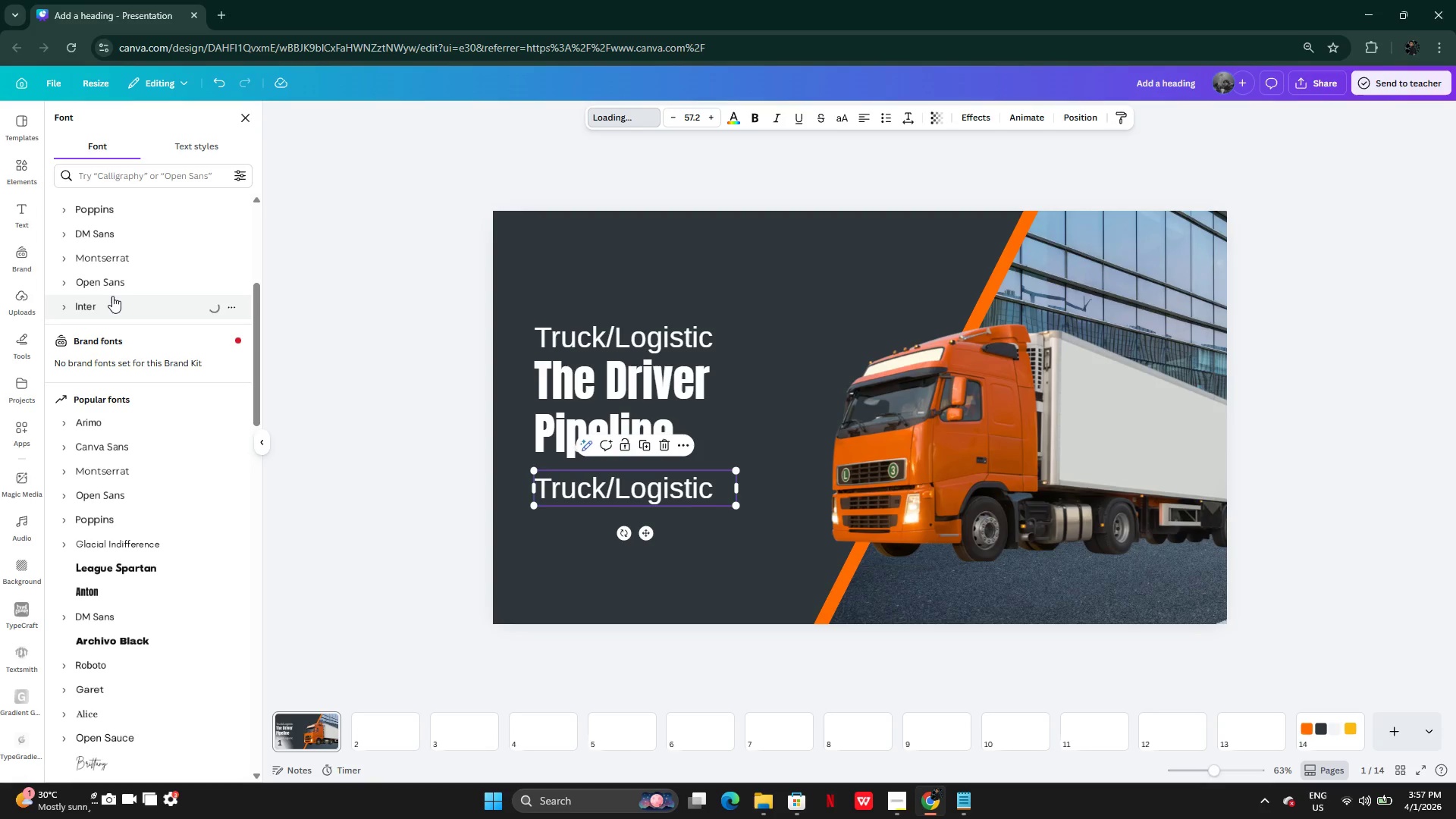 
left_click([674, 334])
 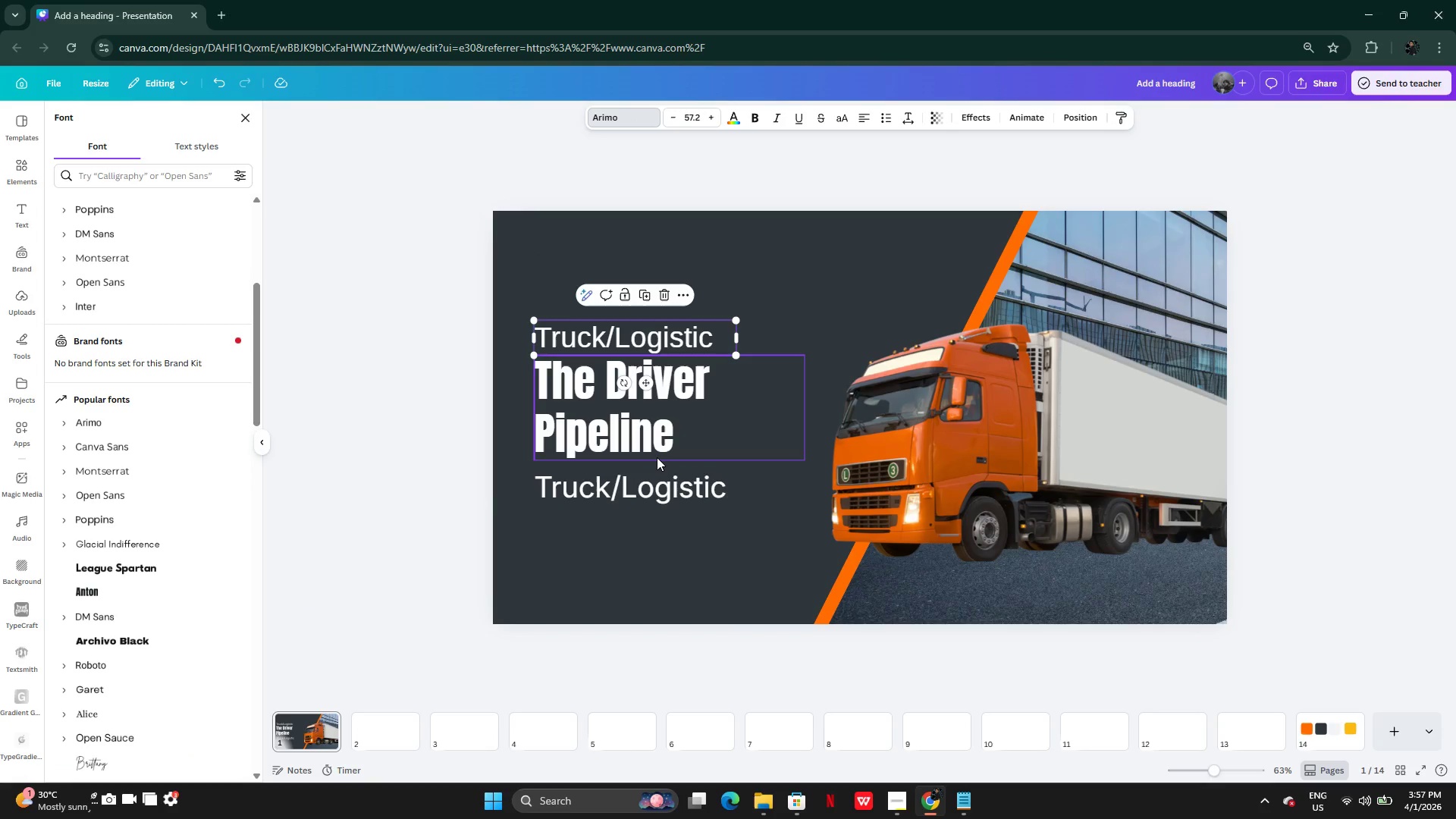 
left_click([637, 440])
 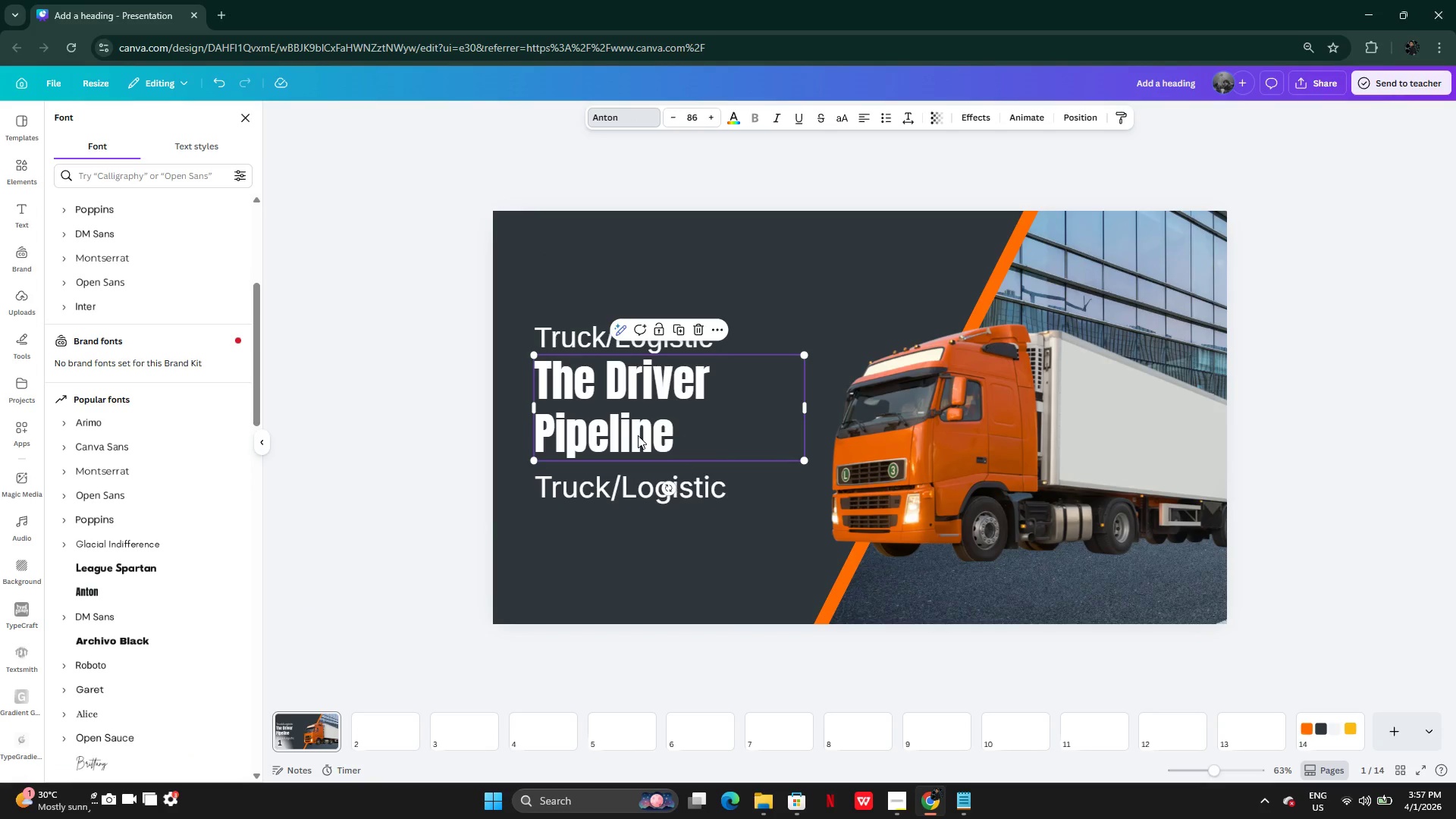 
left_click_drag(start_coordinate=[638, 435], to_coordinate=[638, 442])
 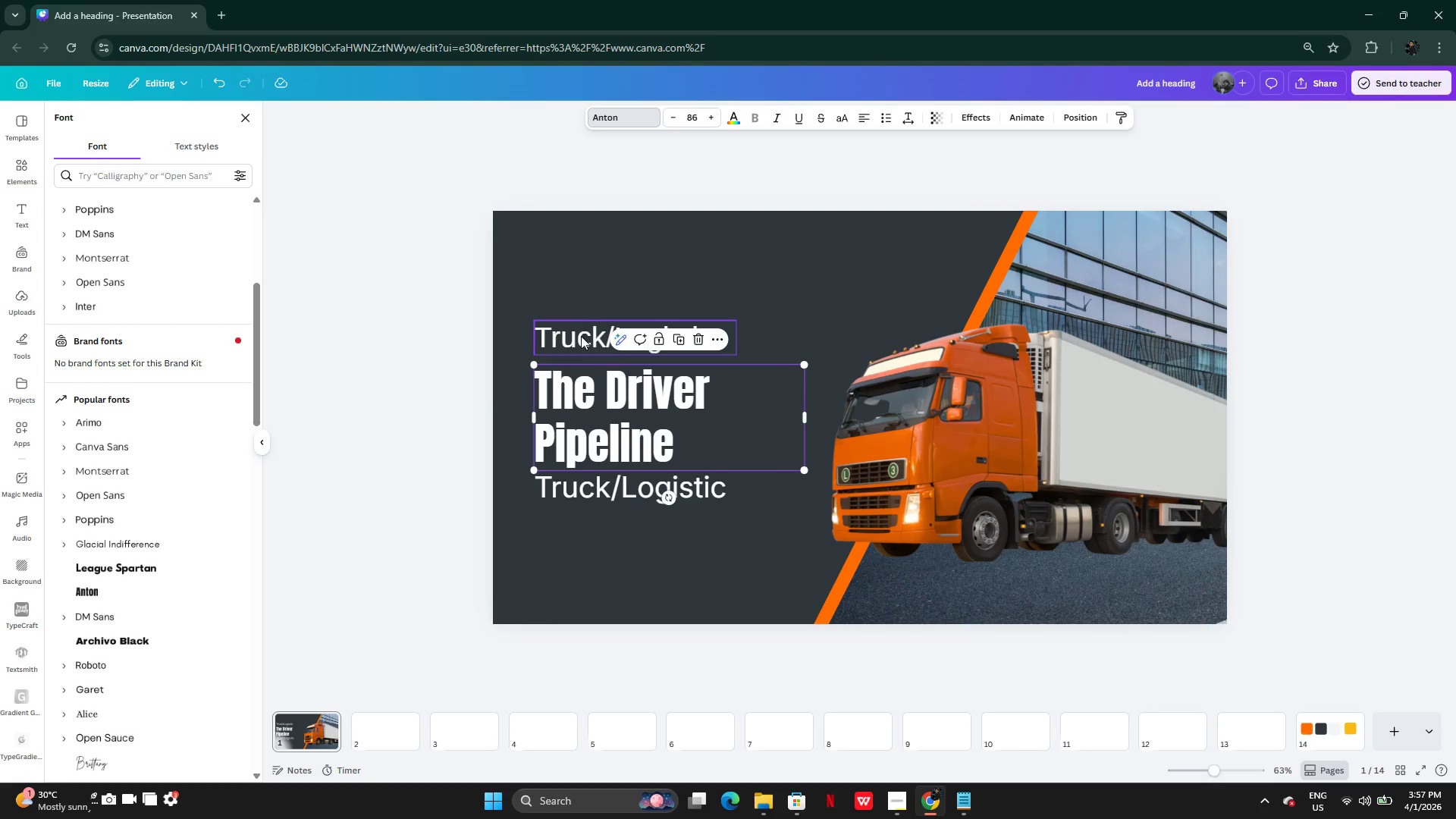 
left_click([581, 336])
 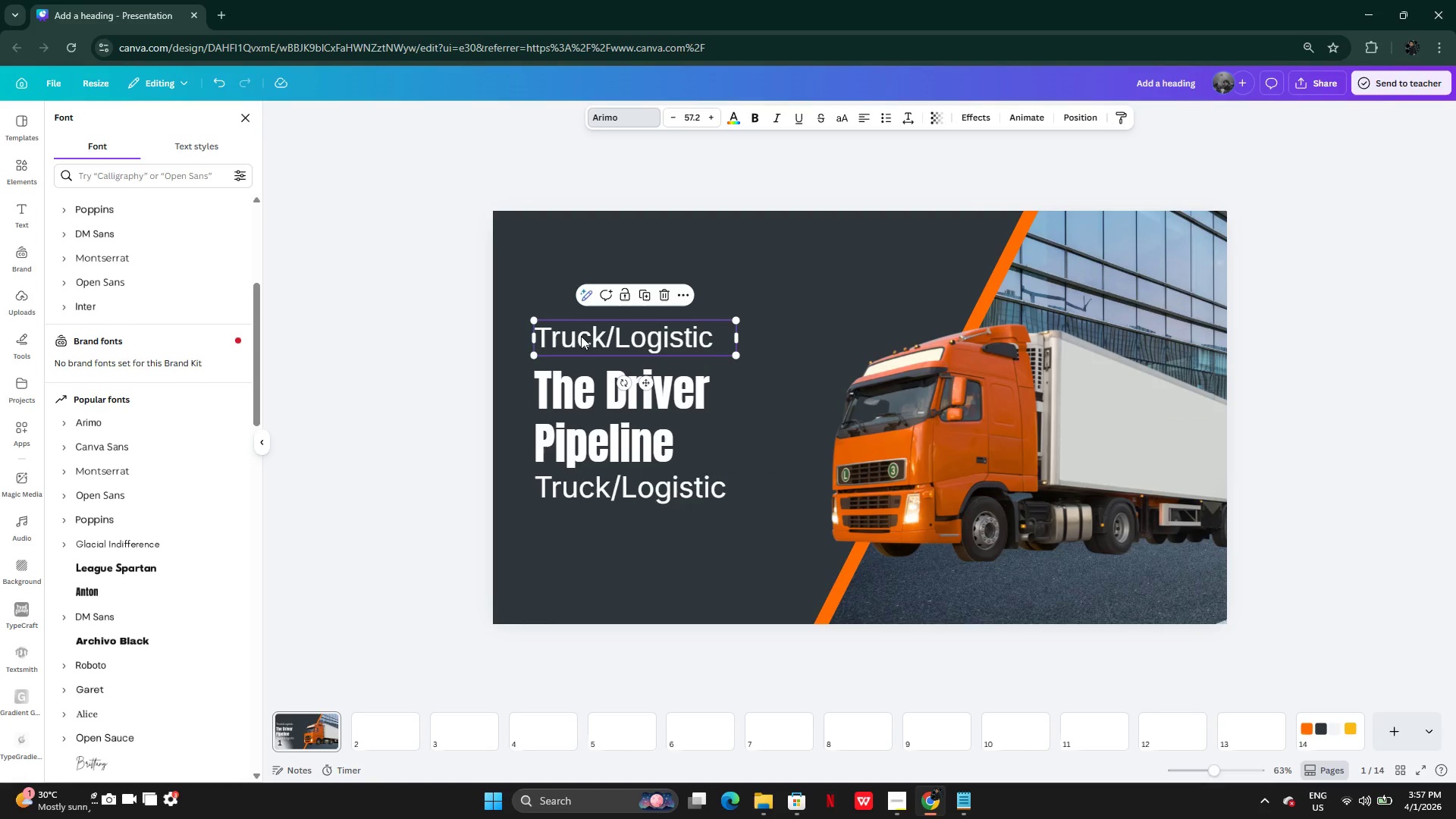 
left_click_drag(start_coordinate=[581, 336], to_coordinate=[580, 344])
 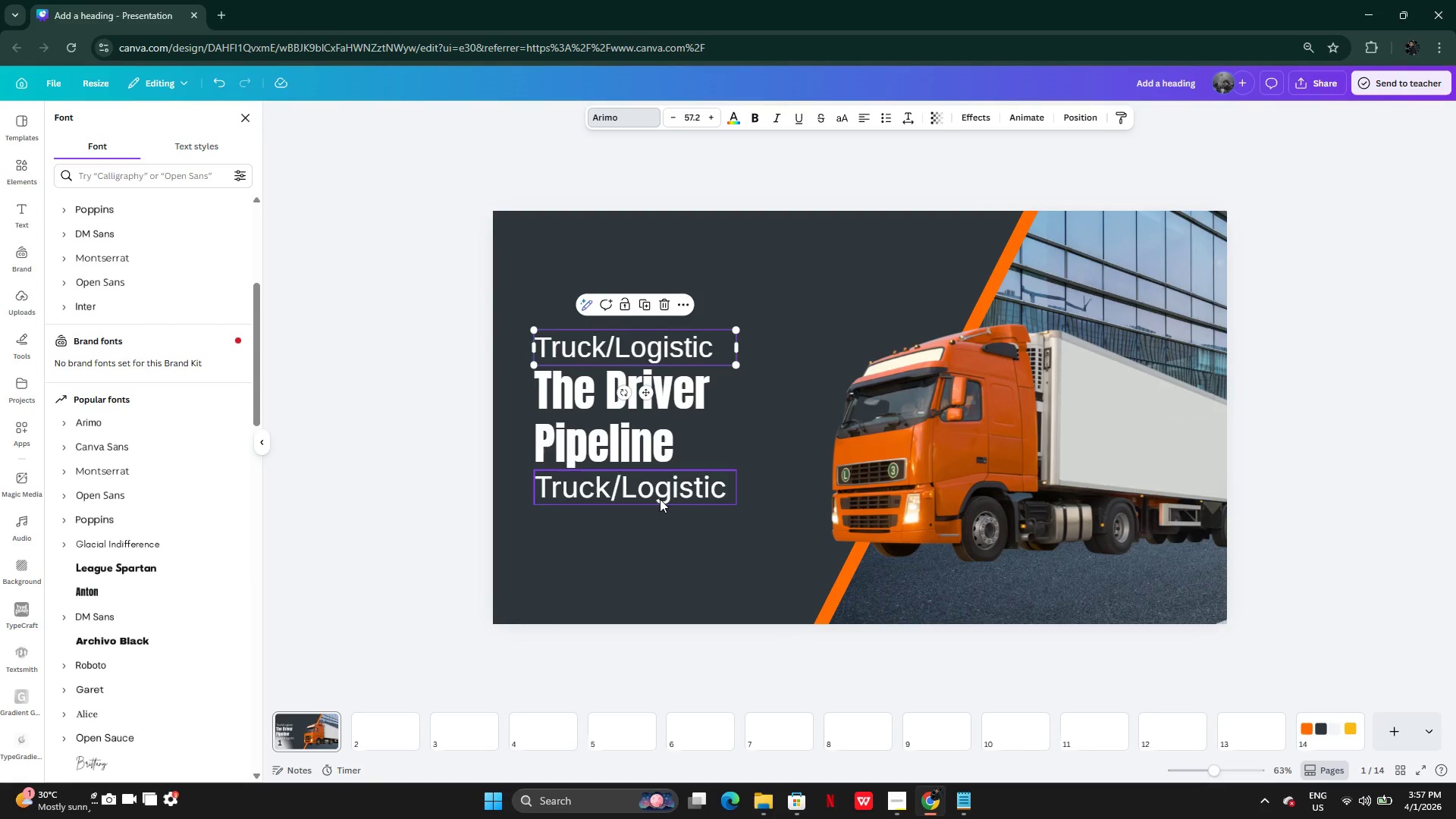 
left_click([660, 497])
 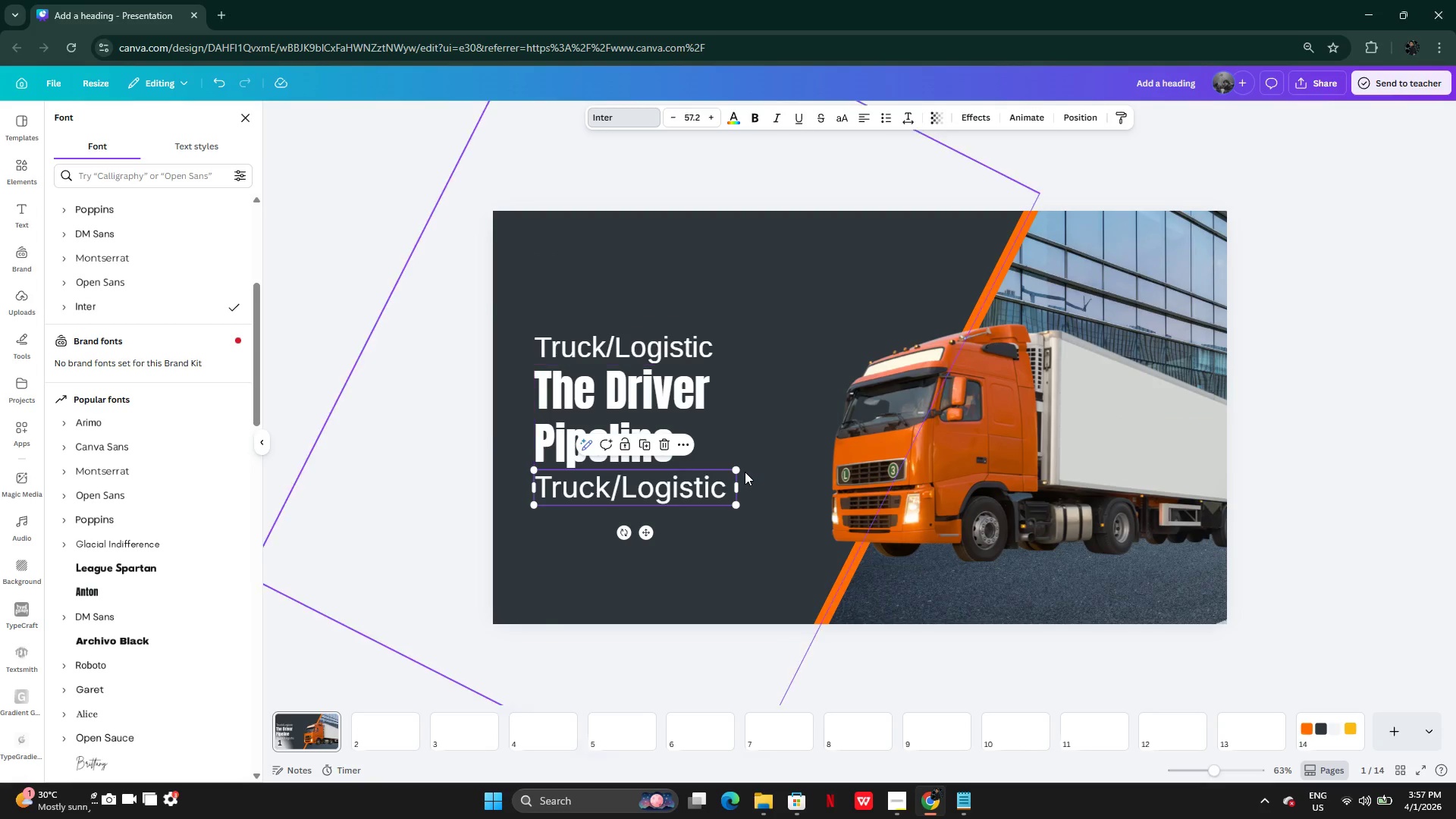 
left_click_drag(start_coordinate=[739, 469], to_coordinate=[695, 491])
 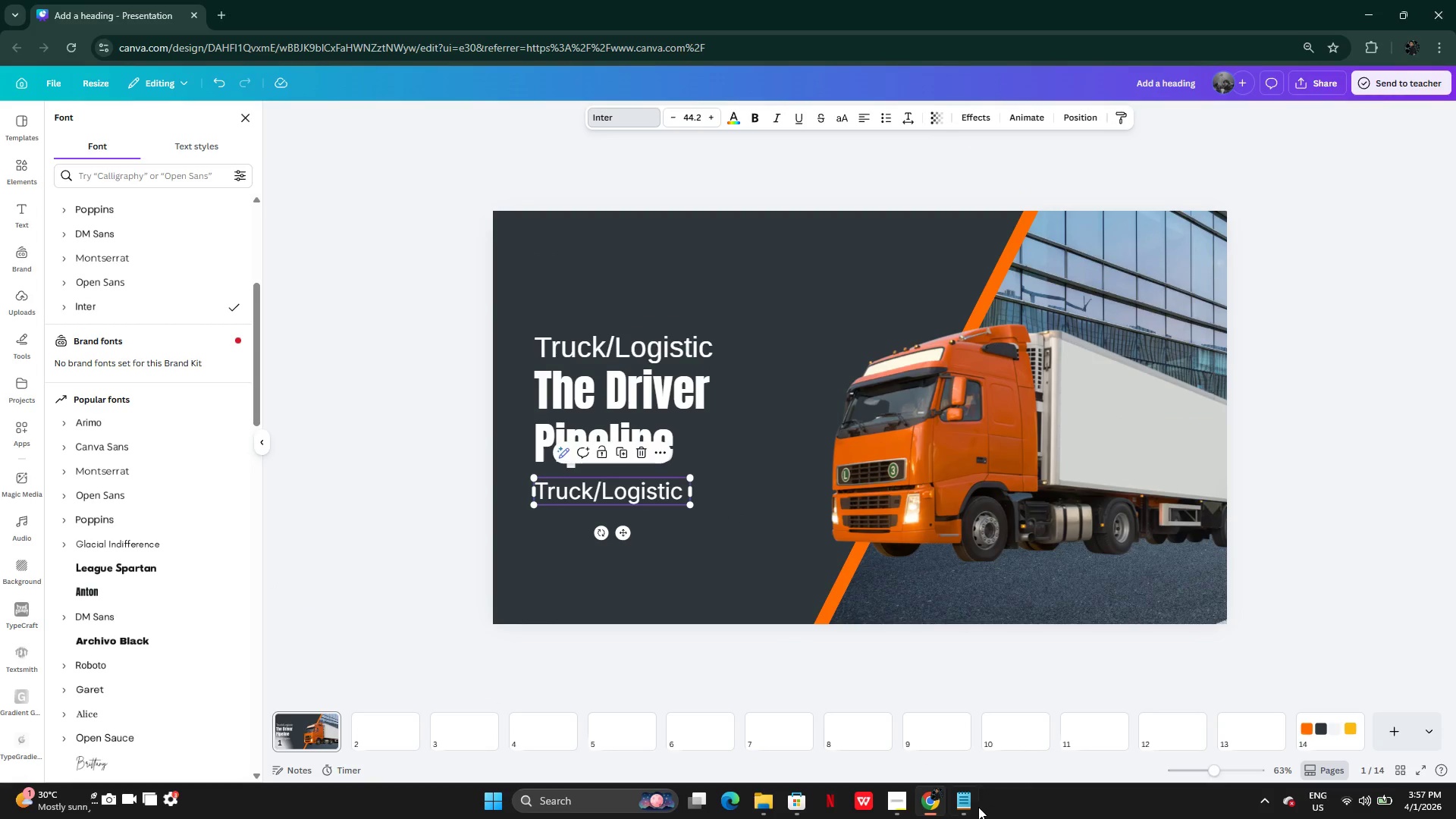 
left_click([963, 808])
 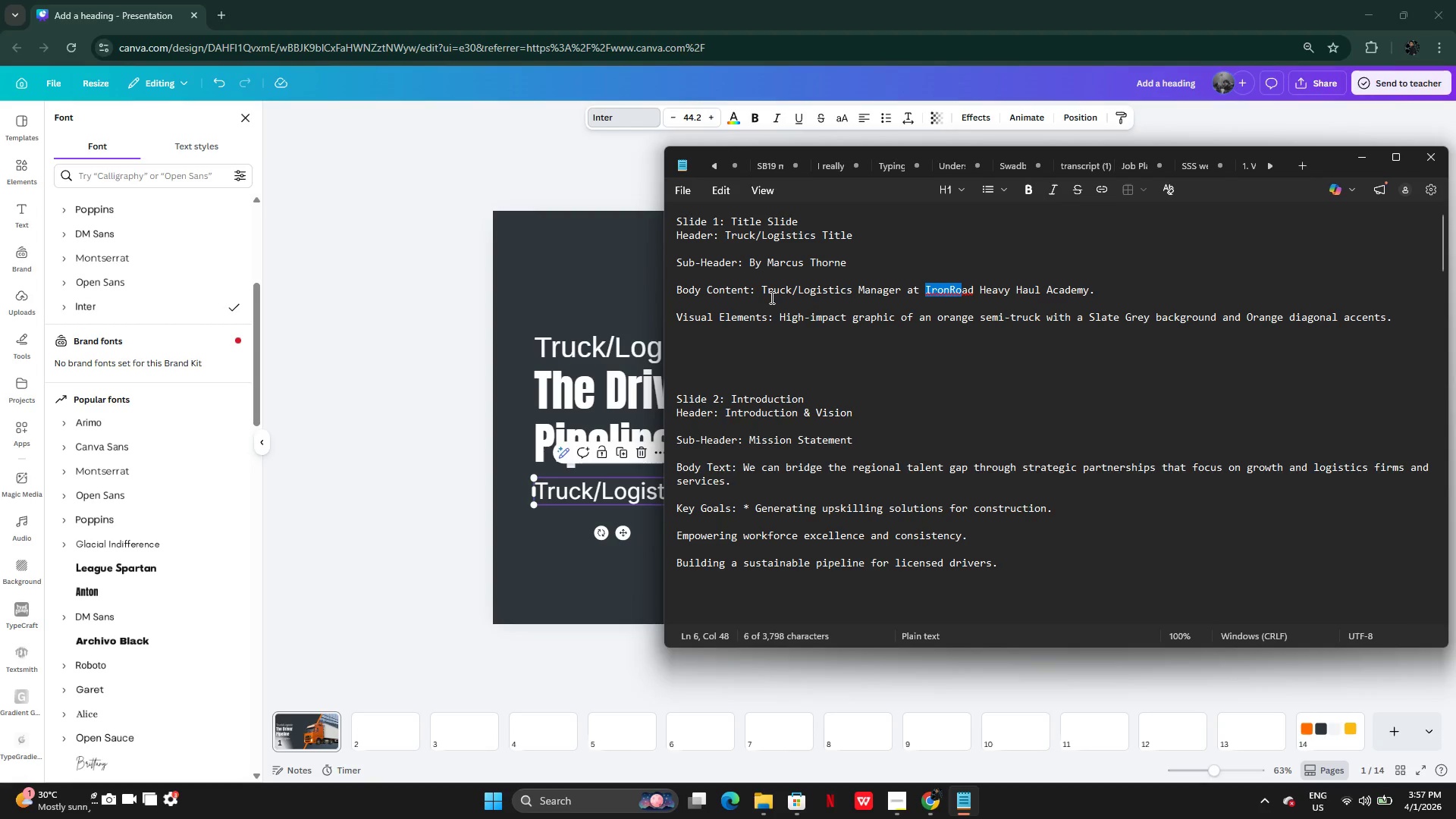 
left_click([766, 256])
 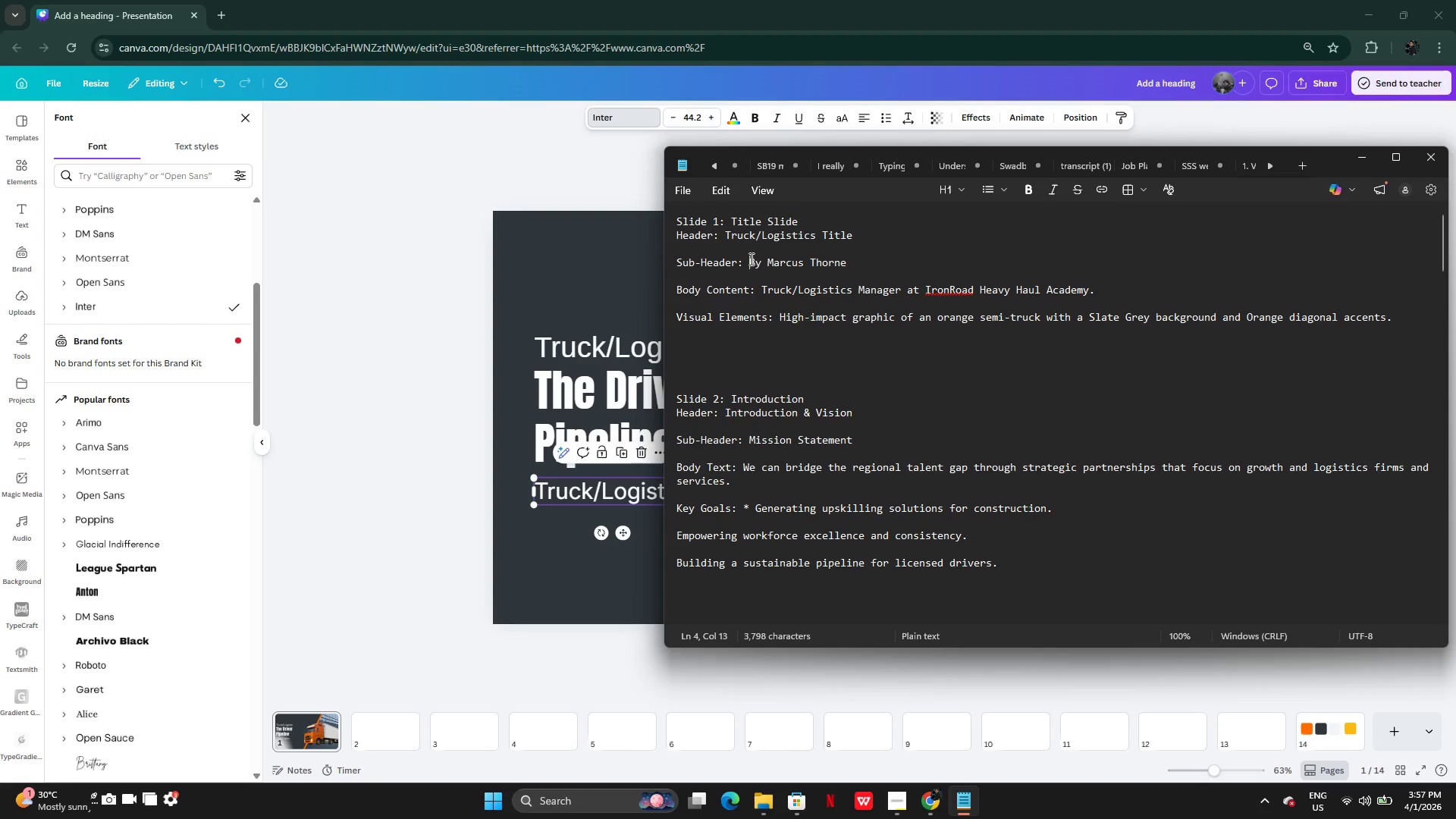 
left_click_drag(start_coordinate=[750, 259], to_coordinate=[859, 267])
 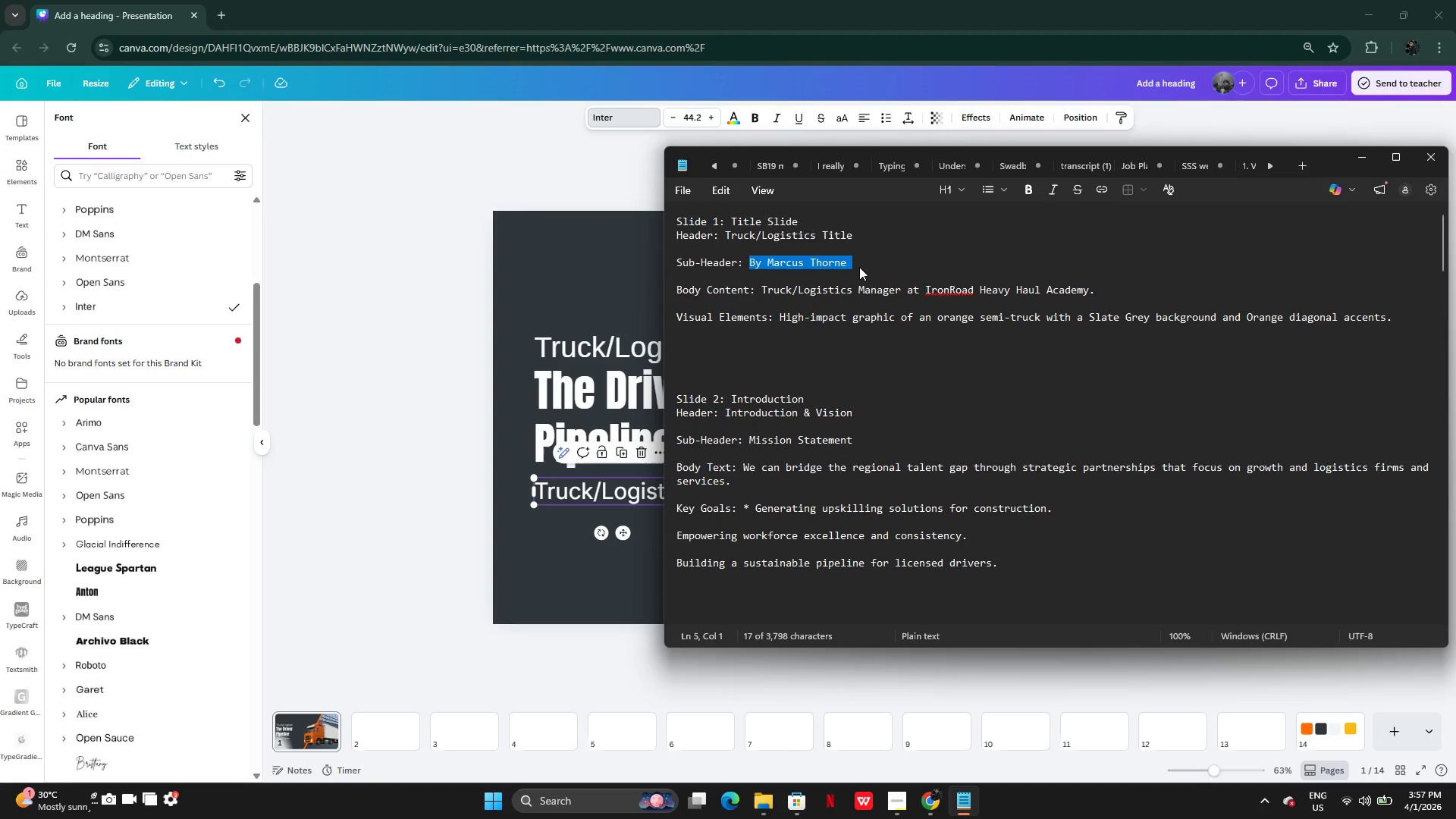 
key(Control+C)
 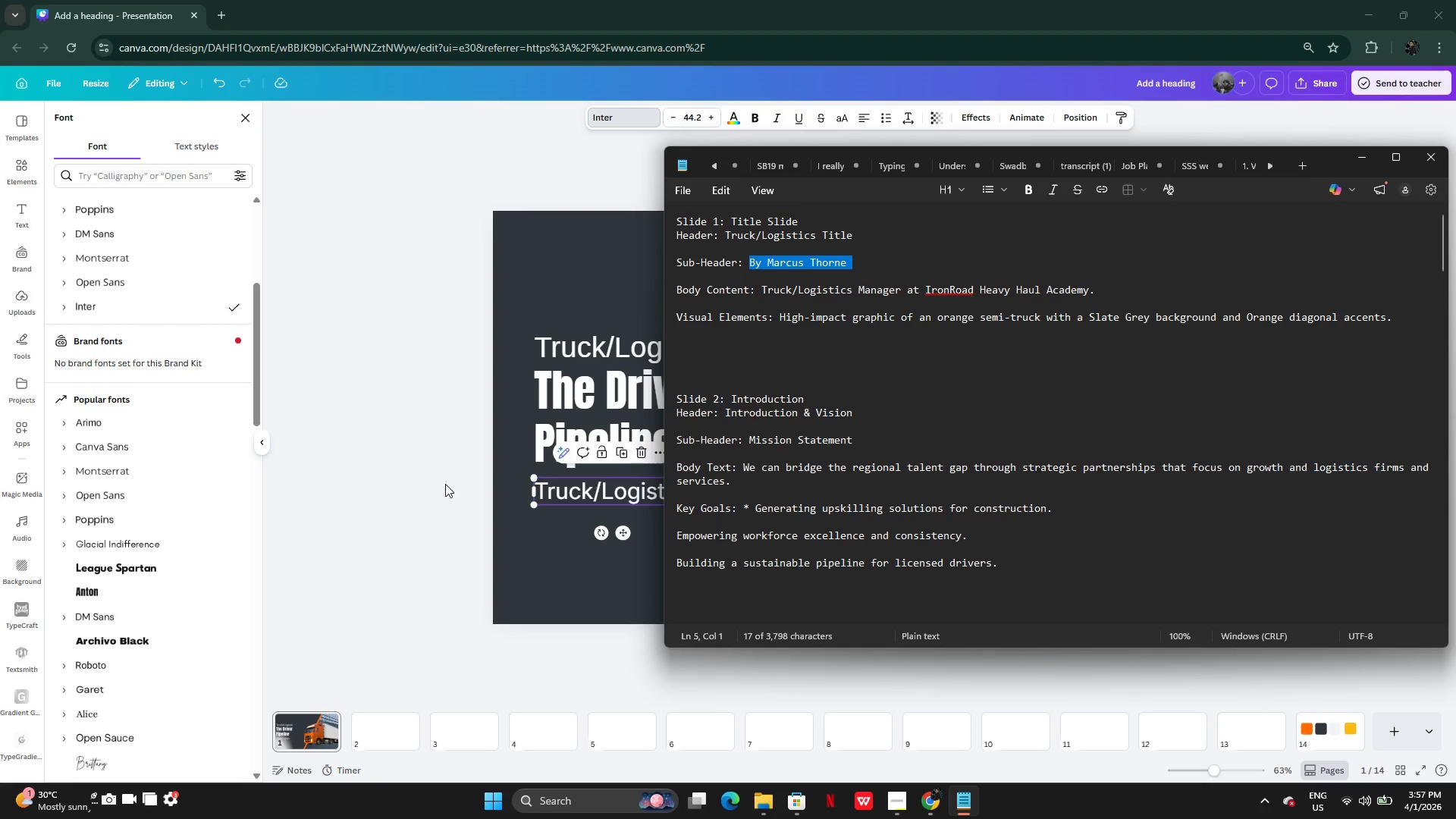 
left_click([445, 484])
 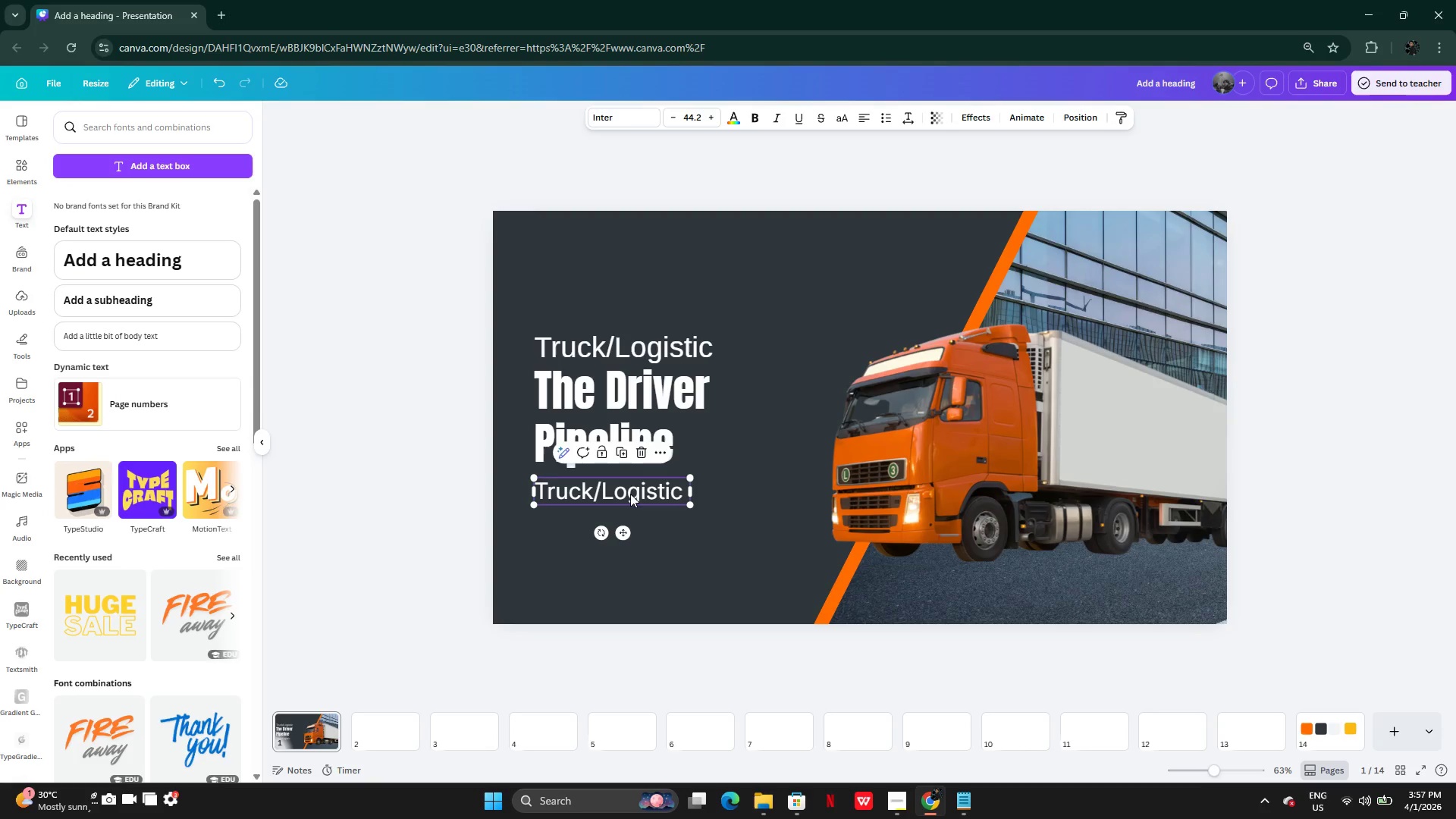 
double_click([630, 494])
 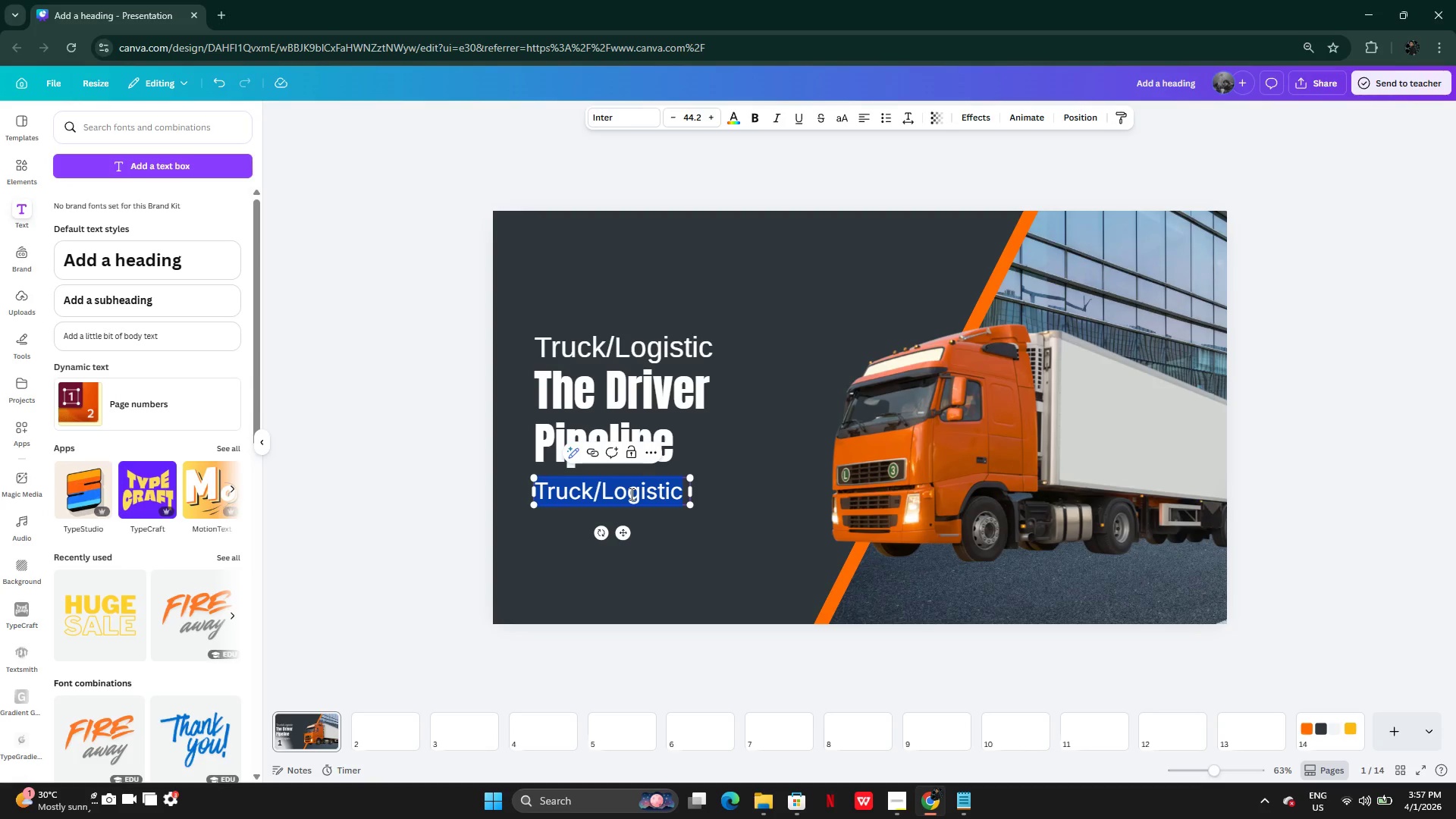 
key(Control+V)
 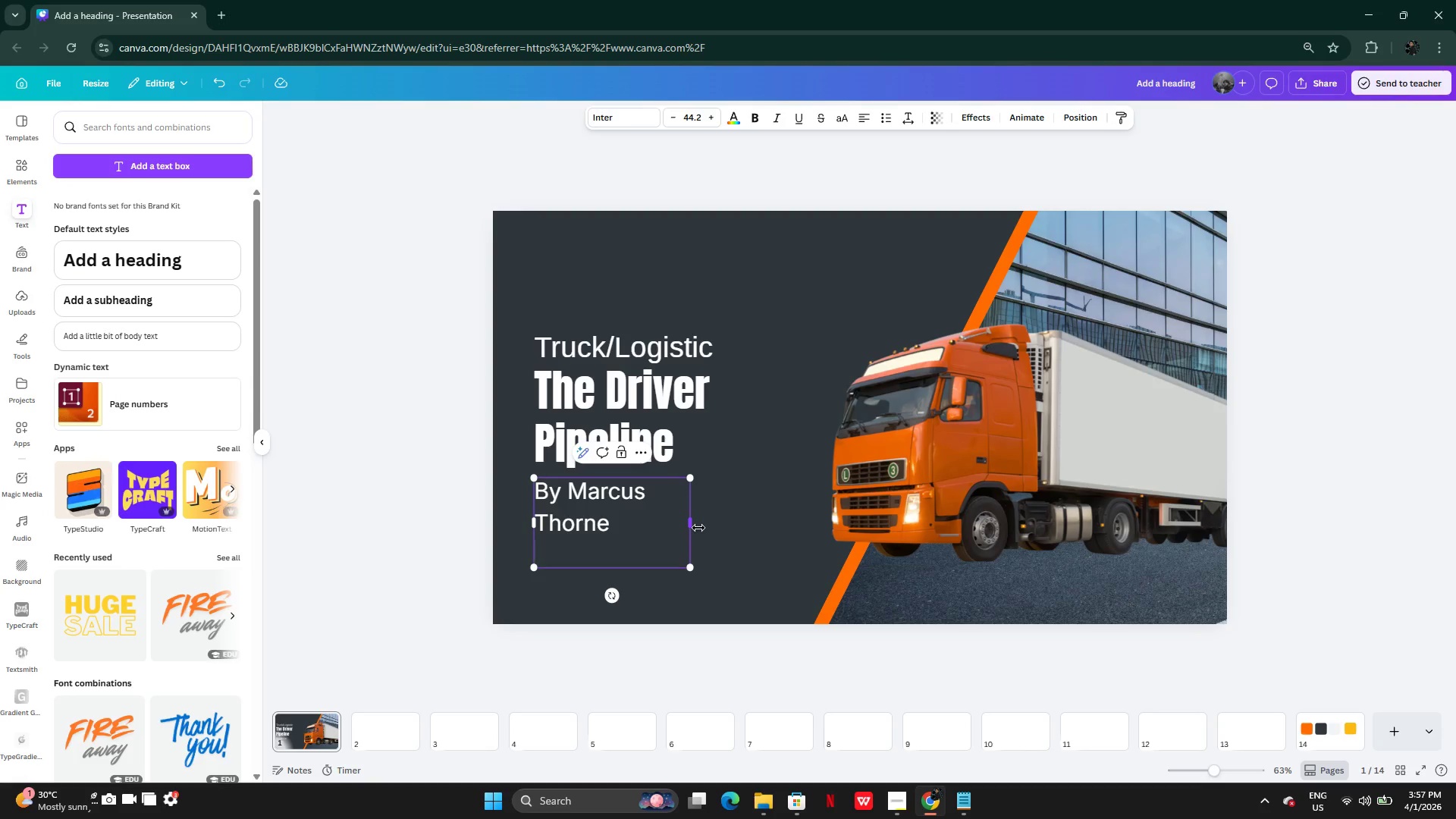 
left_click_drag(start_coordinate=[698, 527], to_coordinate=[789, 520])
 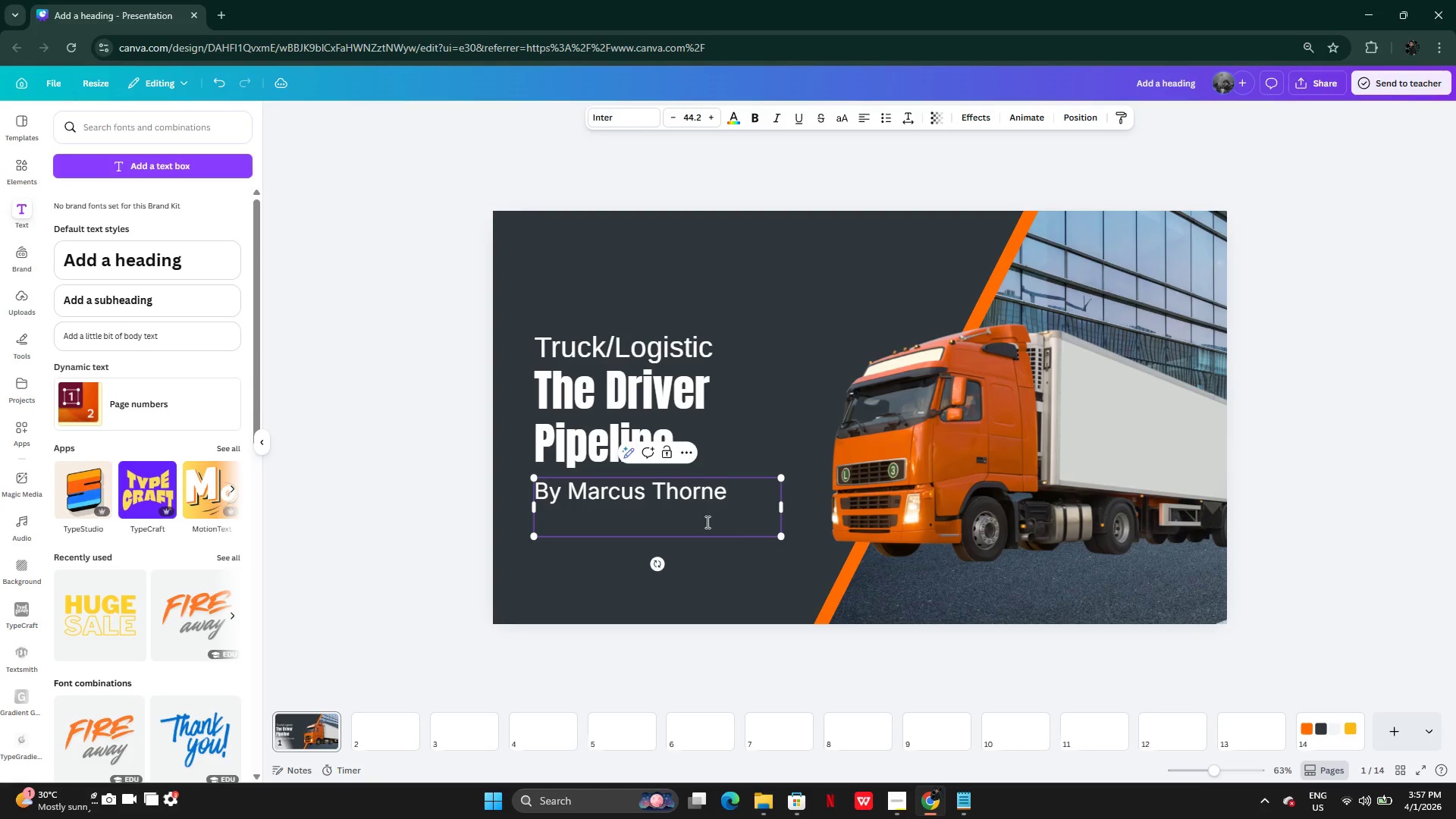 
left_click([706, 522])
 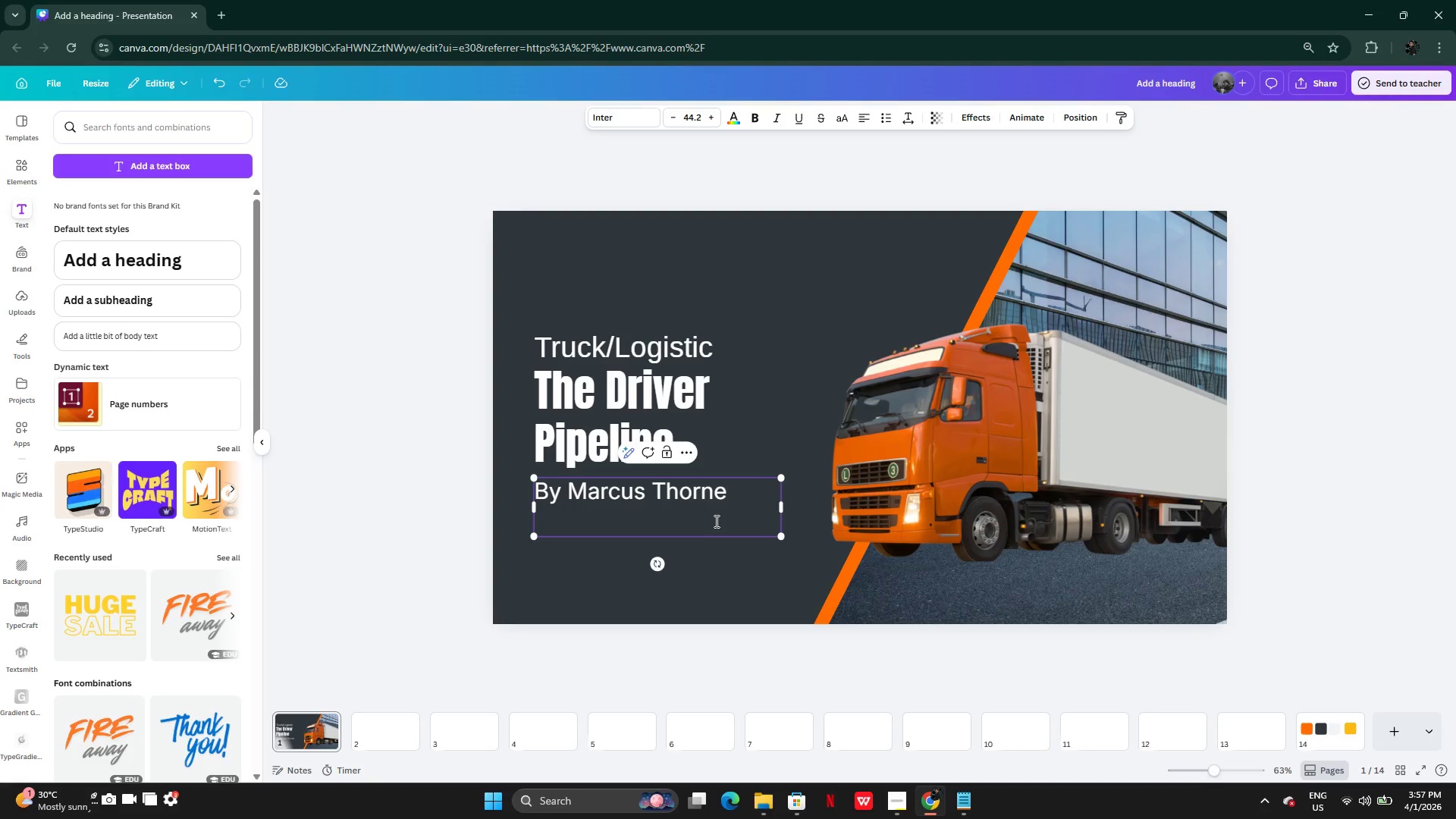 
key(Backspace)
 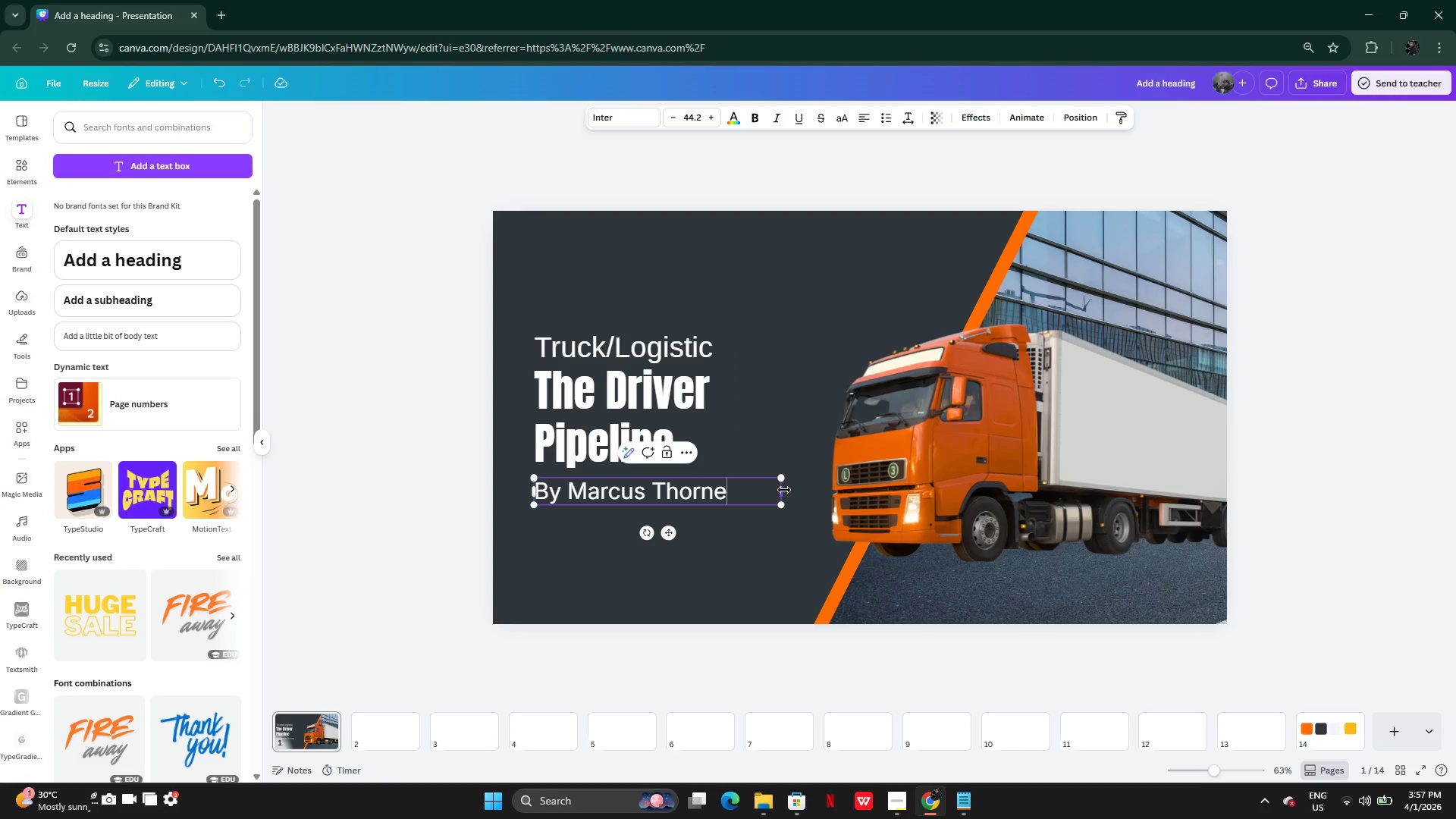 
left_click_drag(start_coordinate=[785, 490], to_coordinate=[742, 485])
 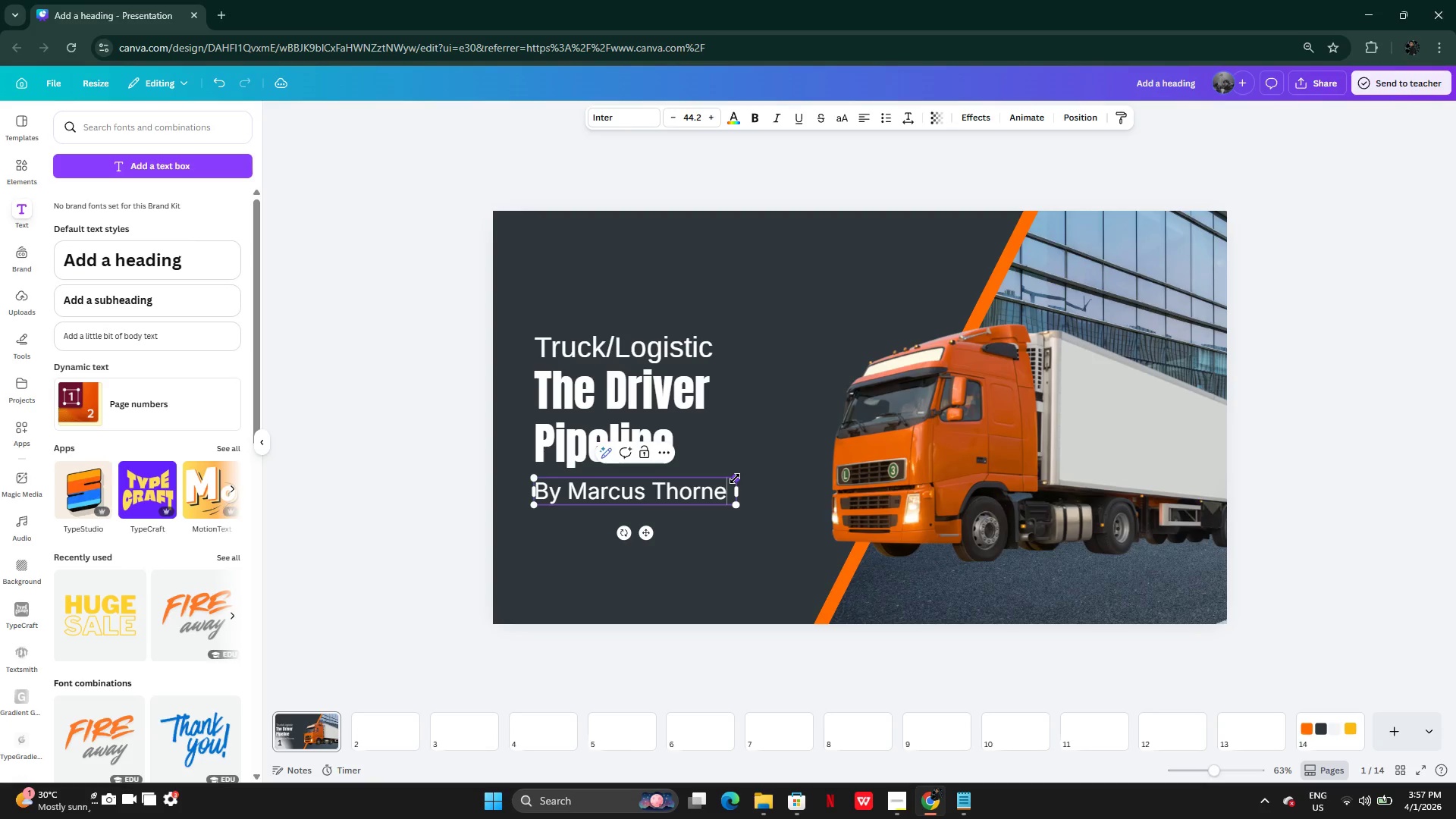 
left_click_drag(start_coordinate=[735, 479], to_coordinate=[698, 487])
 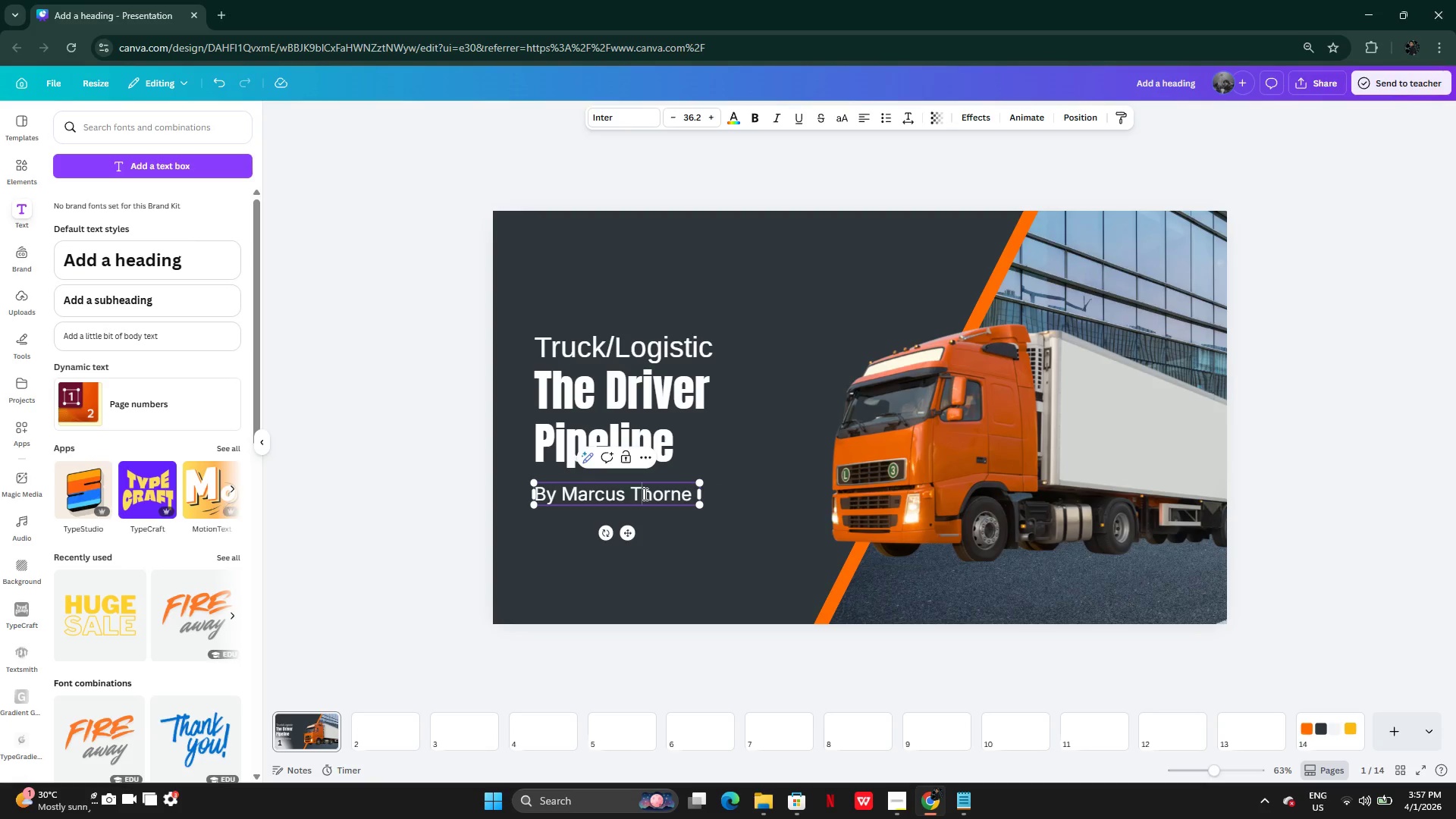 
left_click_drag(start_coordinate=[644, 494], to_coordinate=[646, 512])
 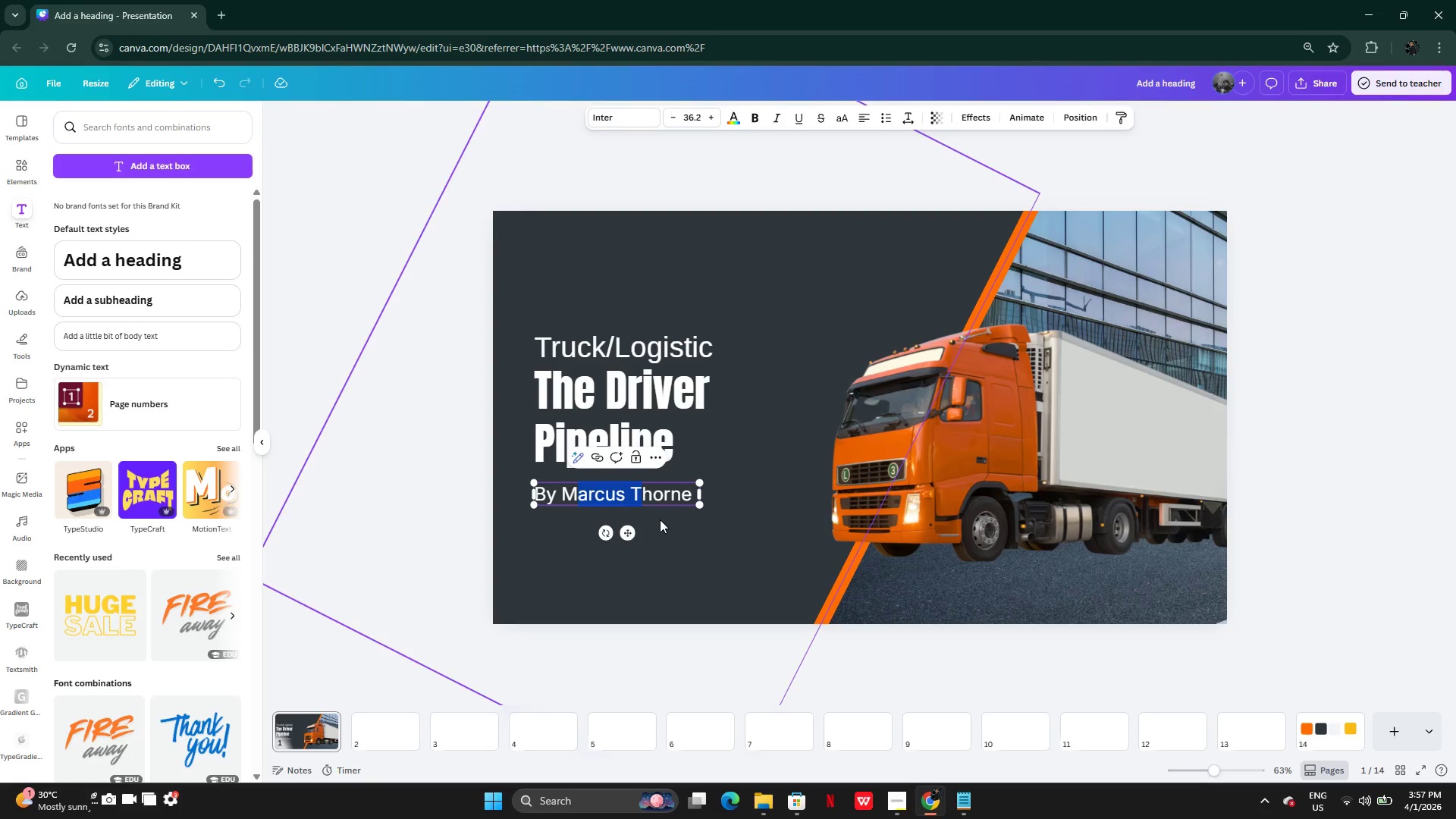 
left_click([660, 519])
 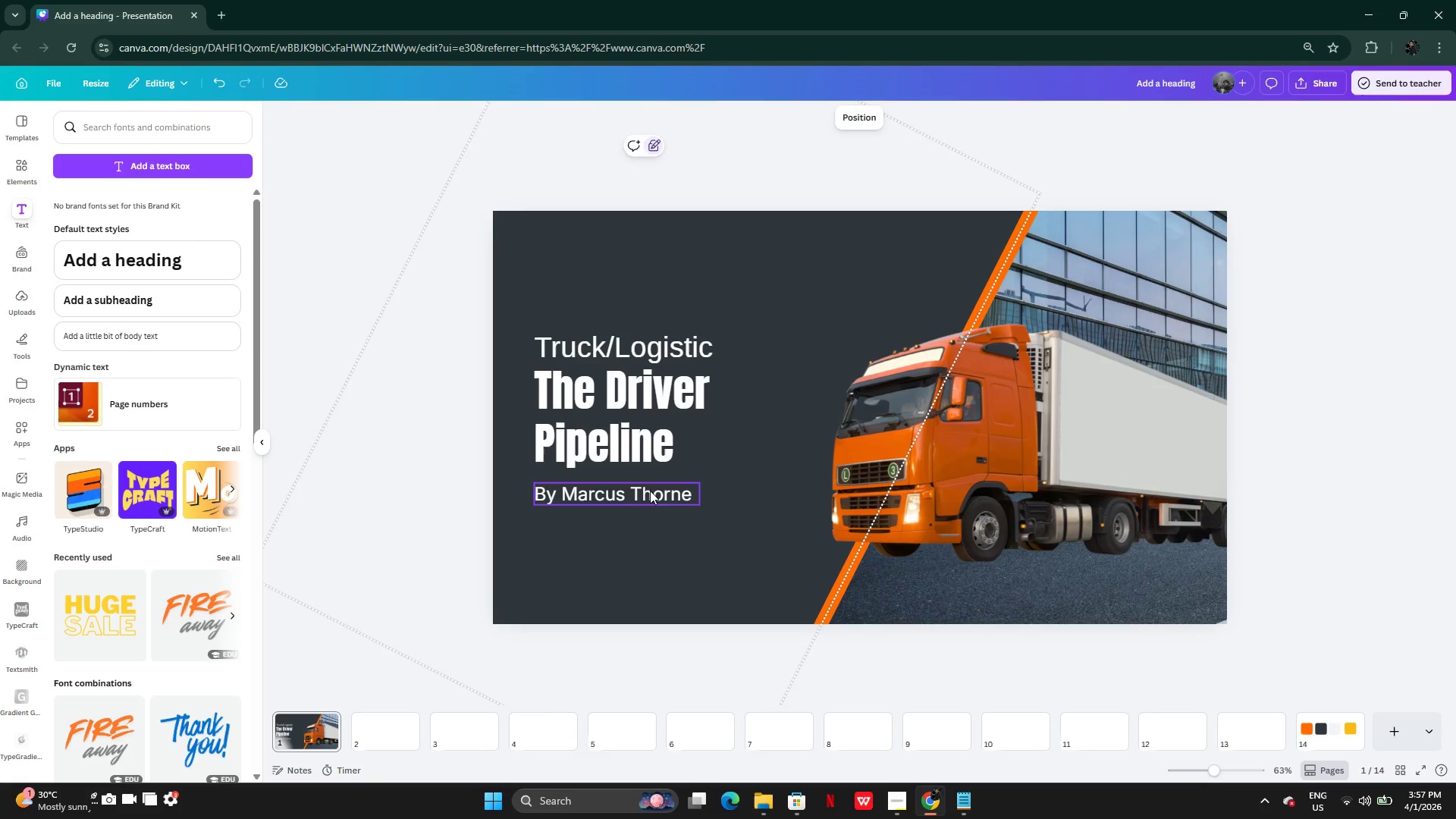 
left_click_drag(start_coordinate=[650, 491], to_coordinate=[648, 510])
 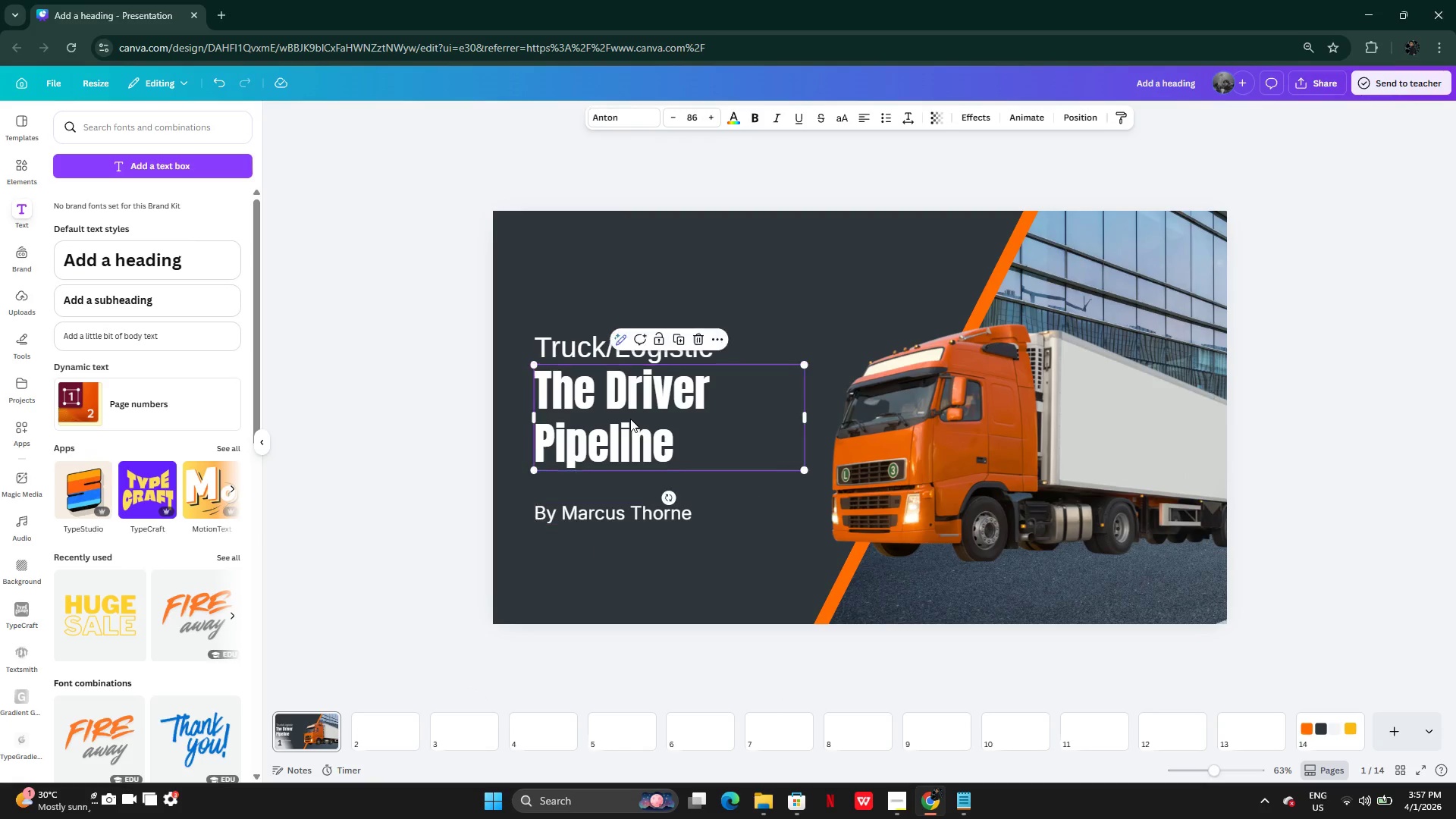 
left_click([630, 419])
 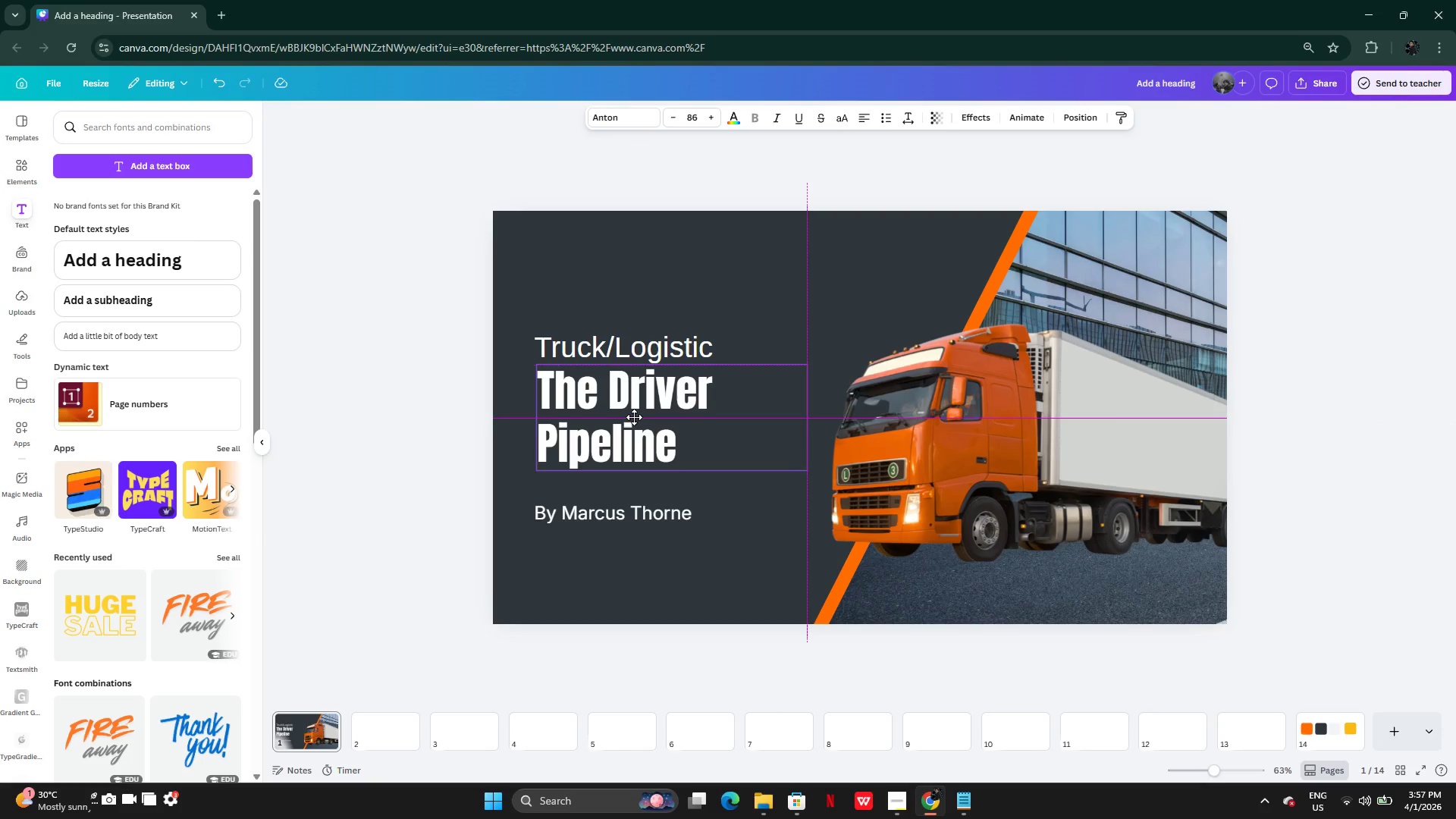 
left_click([410, 446])
 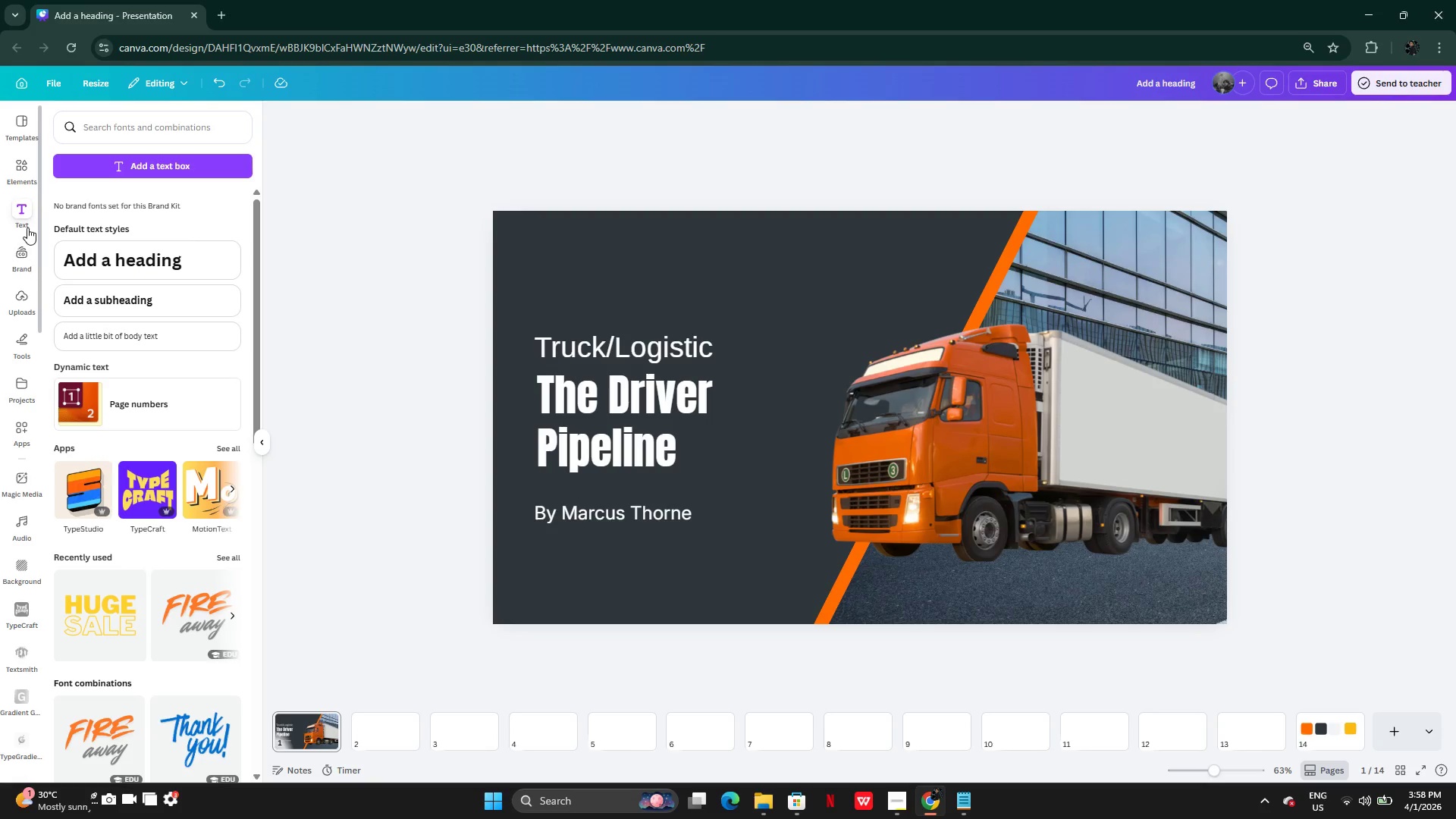 
left_click([24, 179])
 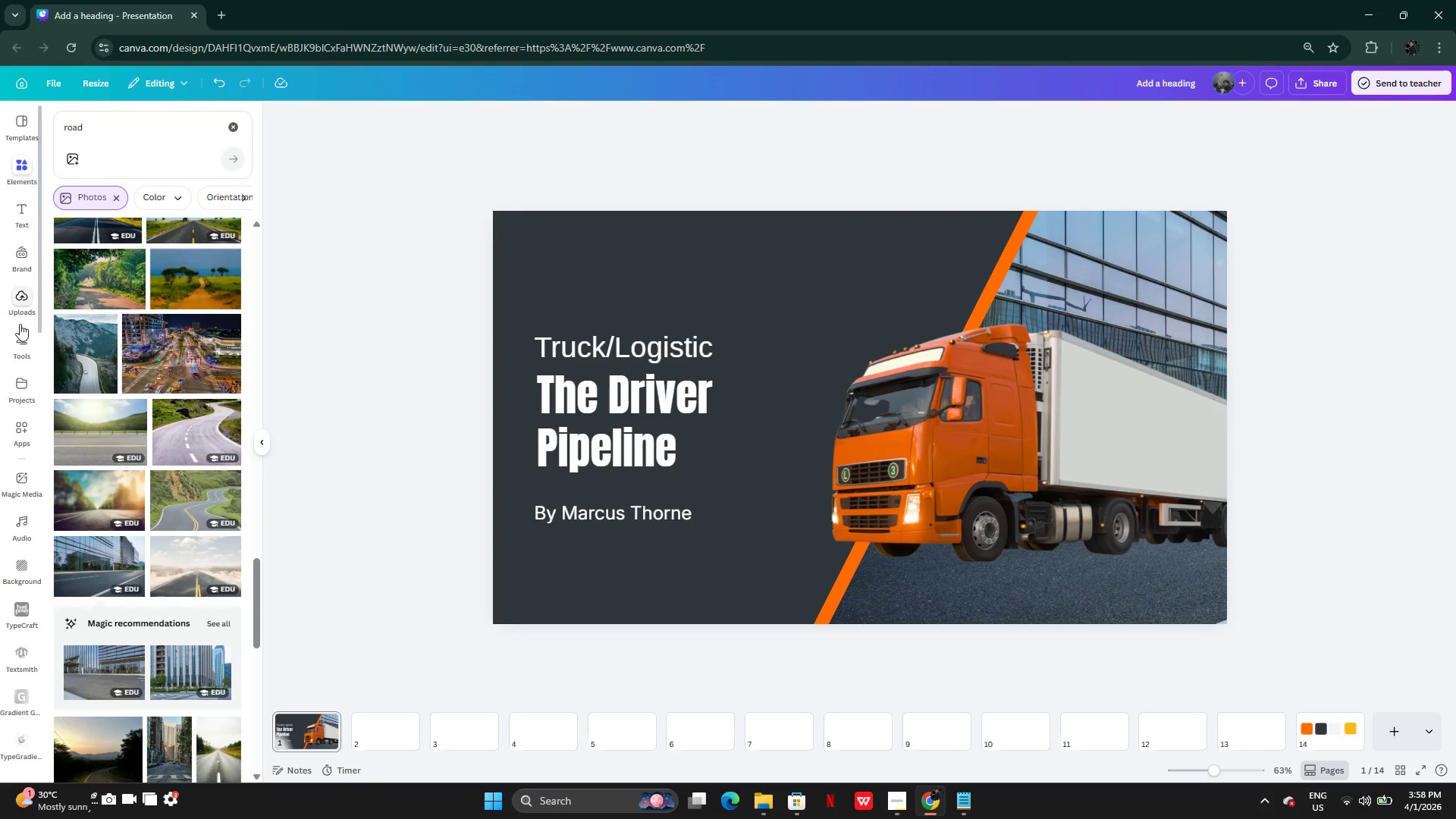 
left_click([20, 334])
 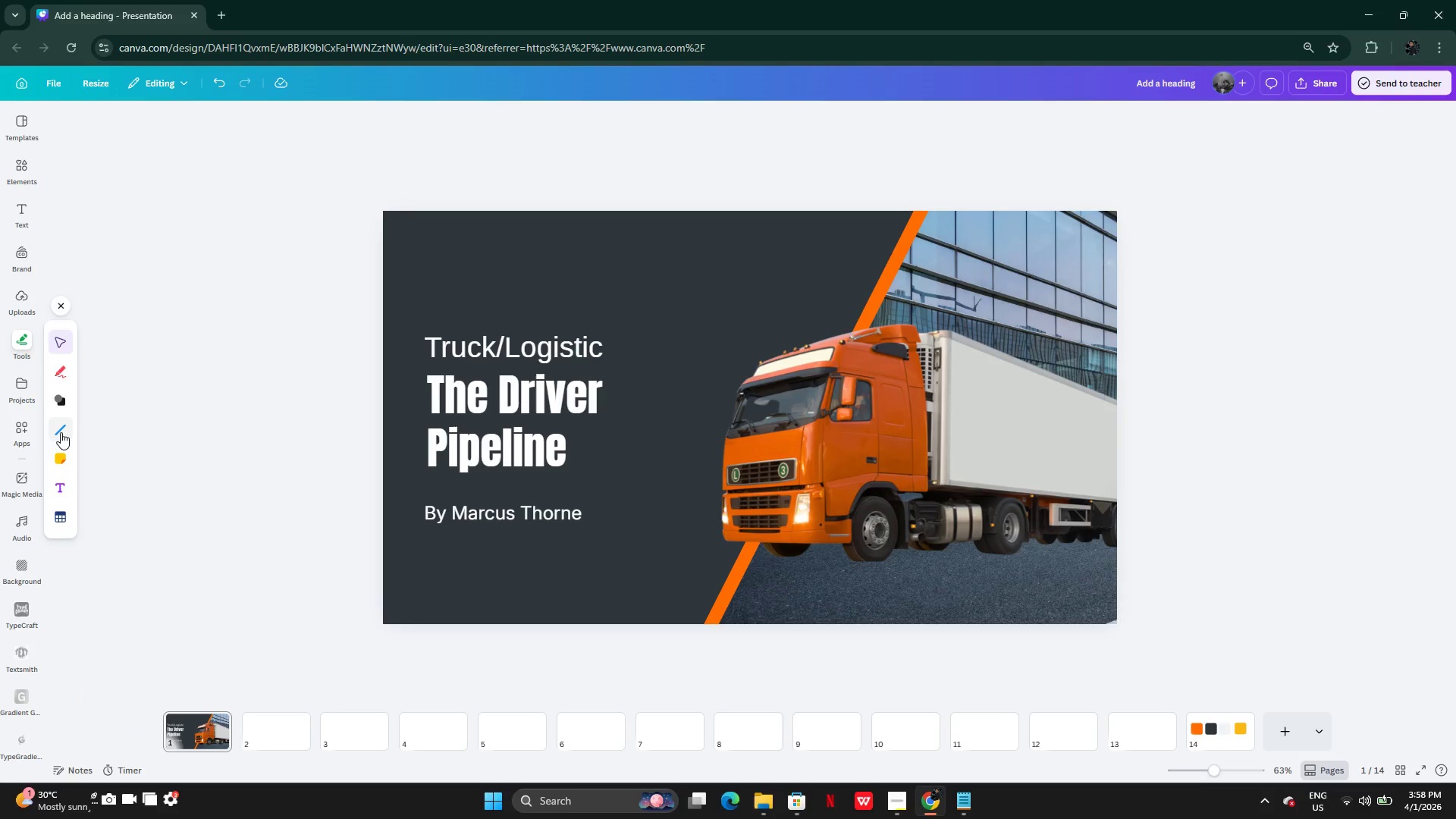 
left_click([61, 431])
 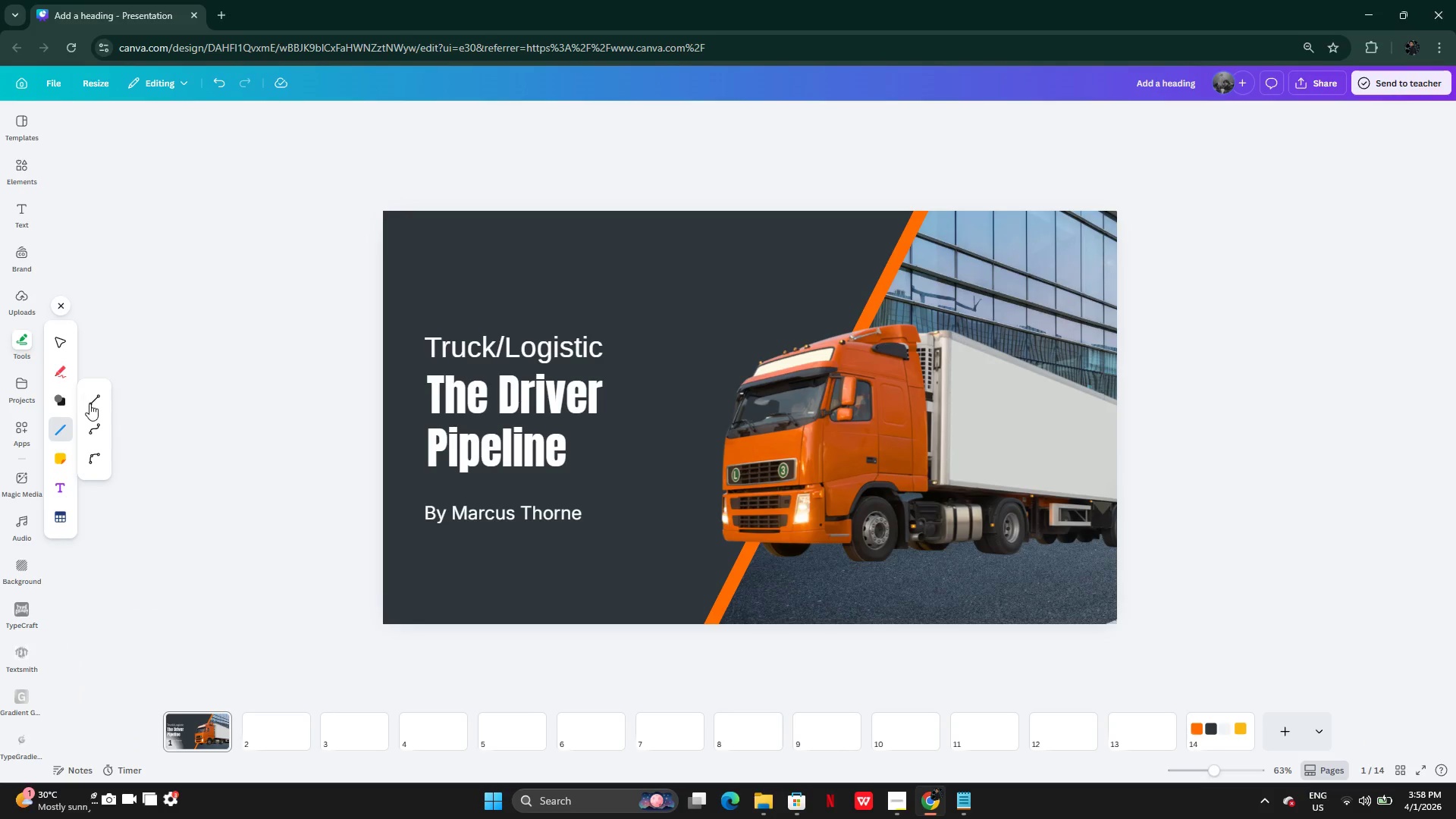 
left_click([85, 401])
 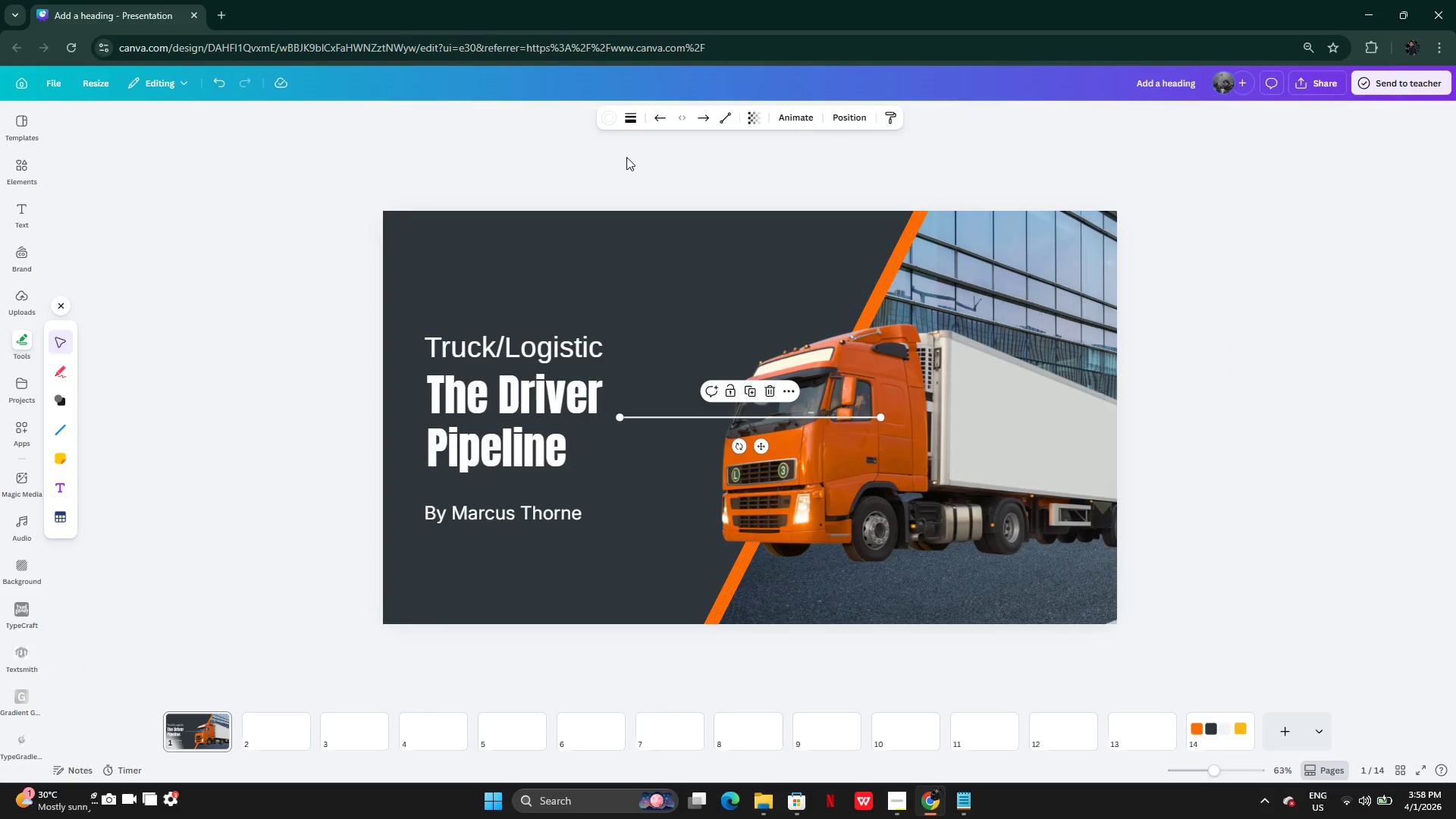 
left_click([631, 120])
 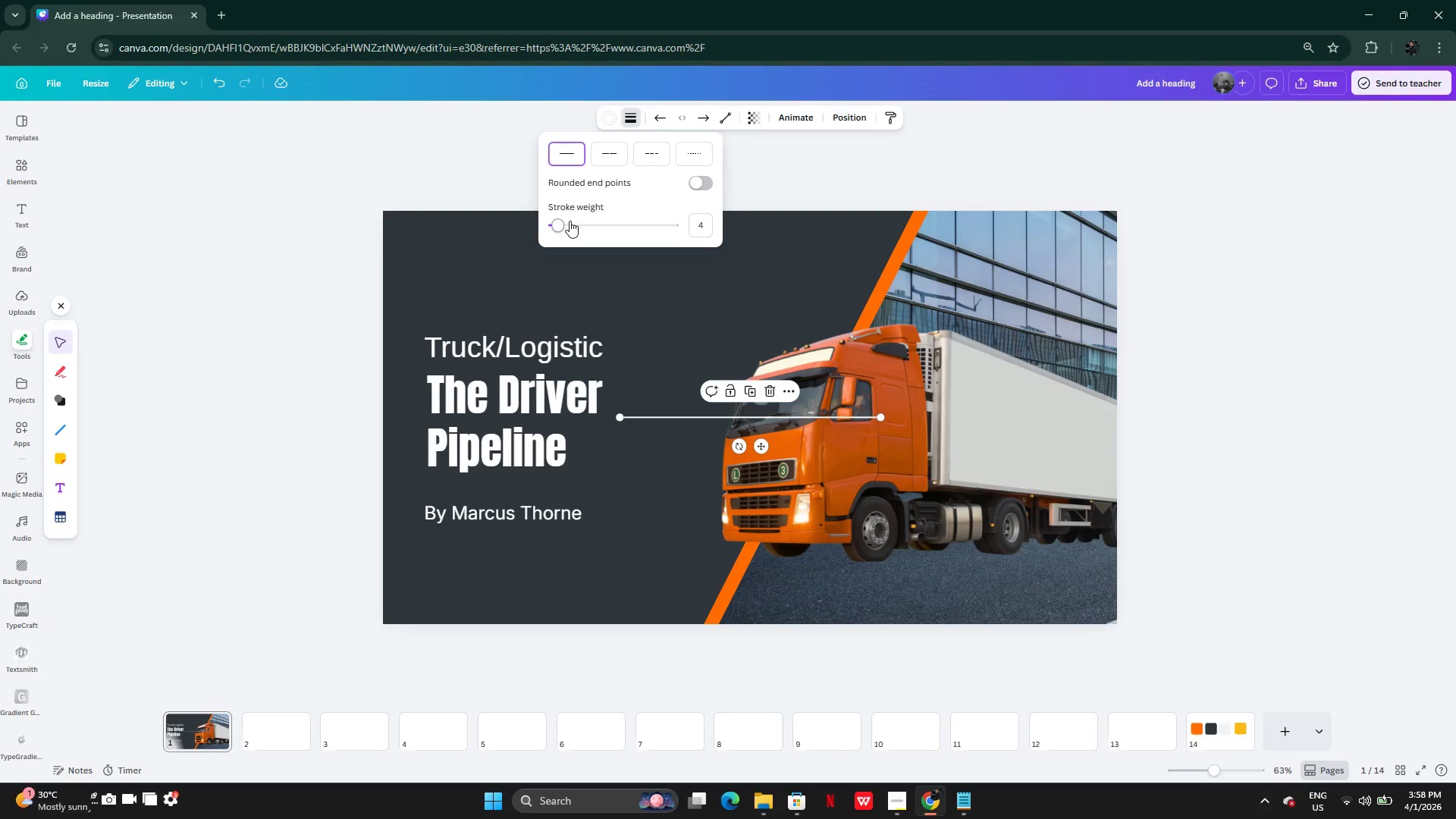 
left_click_drag(start_coordinate=[568, 222], to_coordinate=[572, 223])
 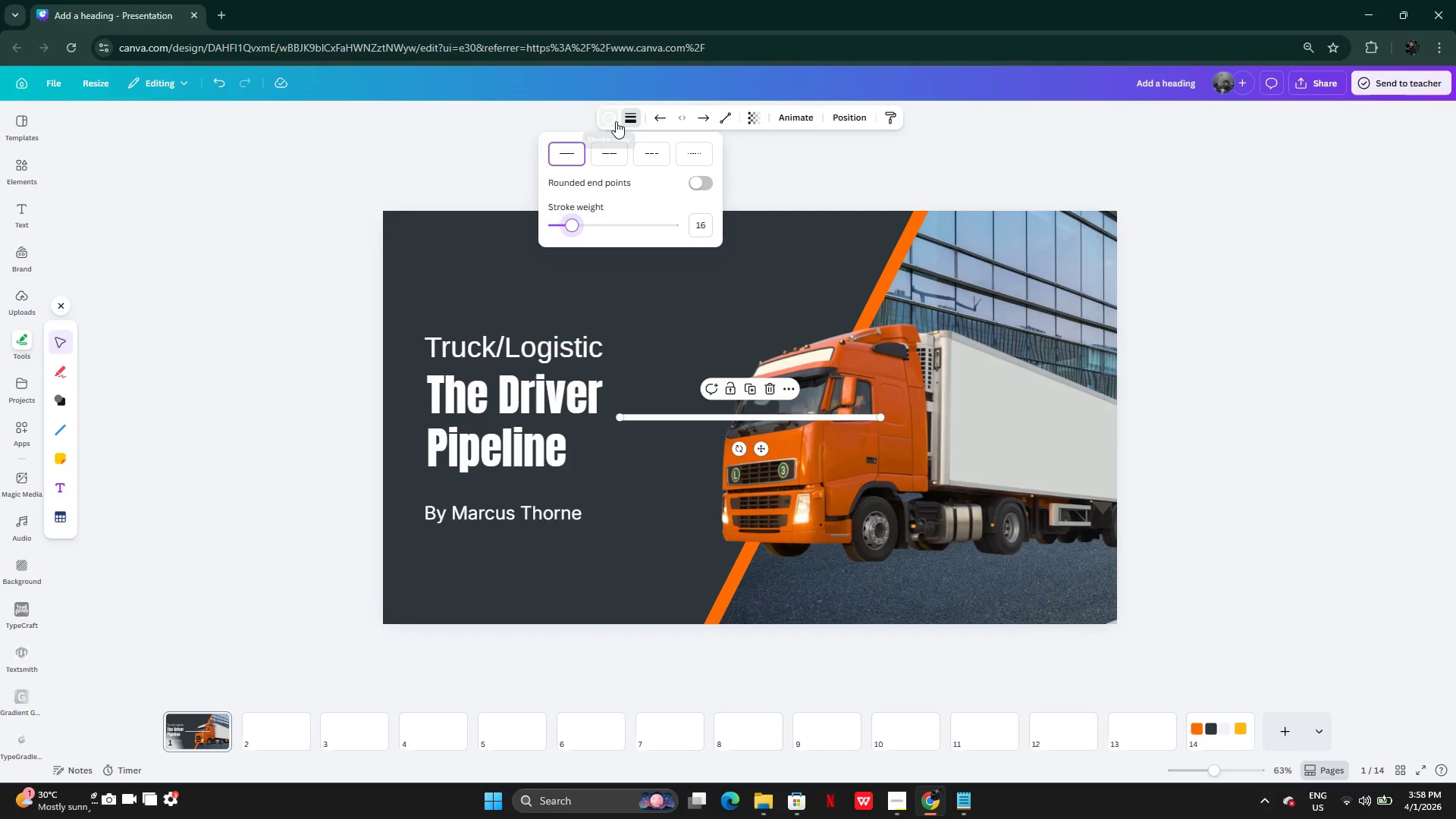 
left_click([616, 121])
 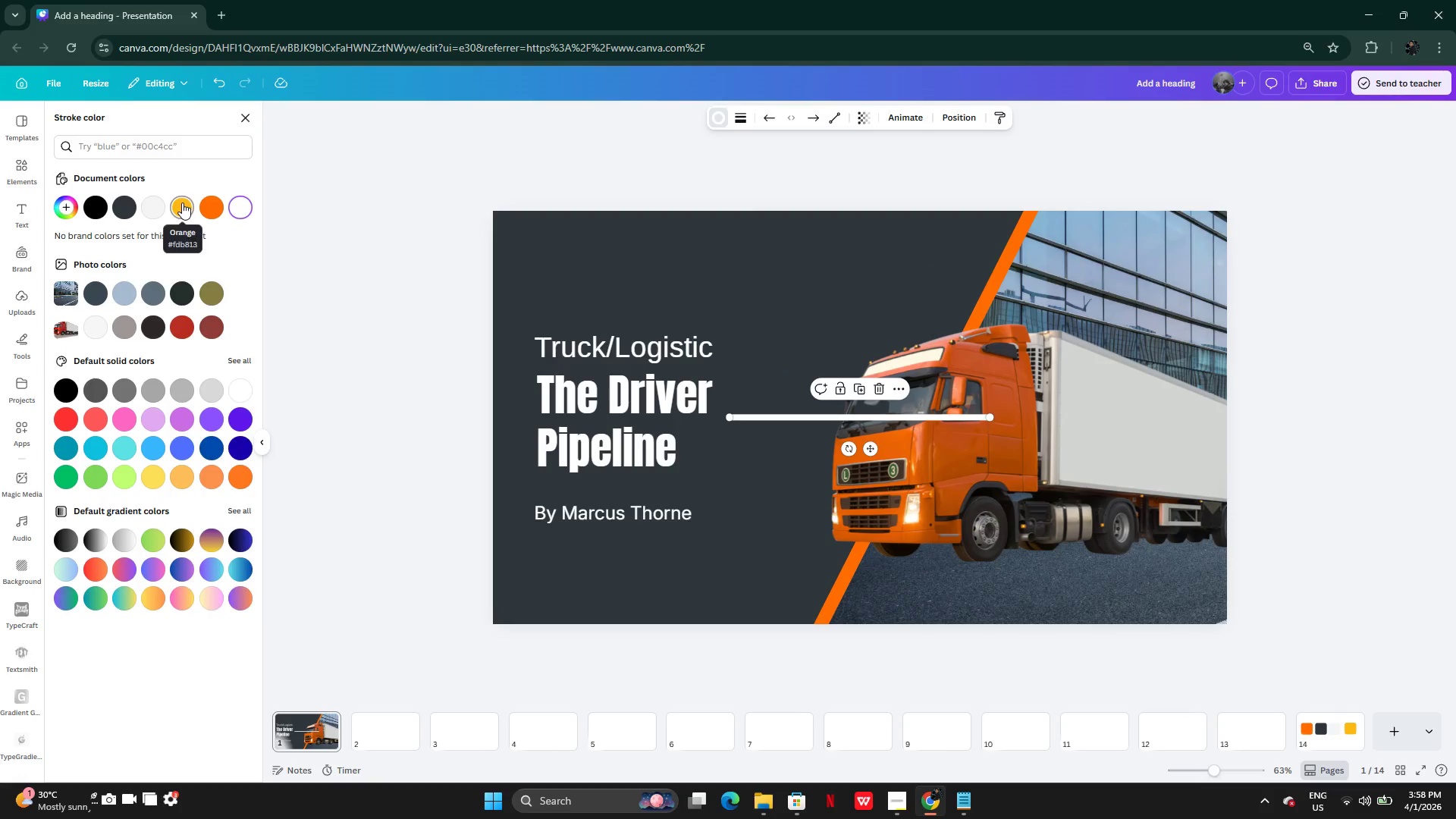 
left_click([182, 202])
 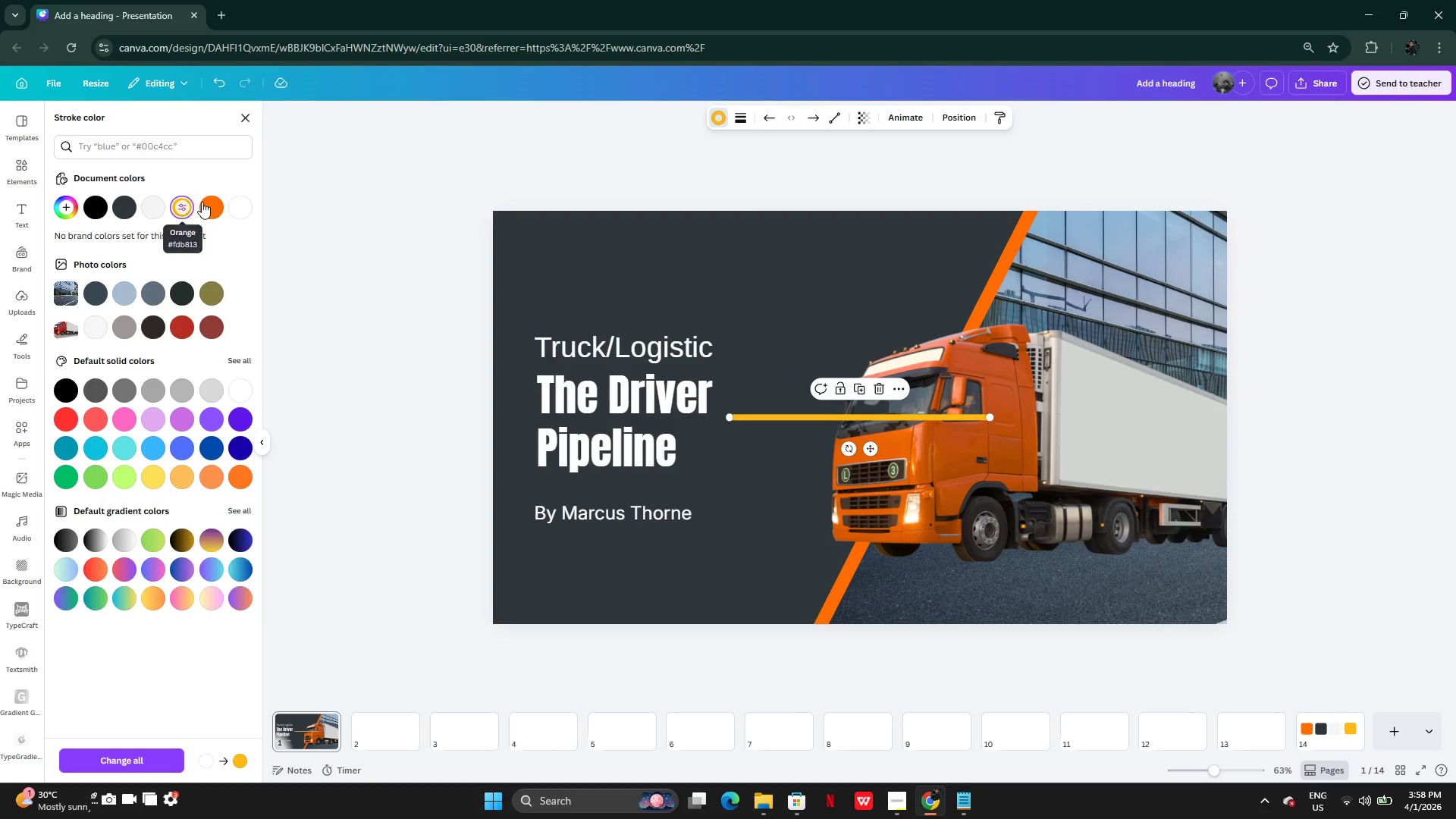 
left_click([209, 204])
 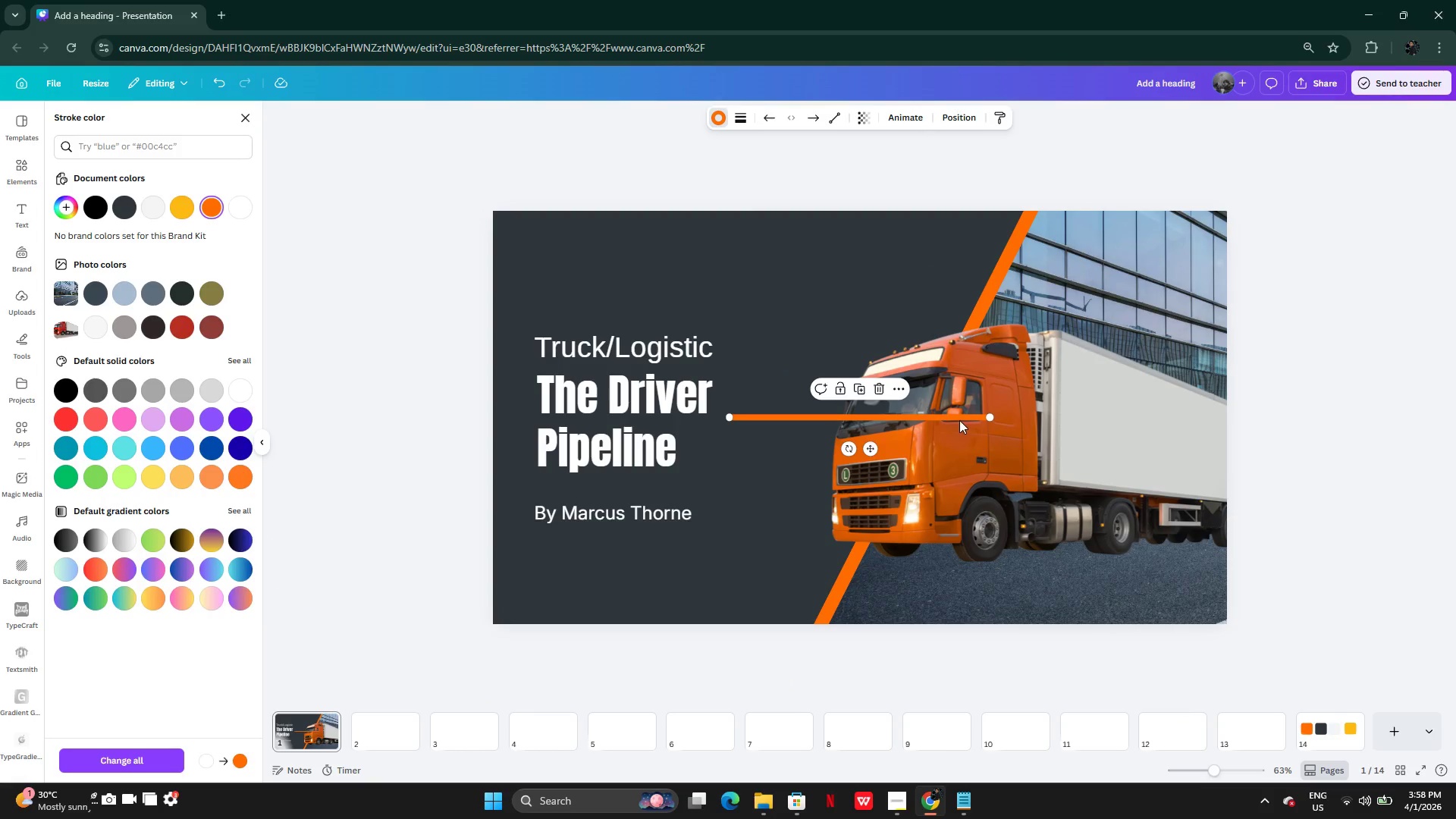 
left_click_drag(start_coordinate=[959, 419], to_coordinate=[767, 482])
 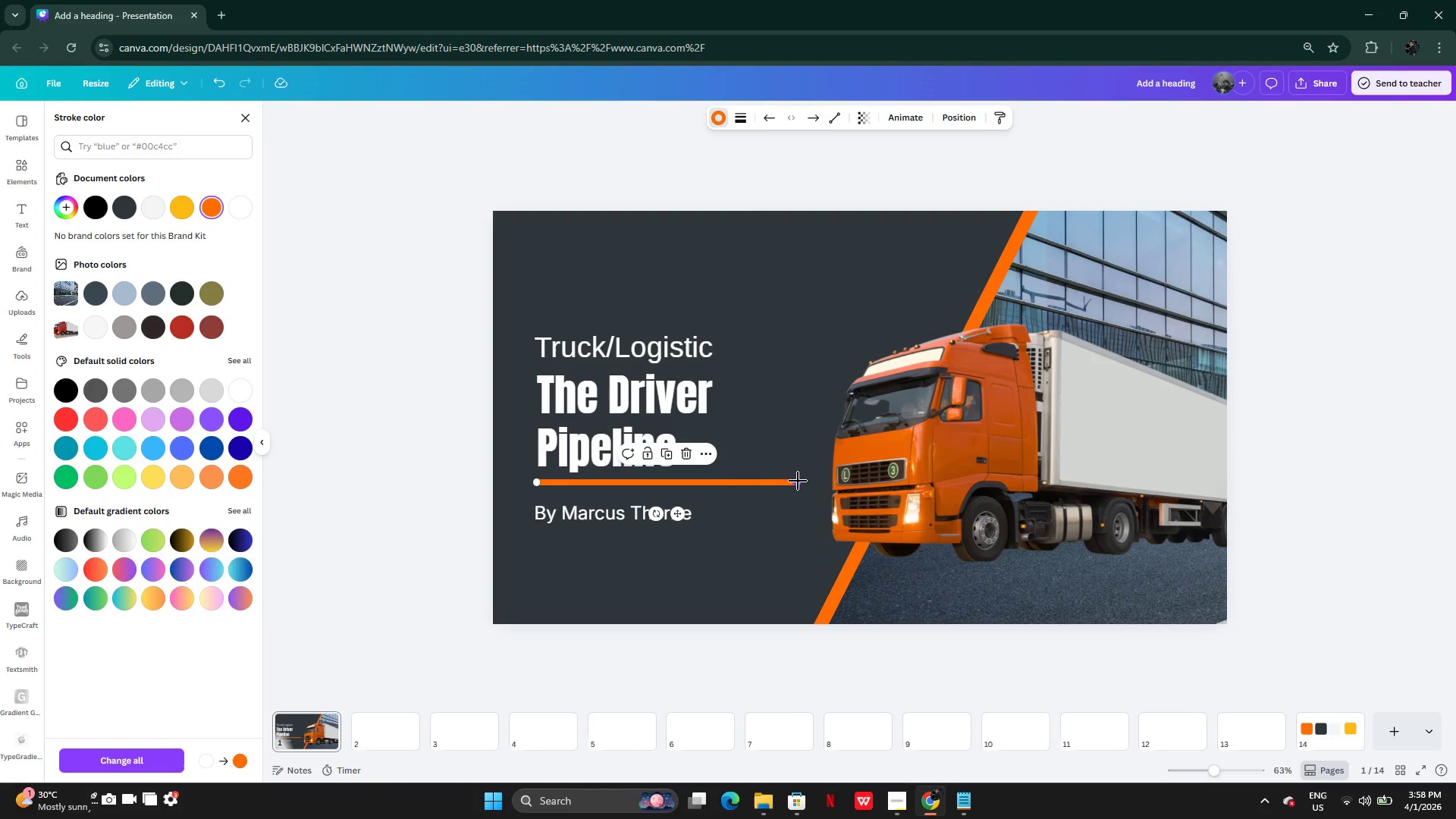 
left_click_drag(start_coordinate=[798, 481], to_coordinate=[676, 479])
 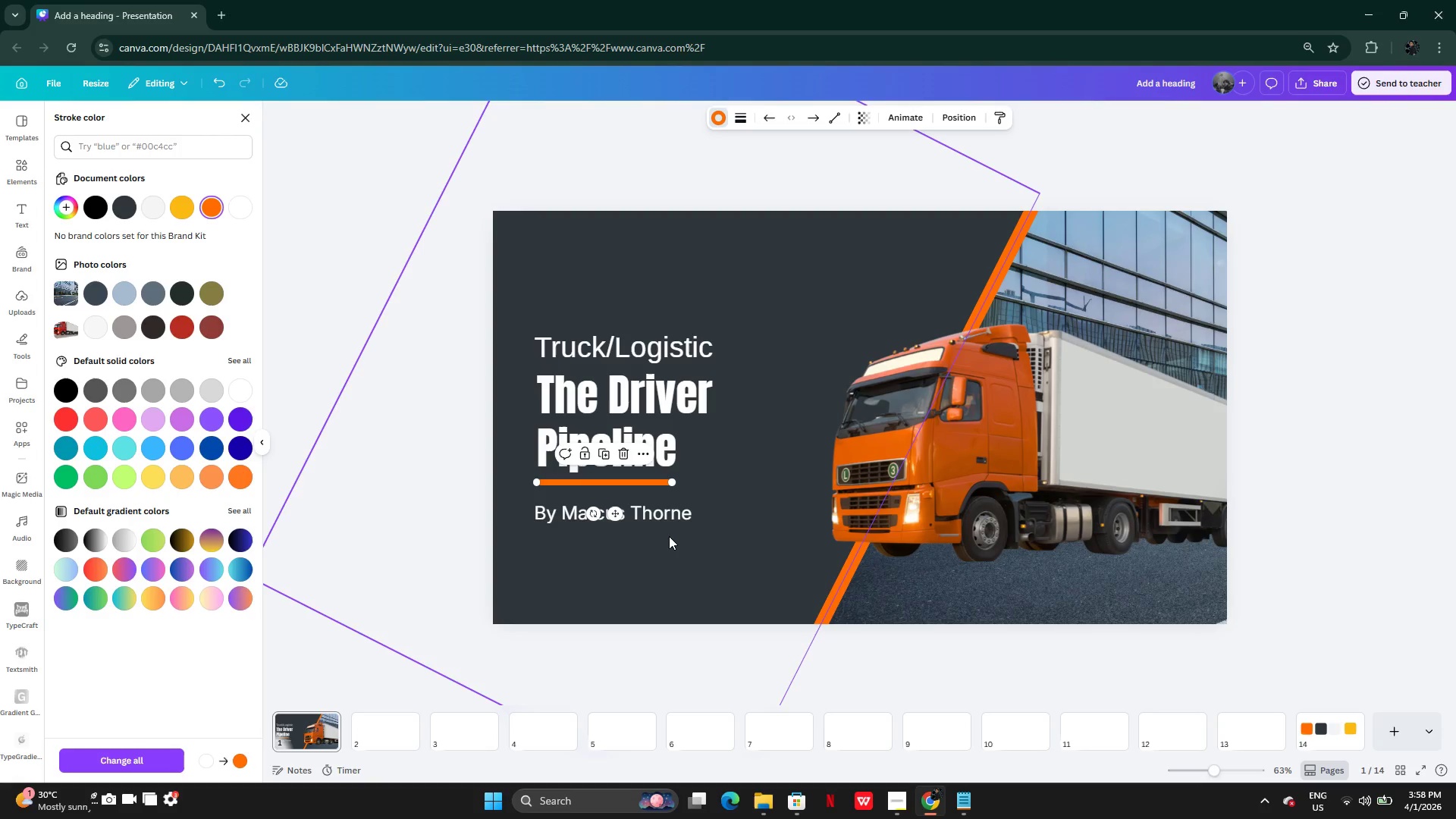 
left_click([666, 537])
 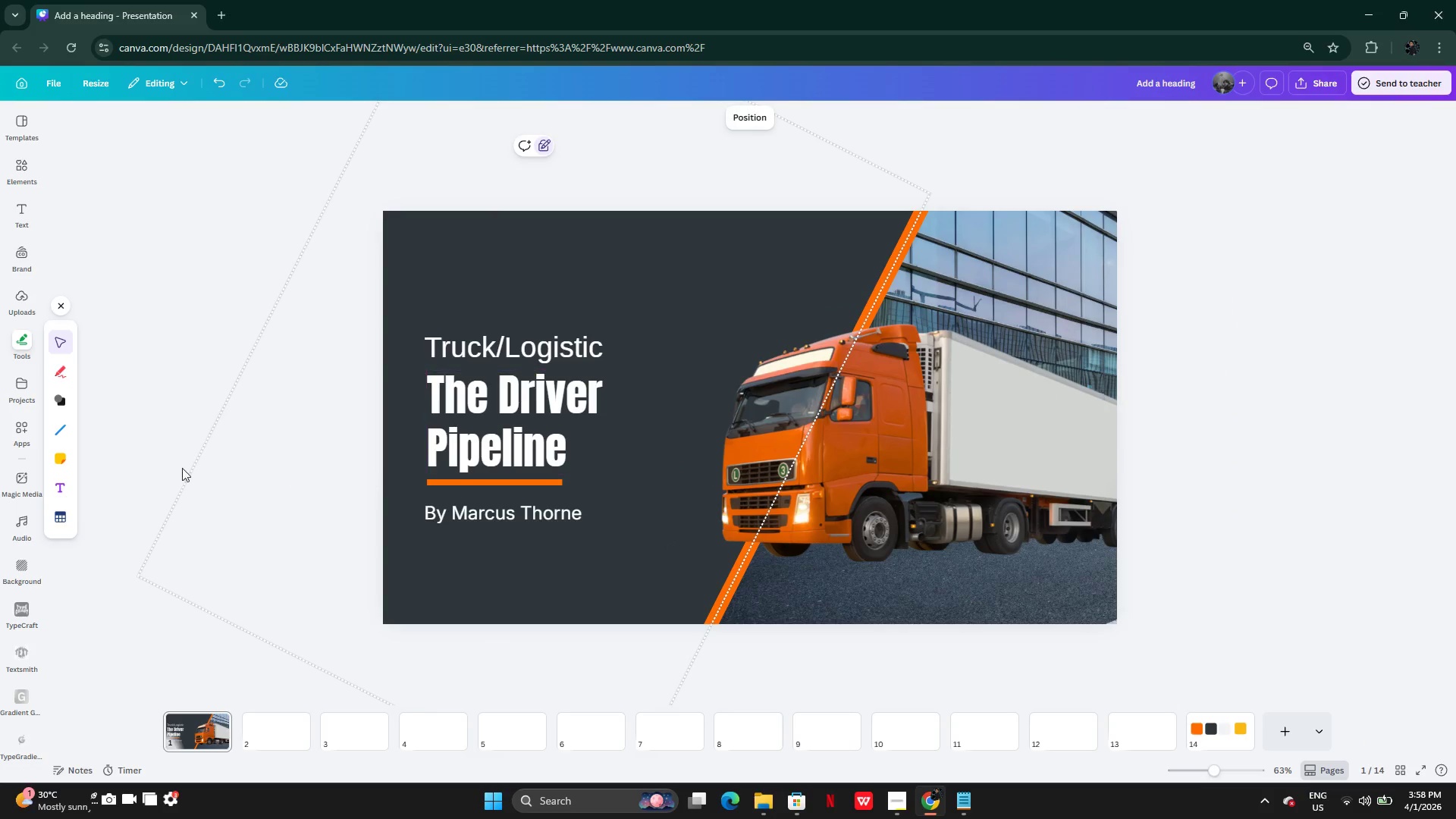 
left_click([193, 283])
 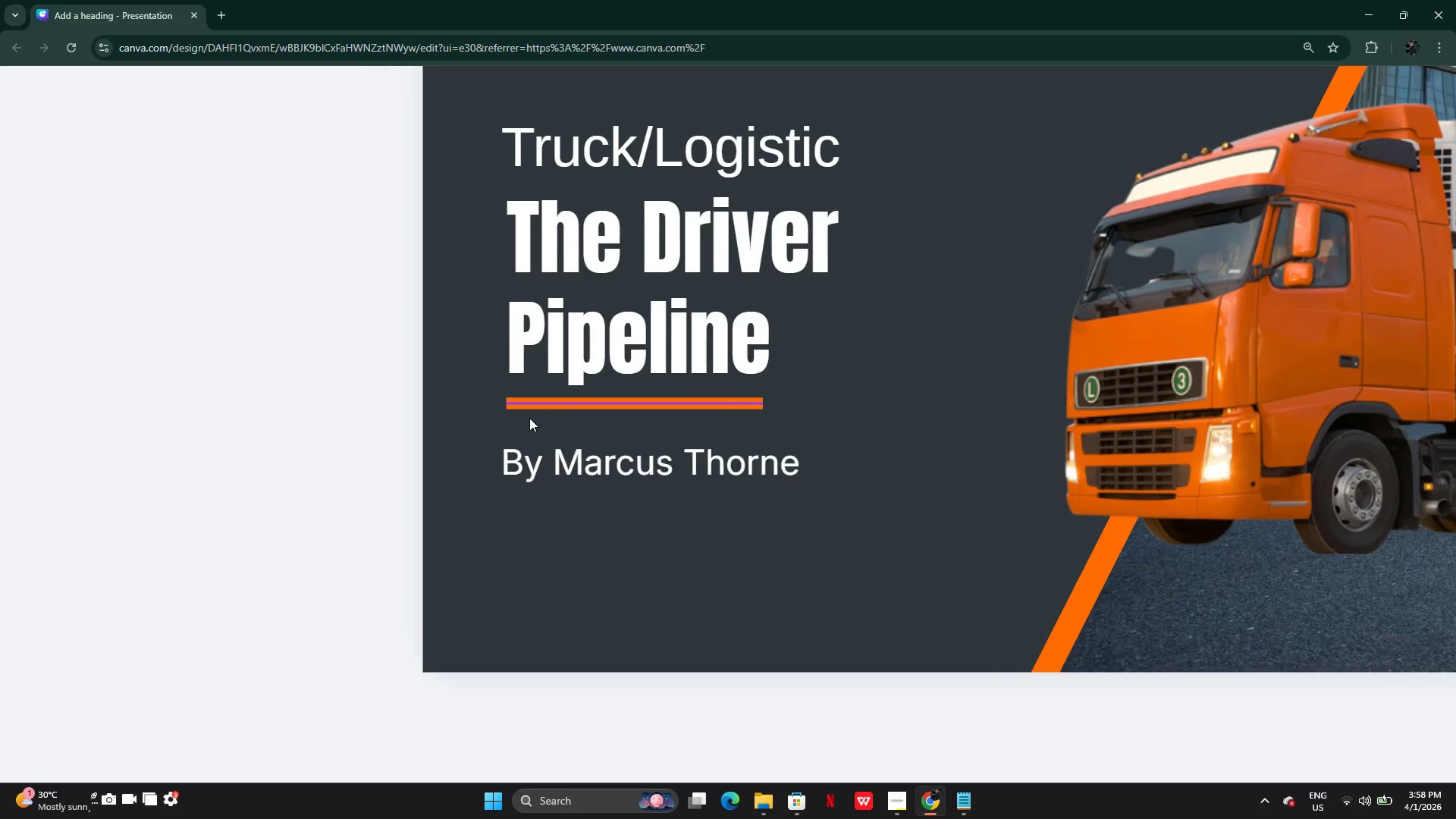 
left_click([585, 412])
 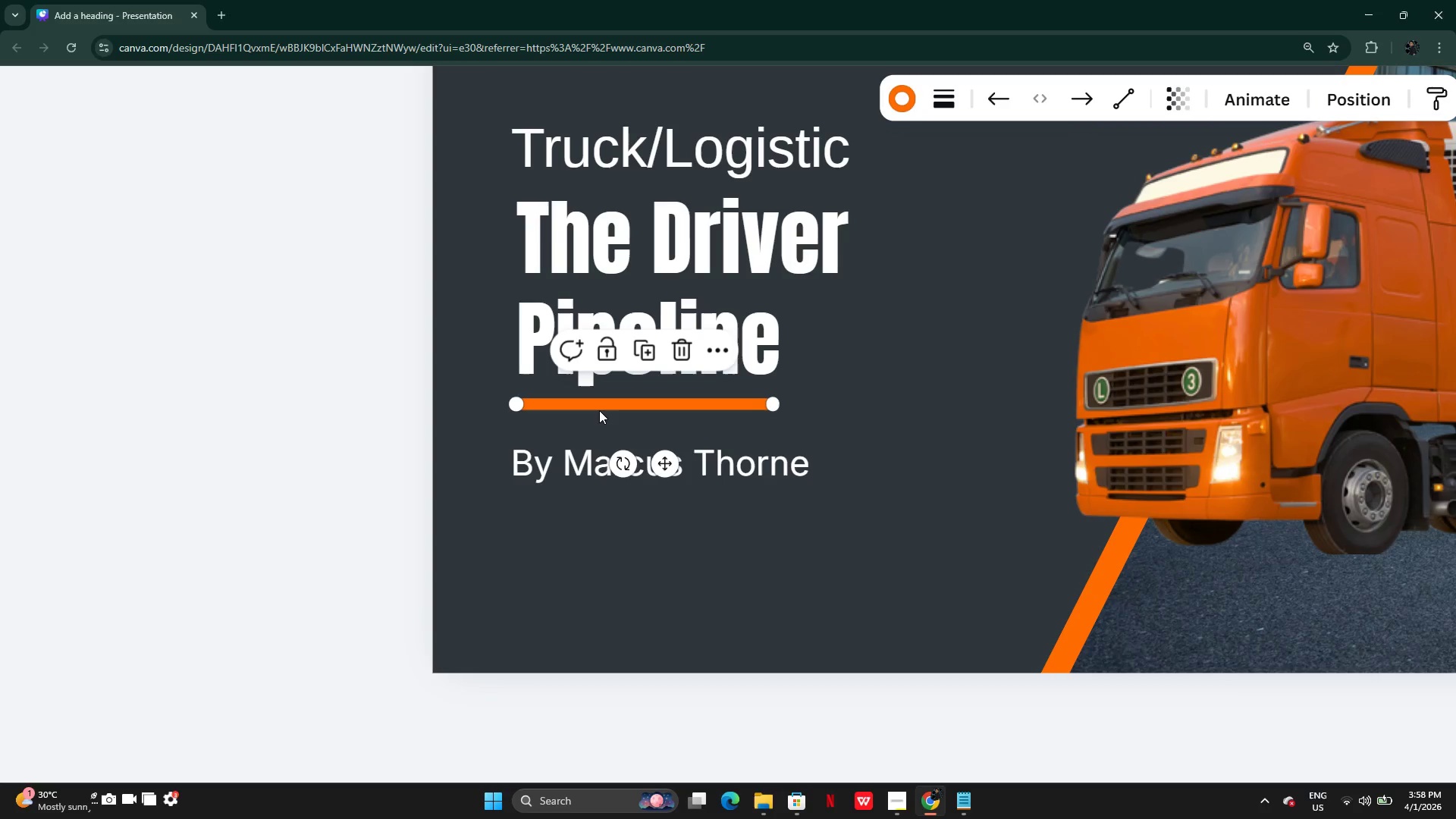 
left_click_drag(start_coordinate=[599, 410], to_coordinate=[601, 419])
 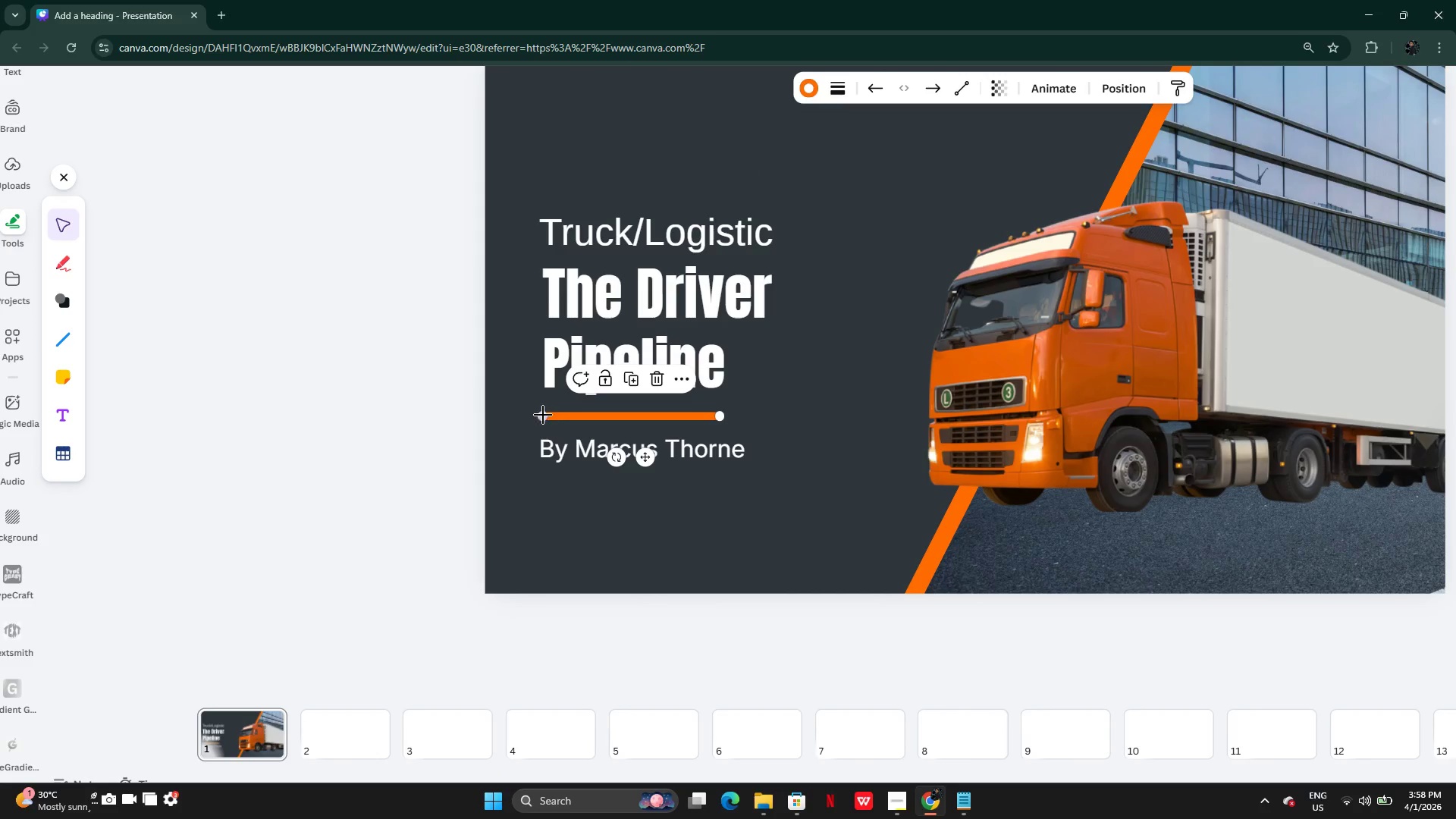 
left_click_drag(start_coordinate=[543, 415], to_coordinate=[439, 408])
 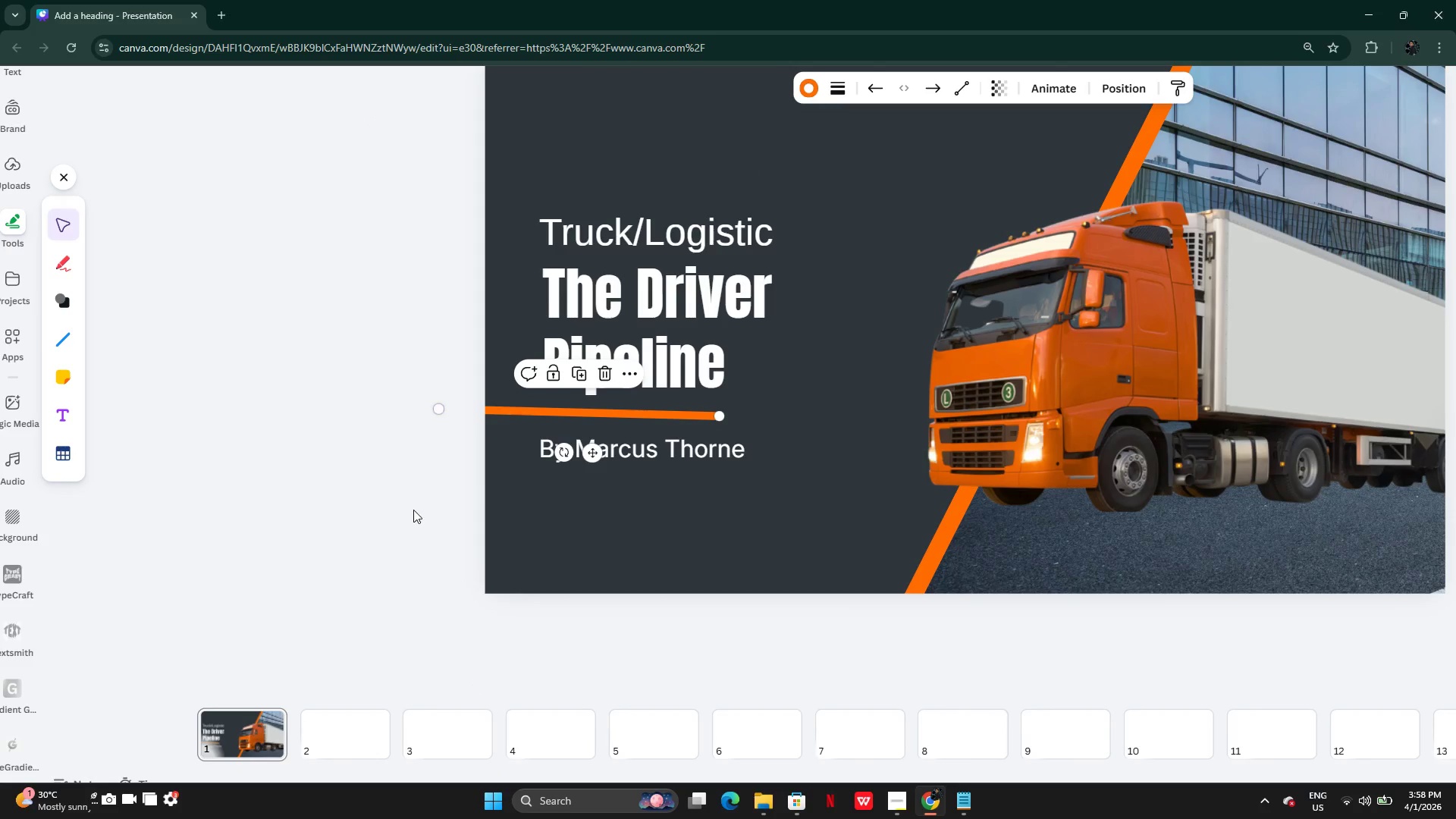 
left_click([413, 510])
 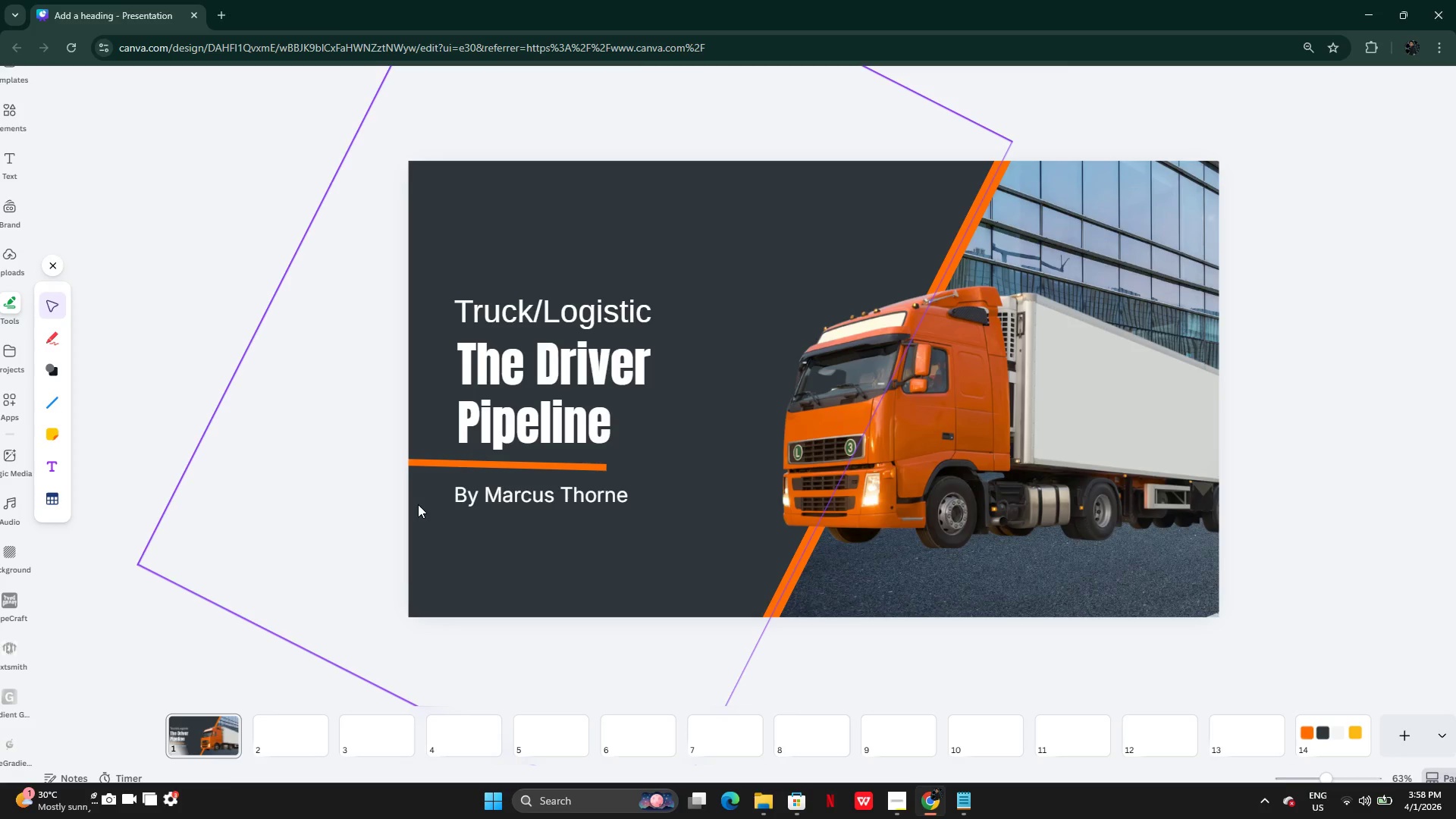 
key(Control+Z)
 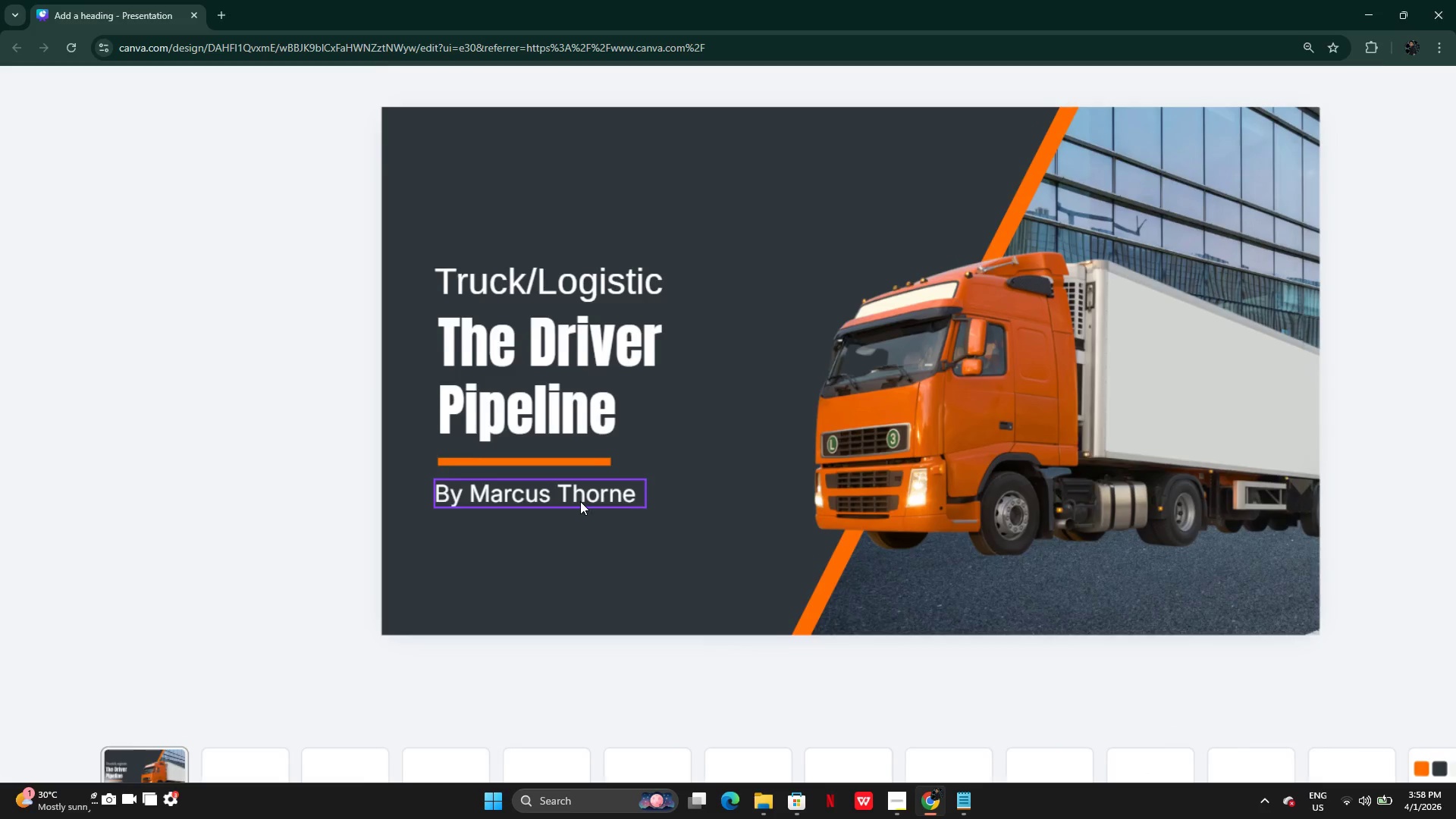 
left_click([580, 501])
 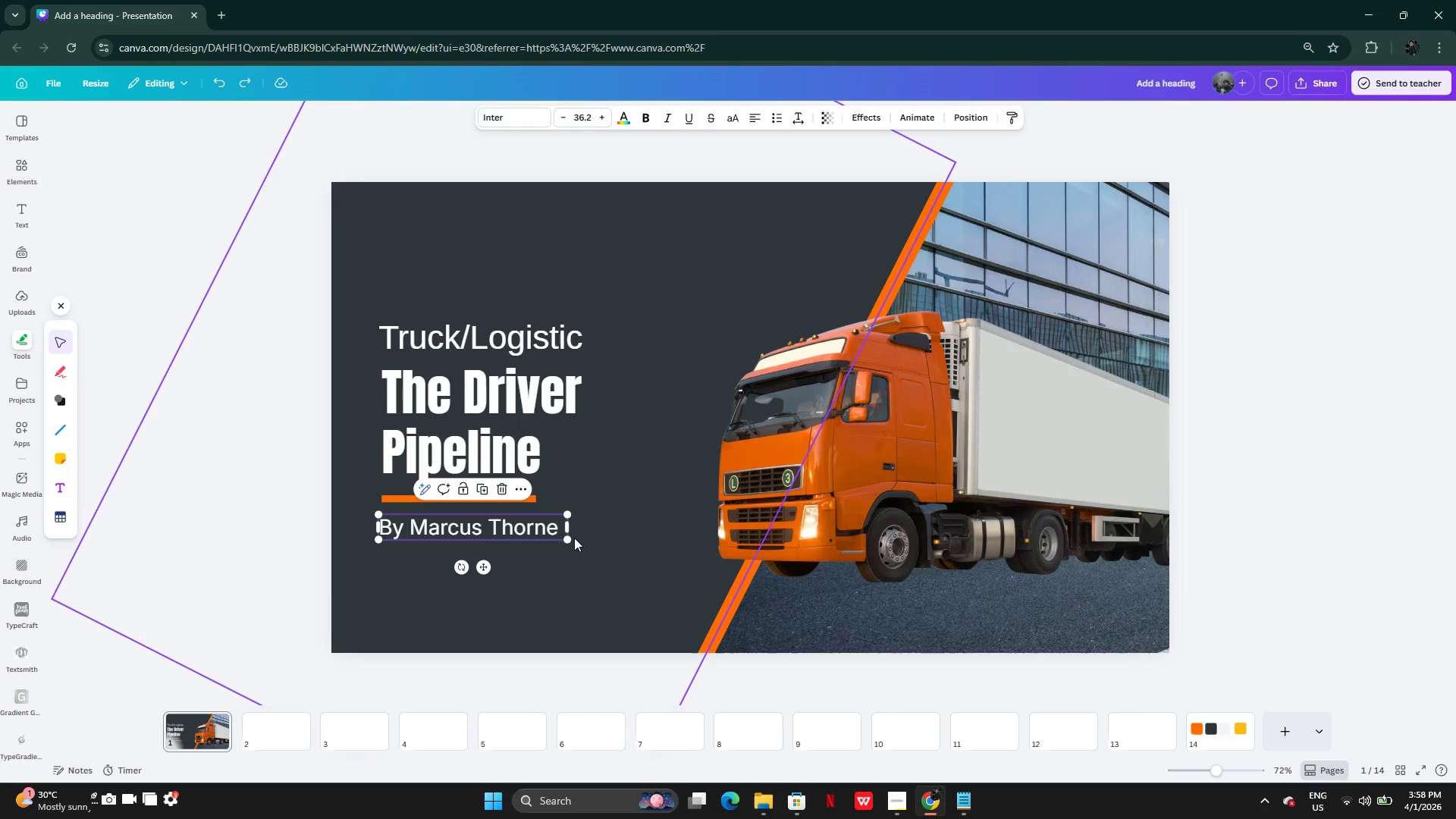 
left_click_drag(start_coordinate=[566, 515], to_coordinate=[538, 519])
 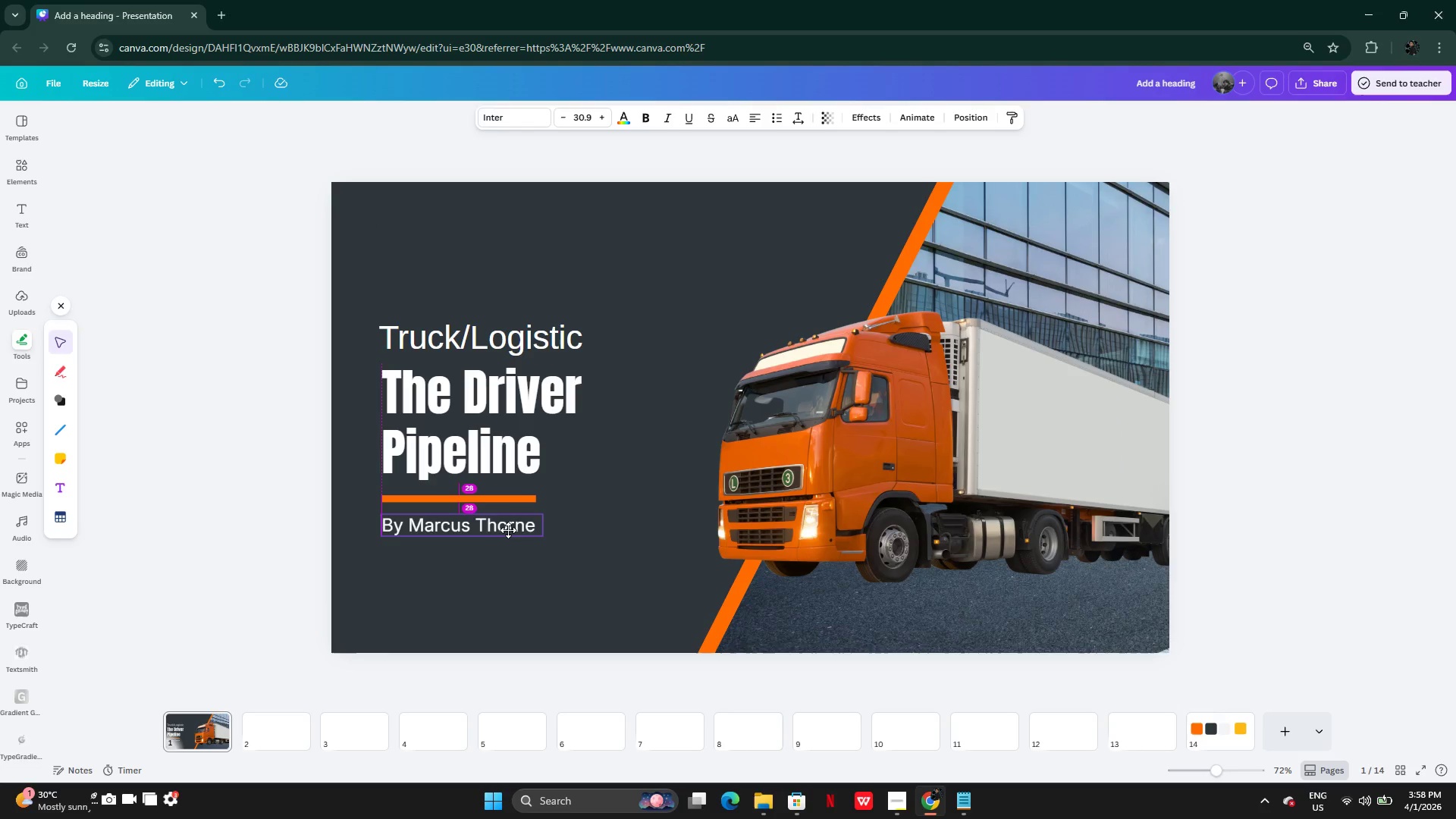 
wait(6.62)
 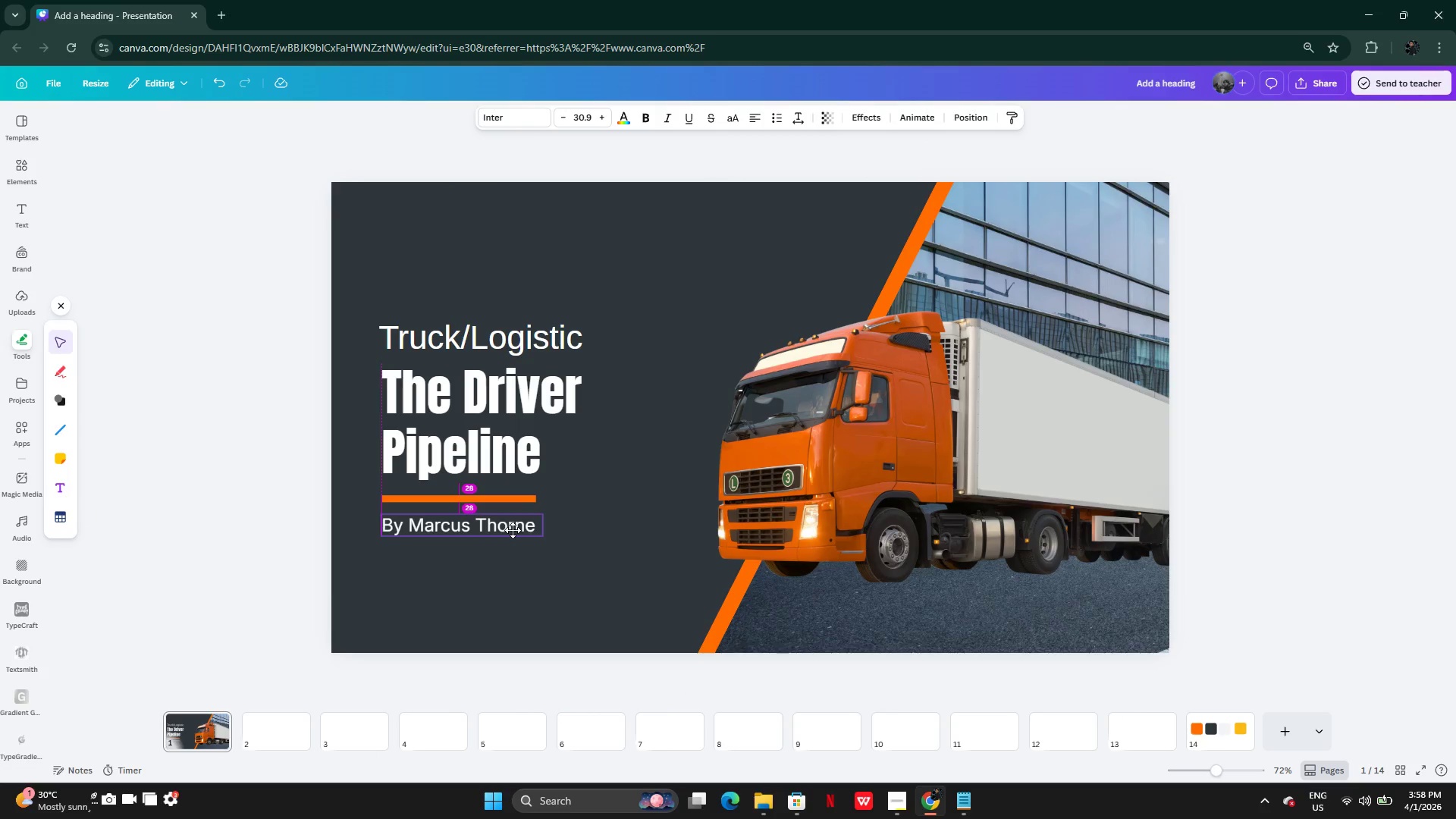 
hold_key(key=AltLeft, duration=0.44)
left_click_drag(start_coordinate=[473, 491], to_coordinate=[470, 500])
 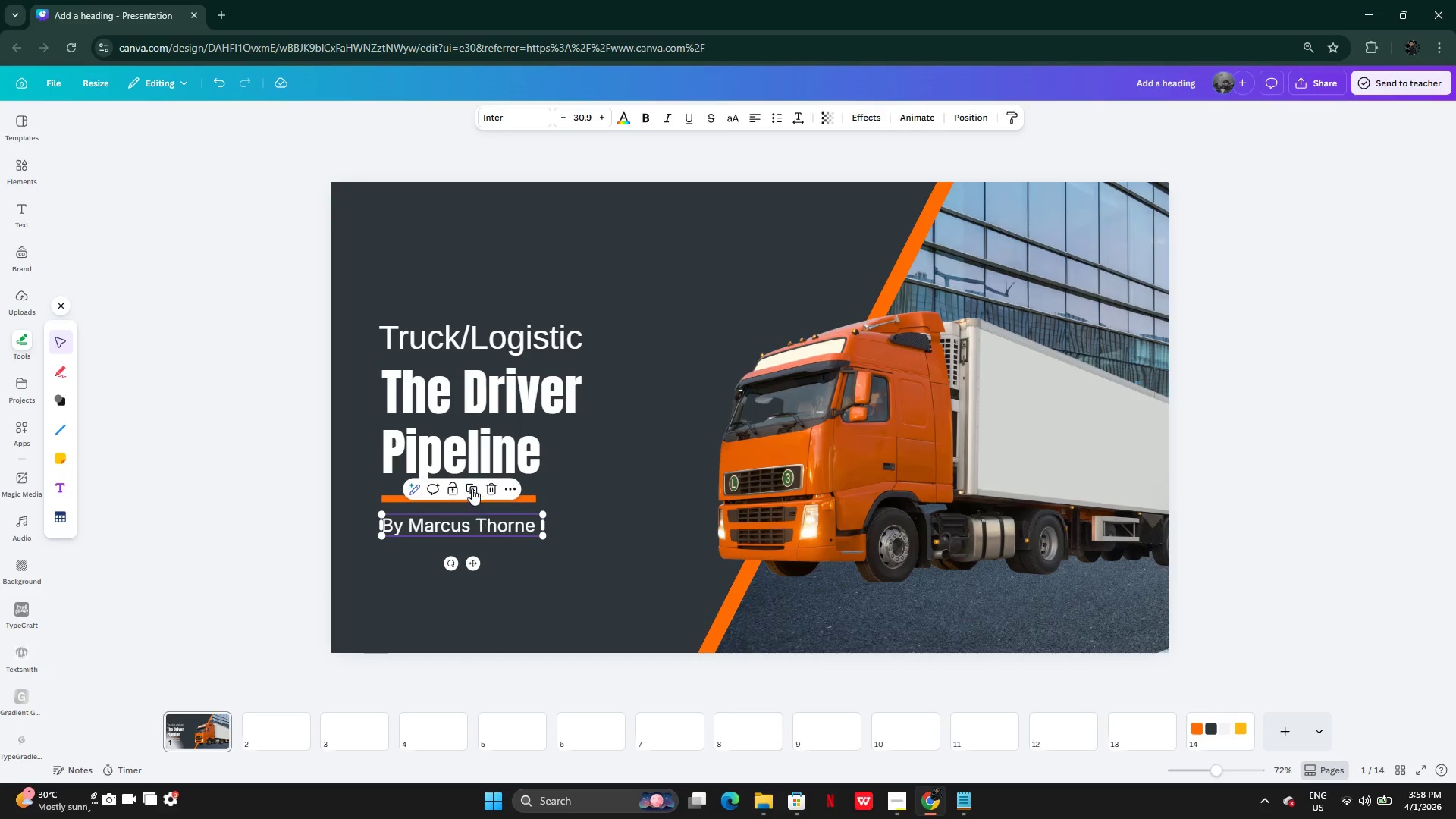 
left_click([472, 488])
 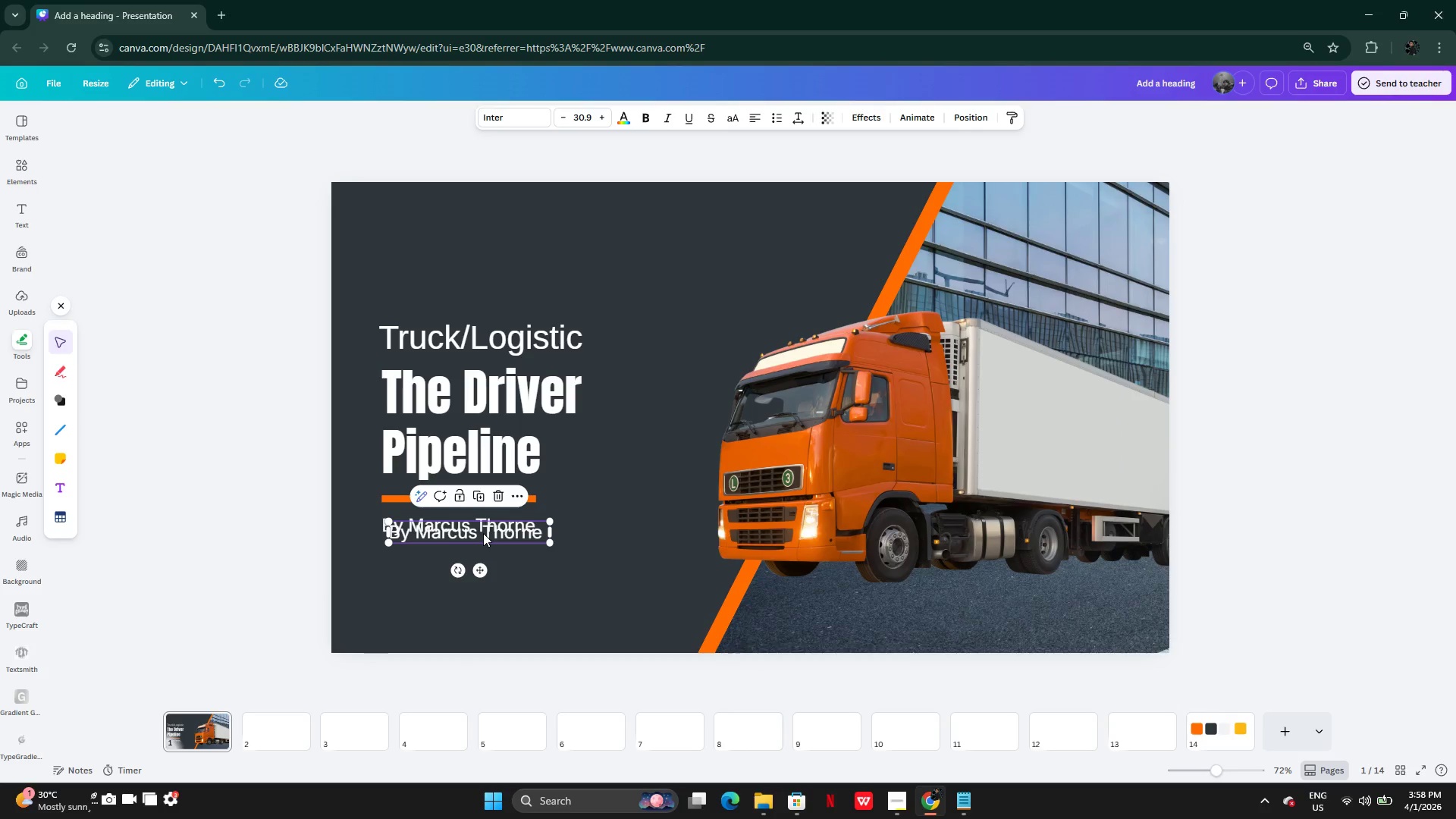 
left_click_drag(start_coordinate=[483, 533], to_coordinate=[478, 554])
 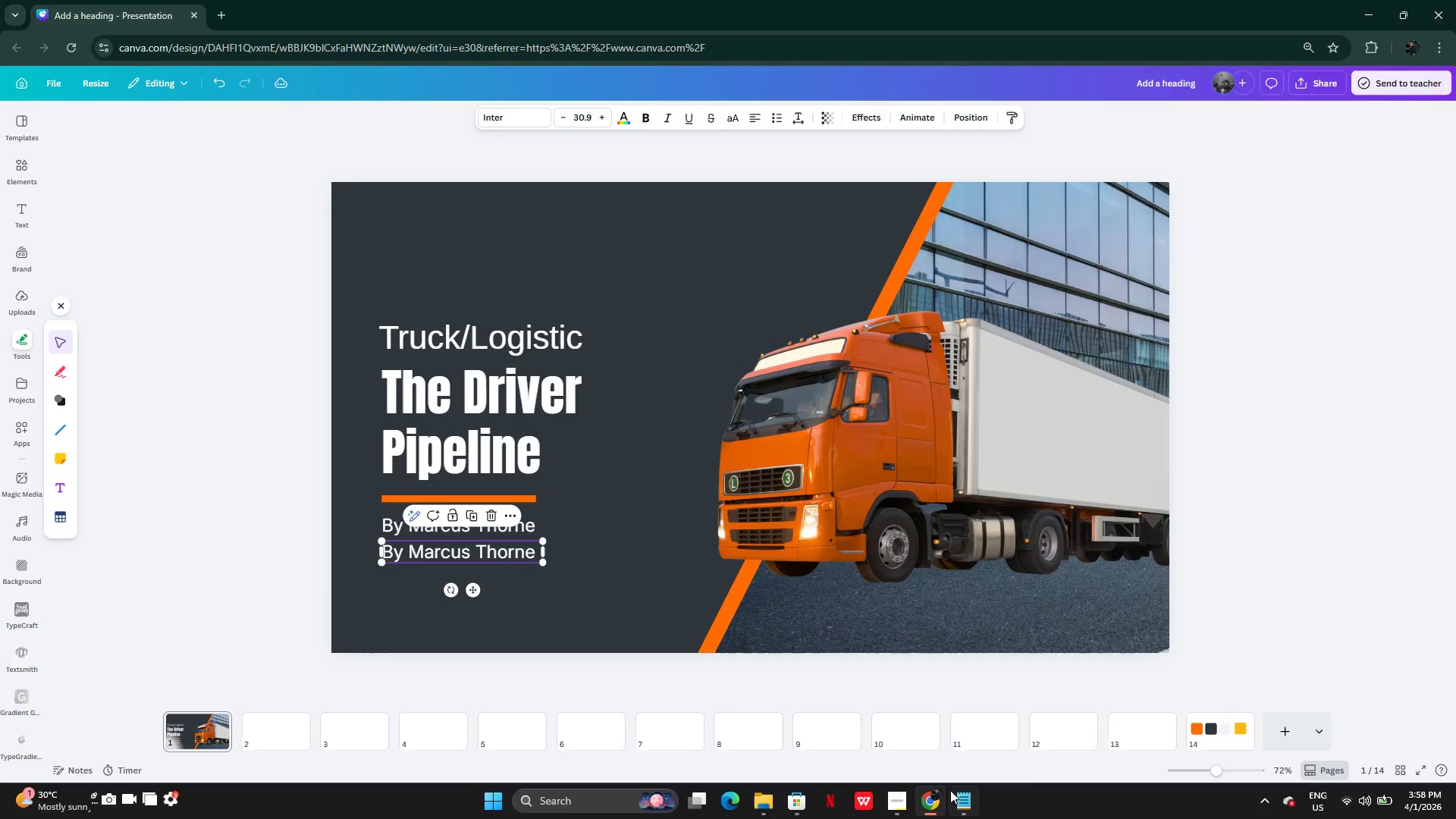 
left_click([956, 794])
 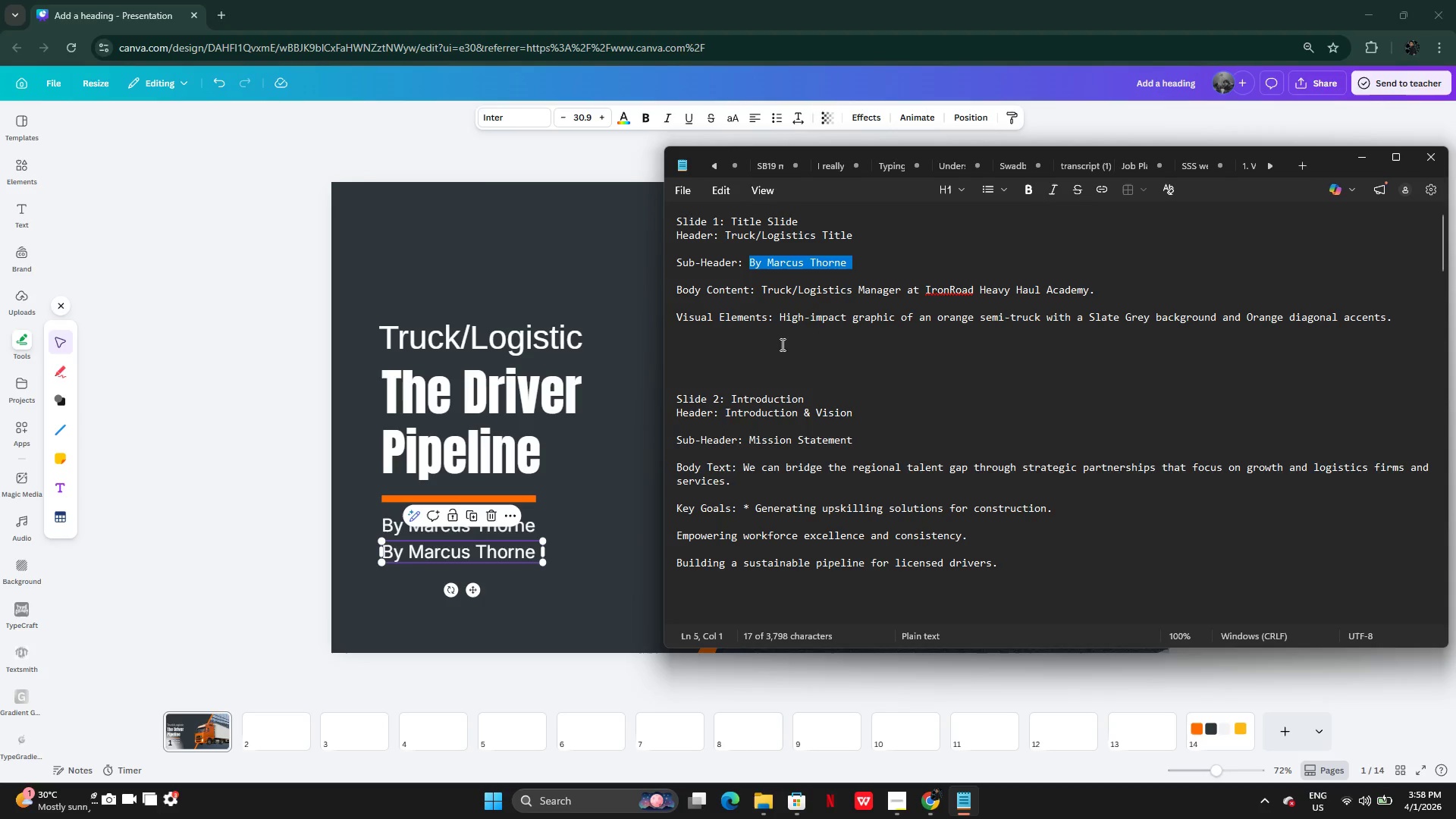 
left_click([775, 350])
 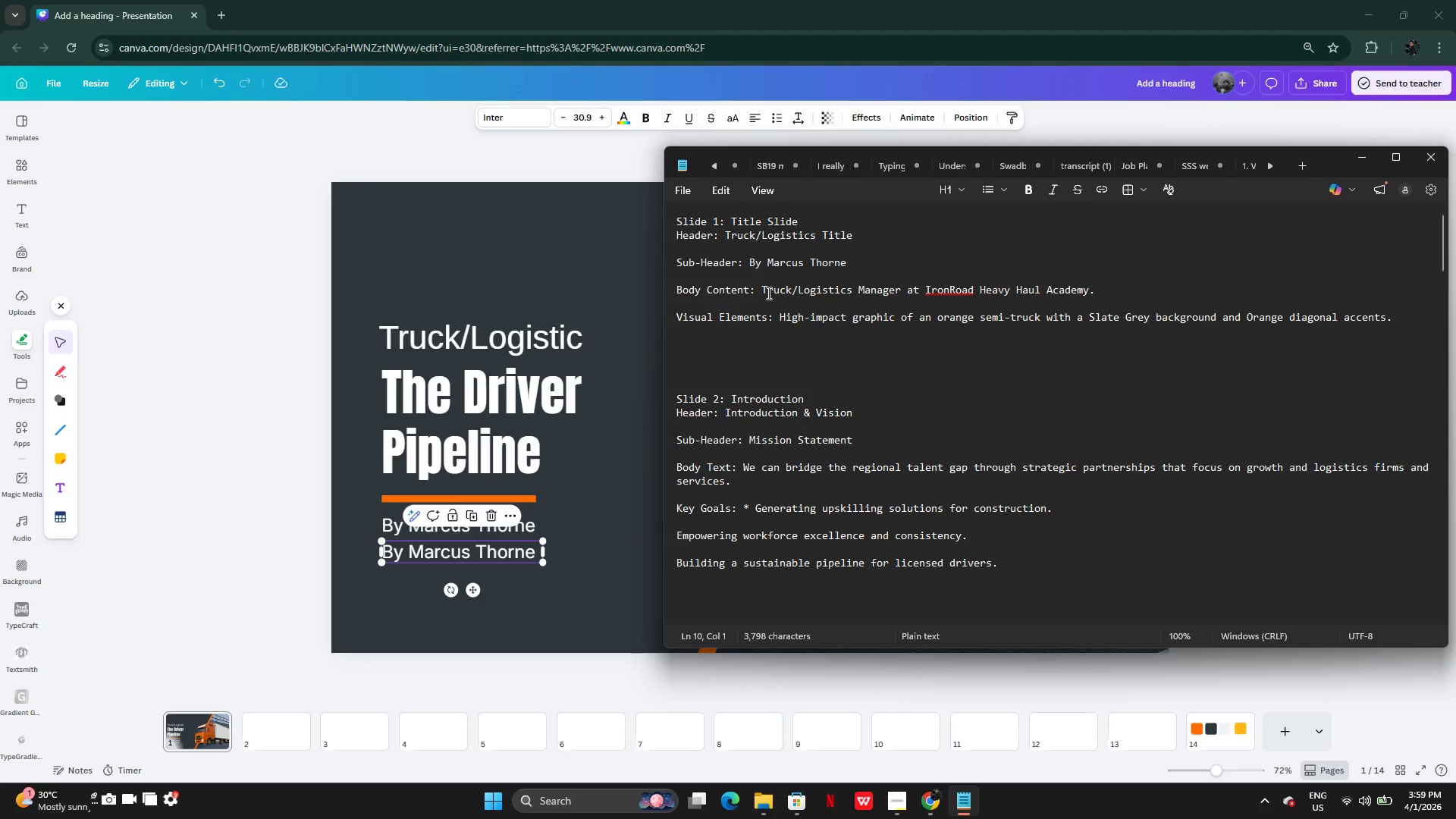 
left_click_drag(start_coordinate=[767, 293], to_coordinate=[1090, 290])
 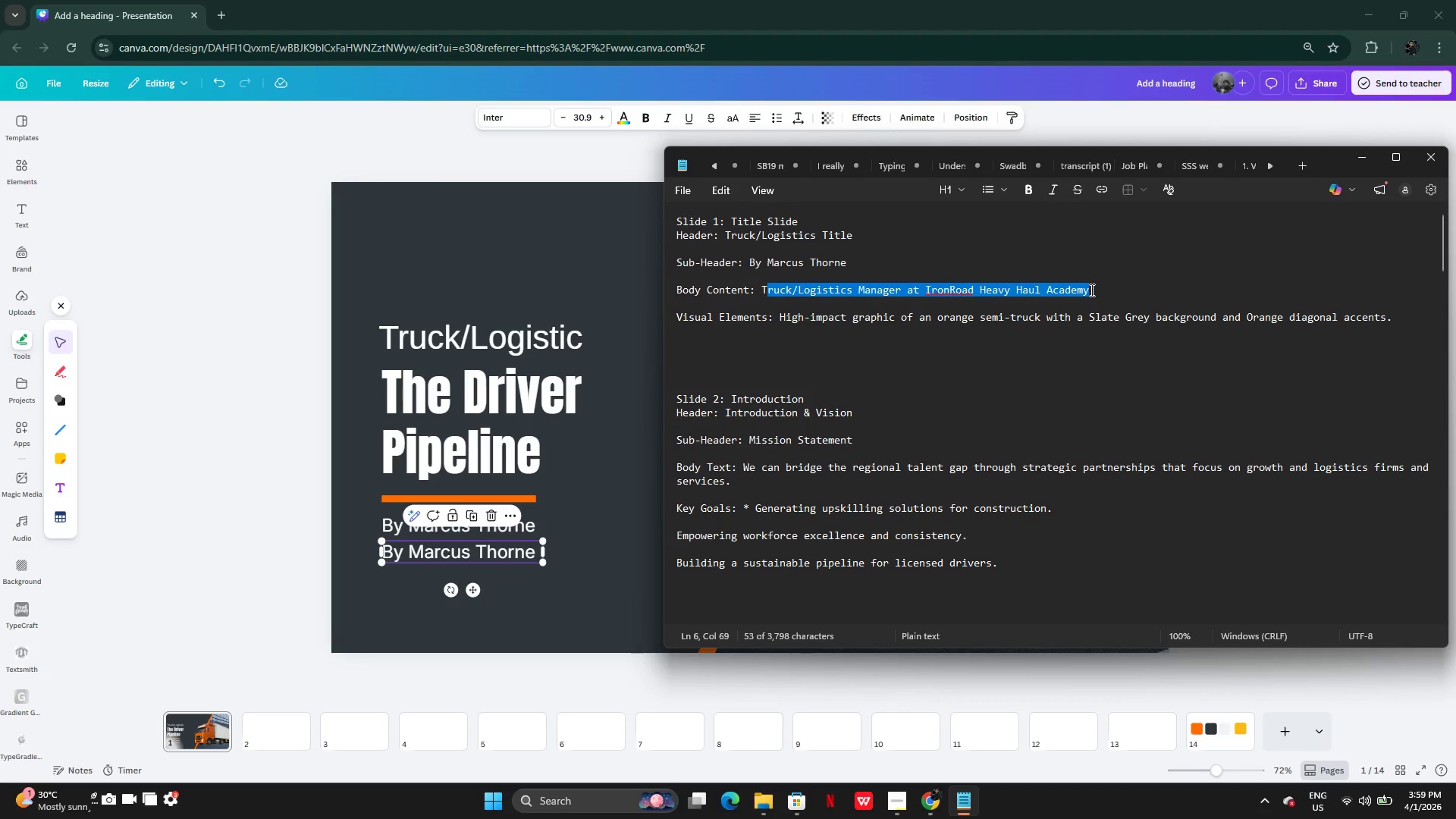 
key(Control+C)
 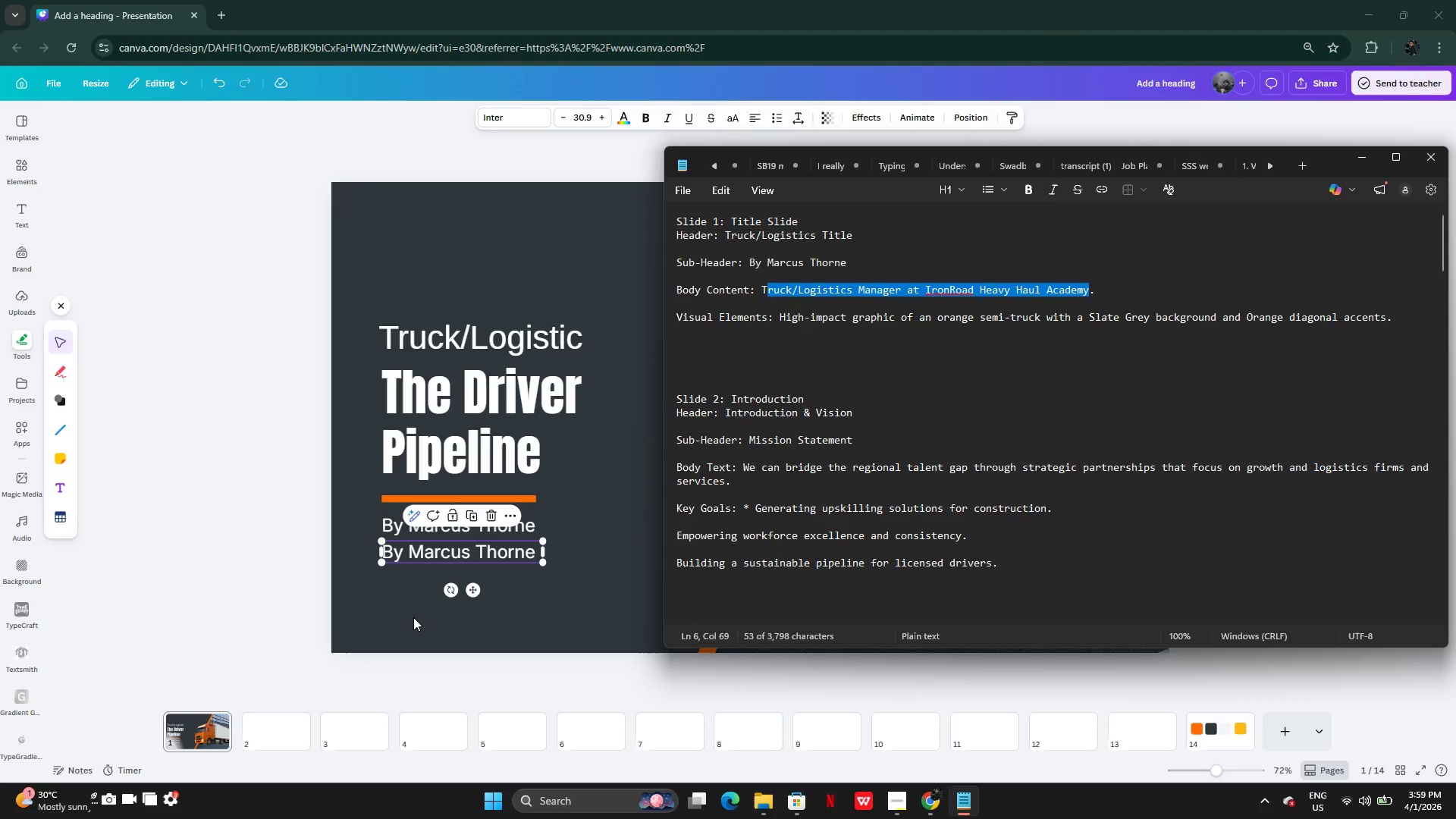 
left_click([413, 617])
 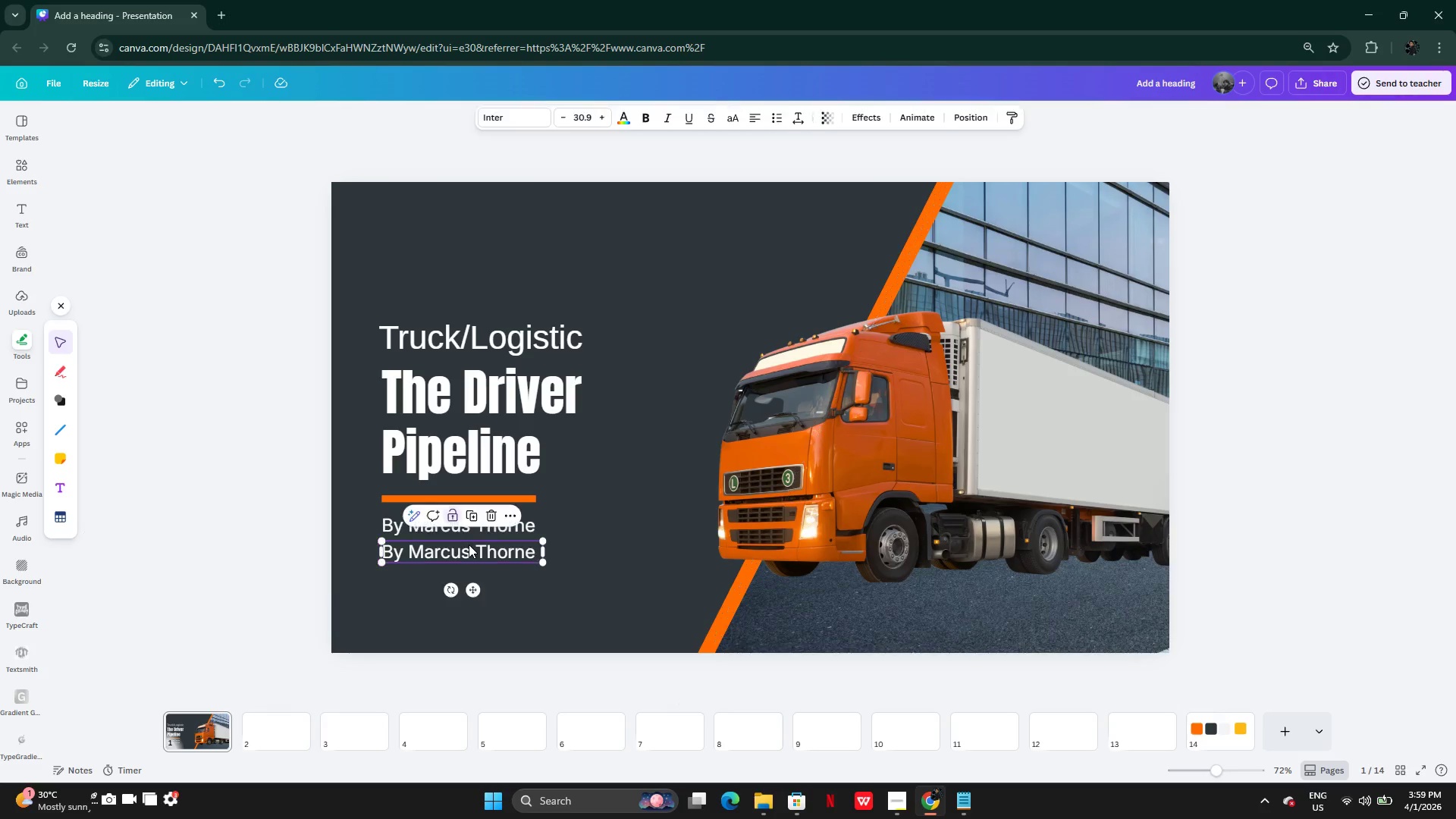 
double_click([469, 544])
 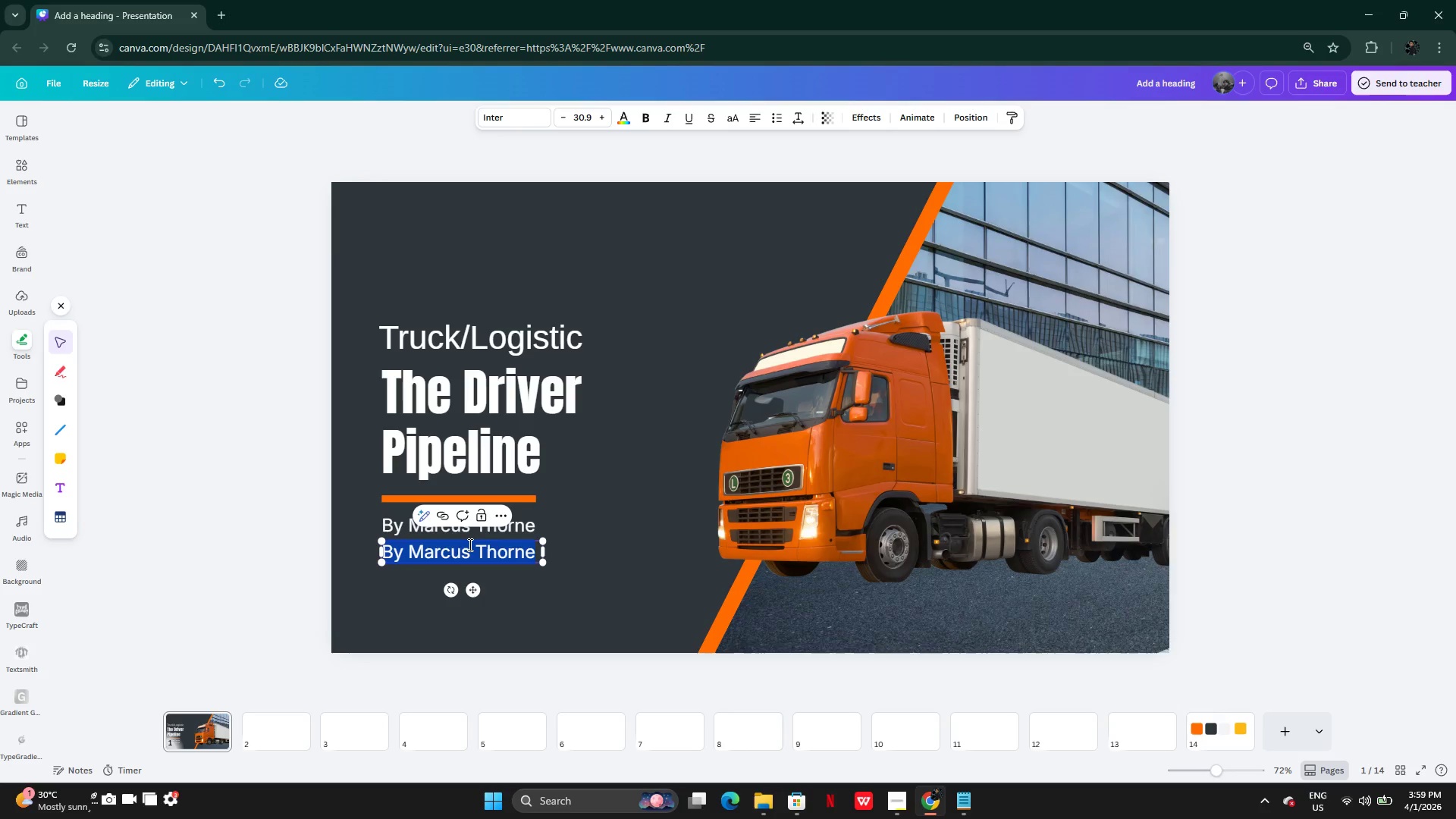 
key(Control+V)
 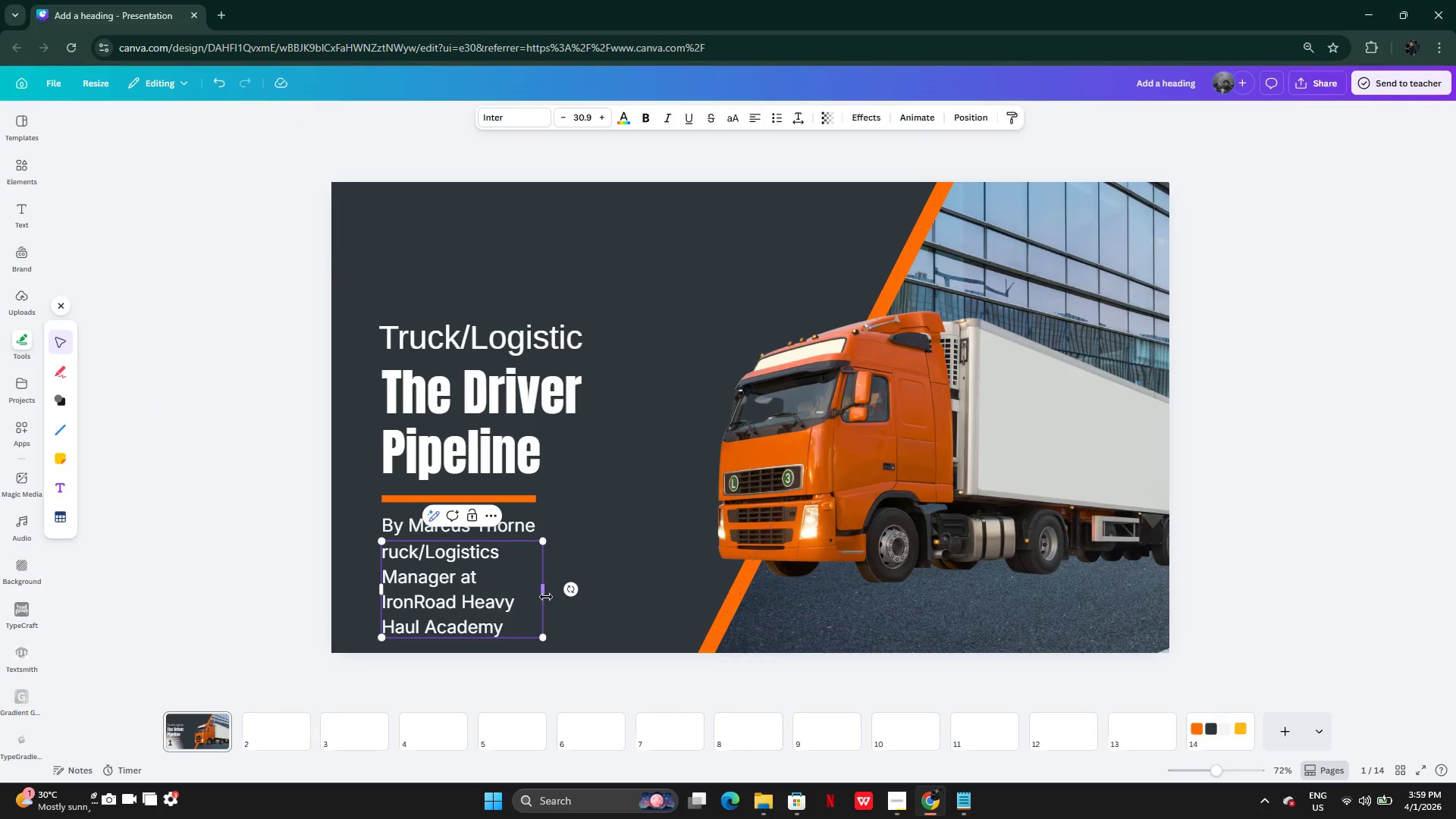 
left_click_drag(start_coordinate=[544, 597], to_coordinate=[665, 588])
 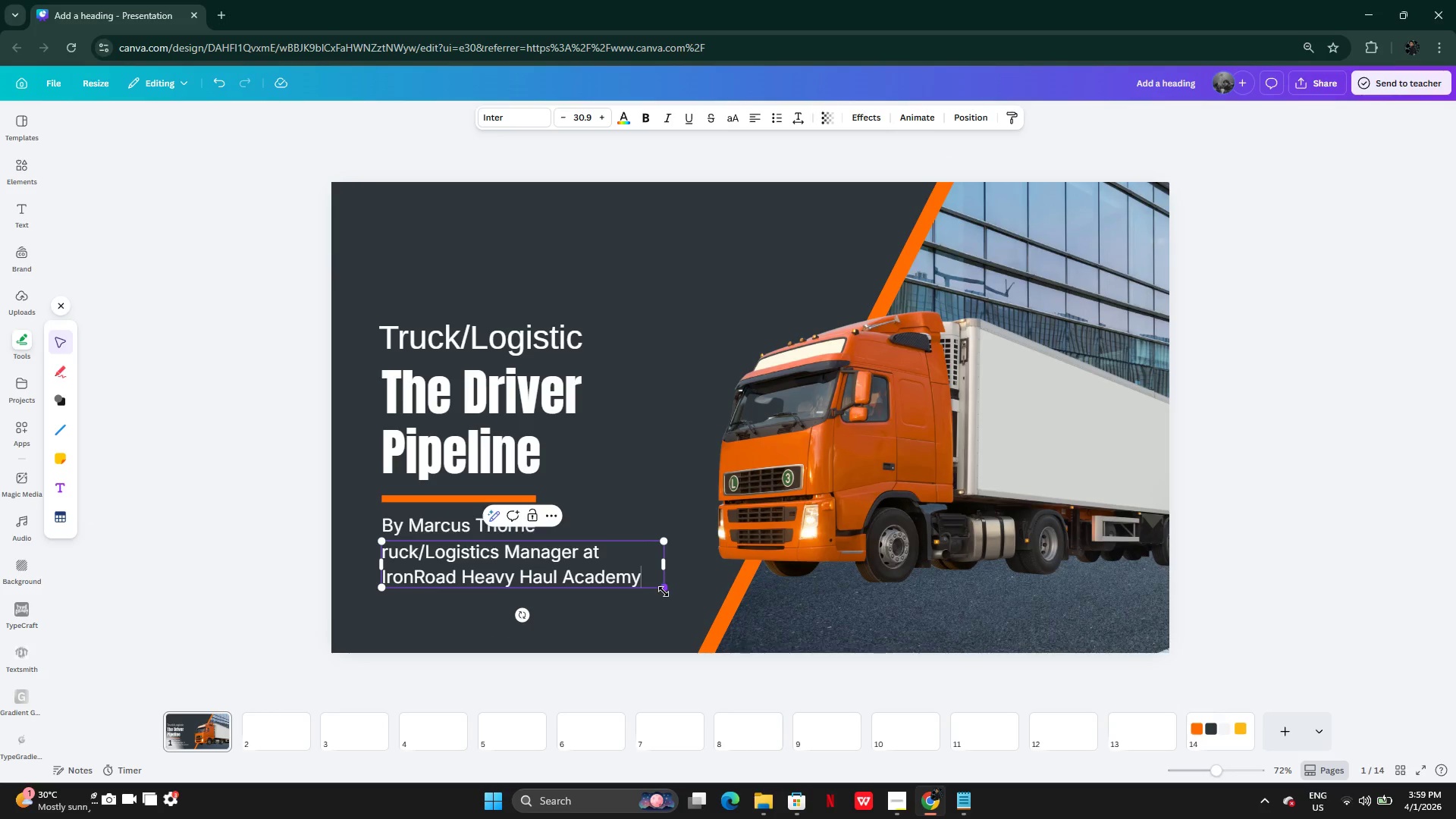 
left_click_drag(start_coordinate=[664, 592], to_coordinate=[534, 559])
 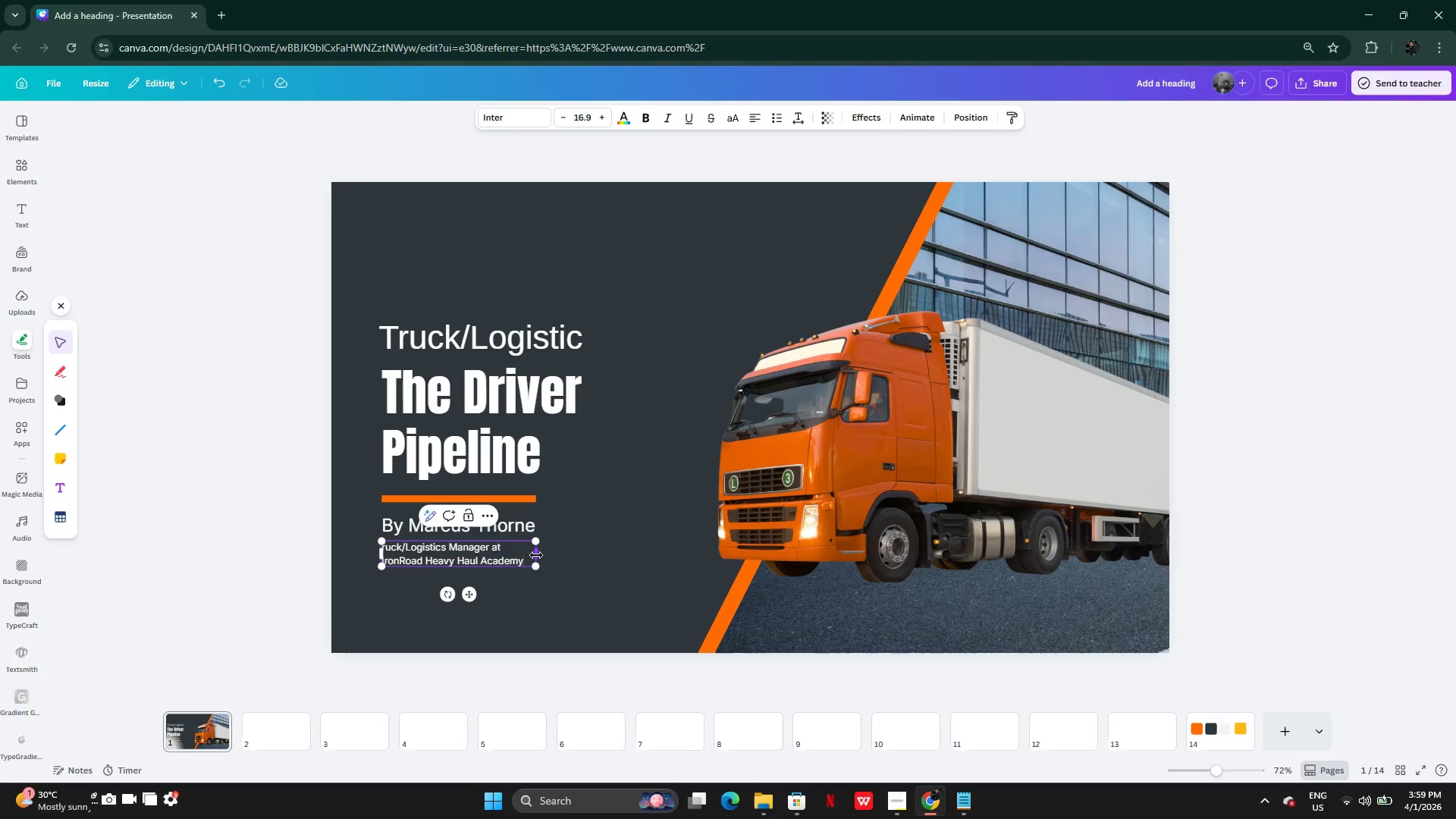 
left_click_drag(start_coordinate=[536, 555], to_coordinate=[541, 551])
 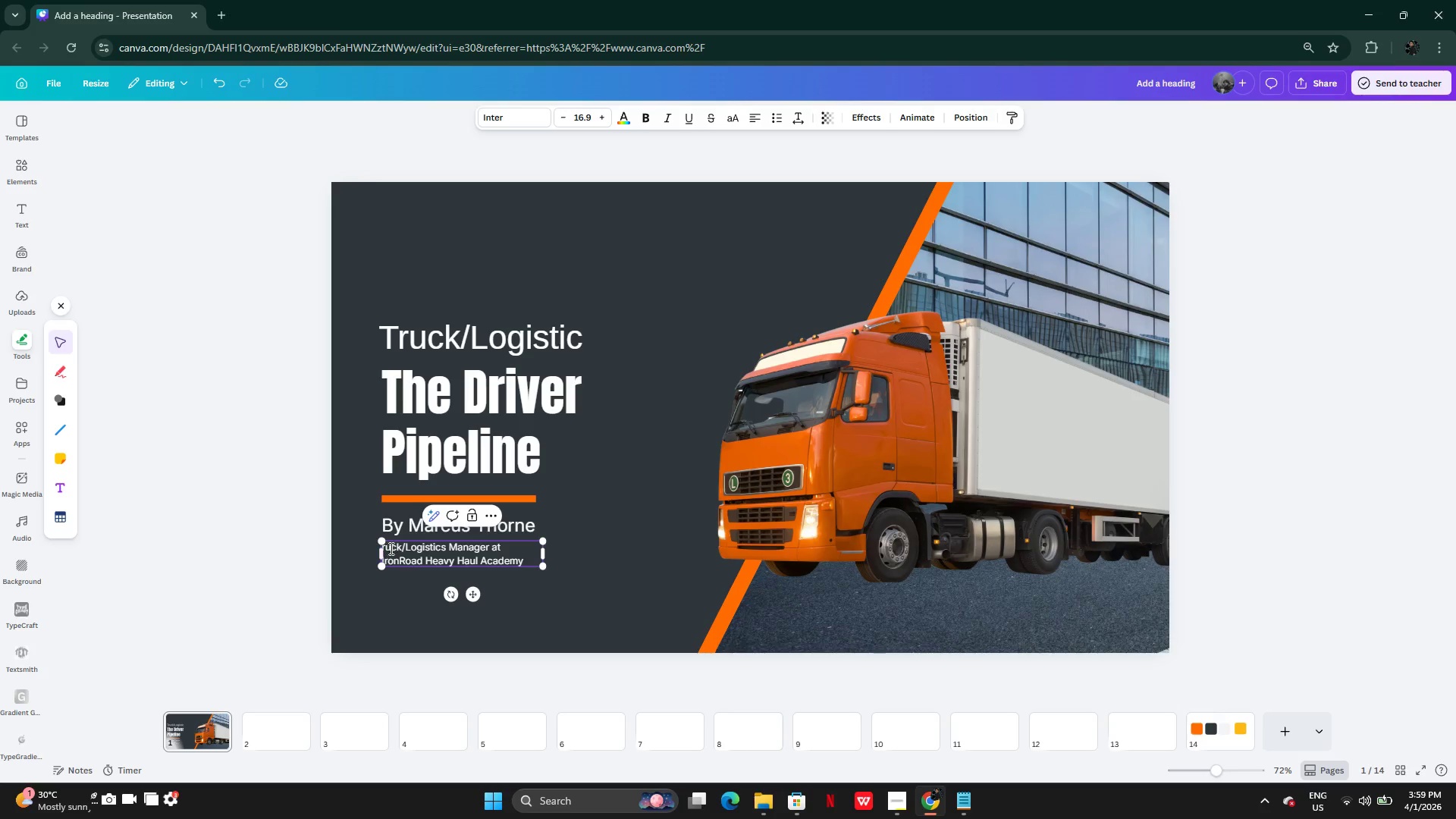 
left_click([394, 548])
 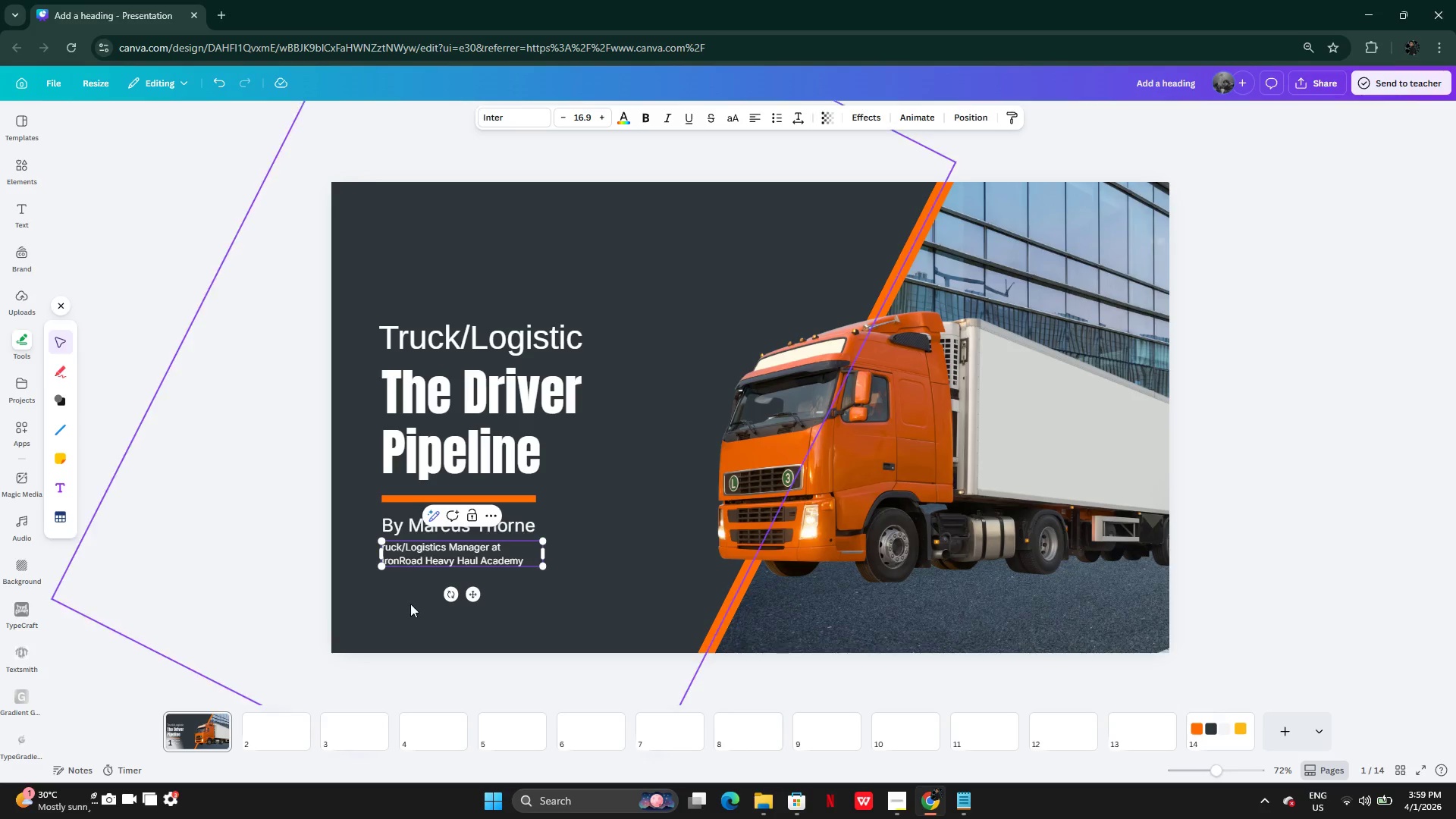 
left_click([513, 590])
 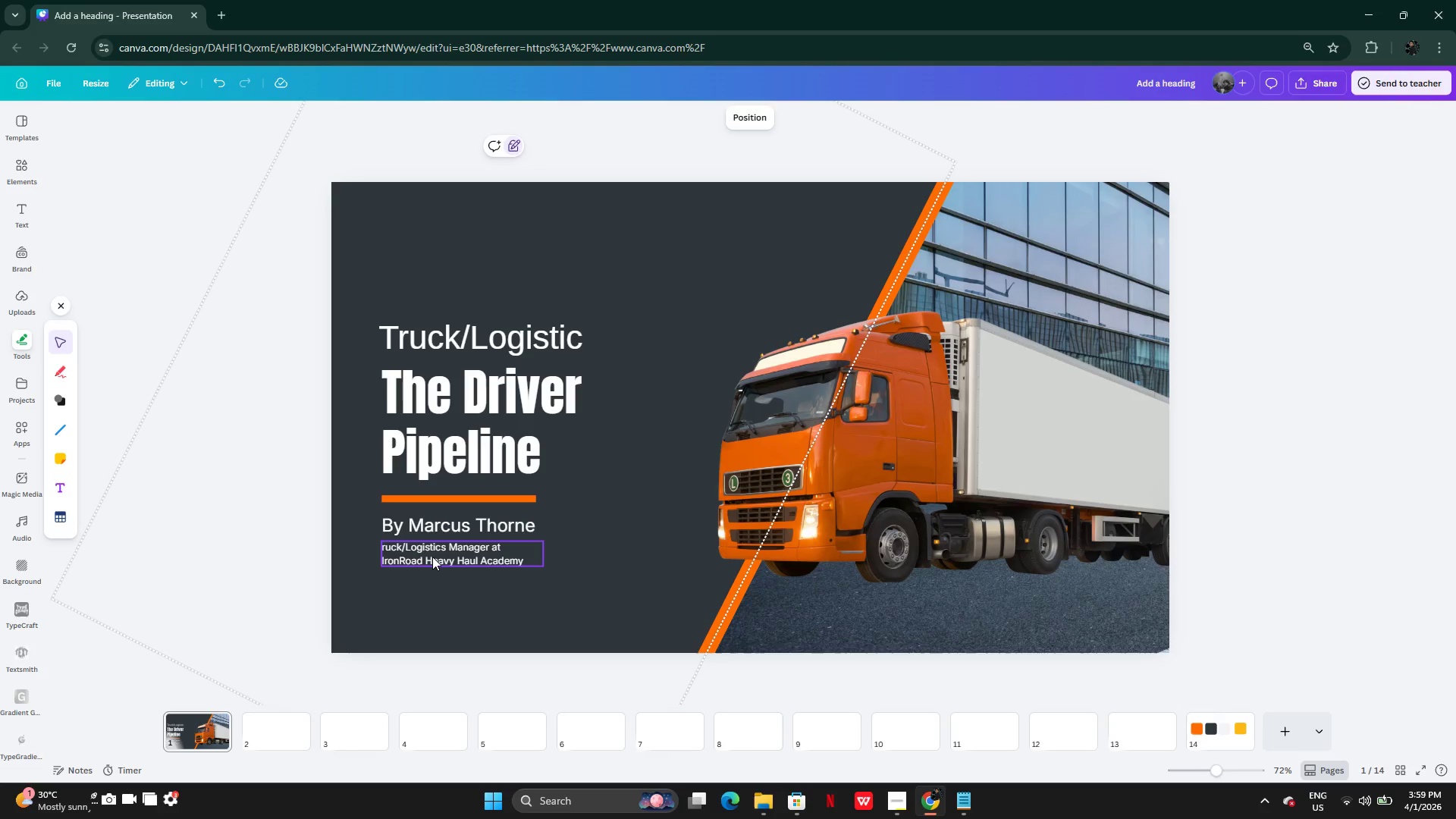 
left_click([432, 557])
 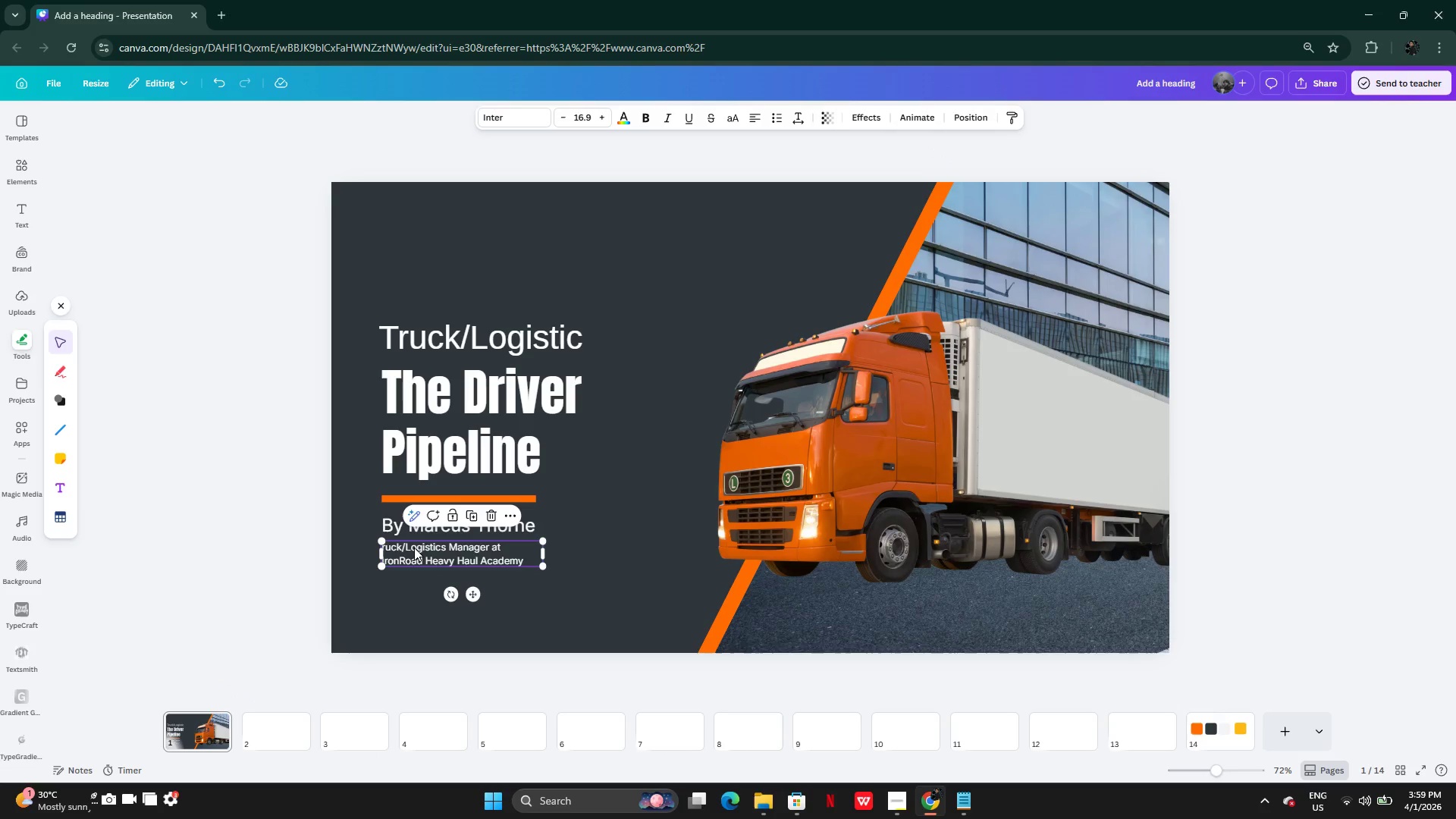 
double_click([414, 548])
 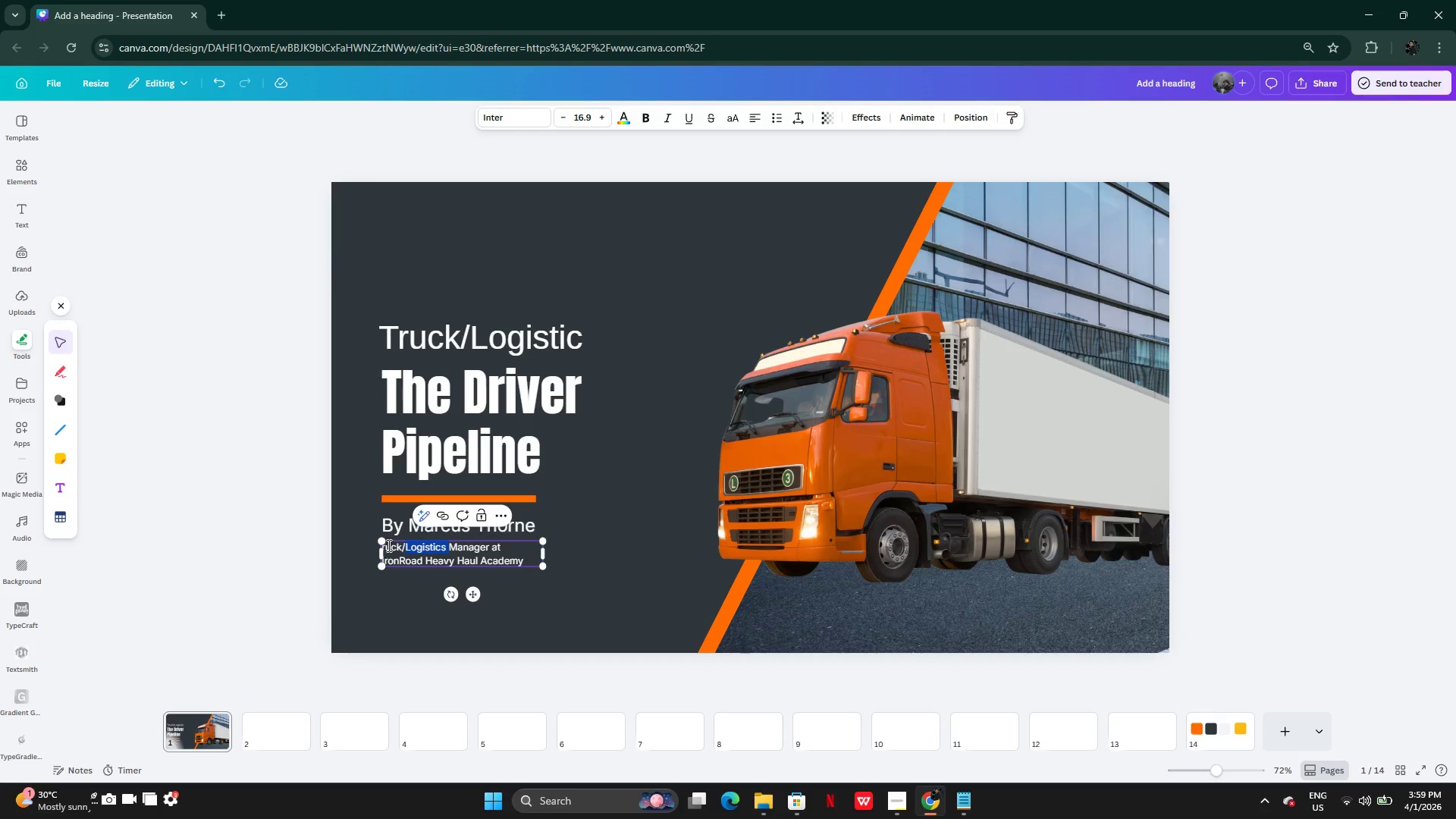 
left_click([388, 545])
 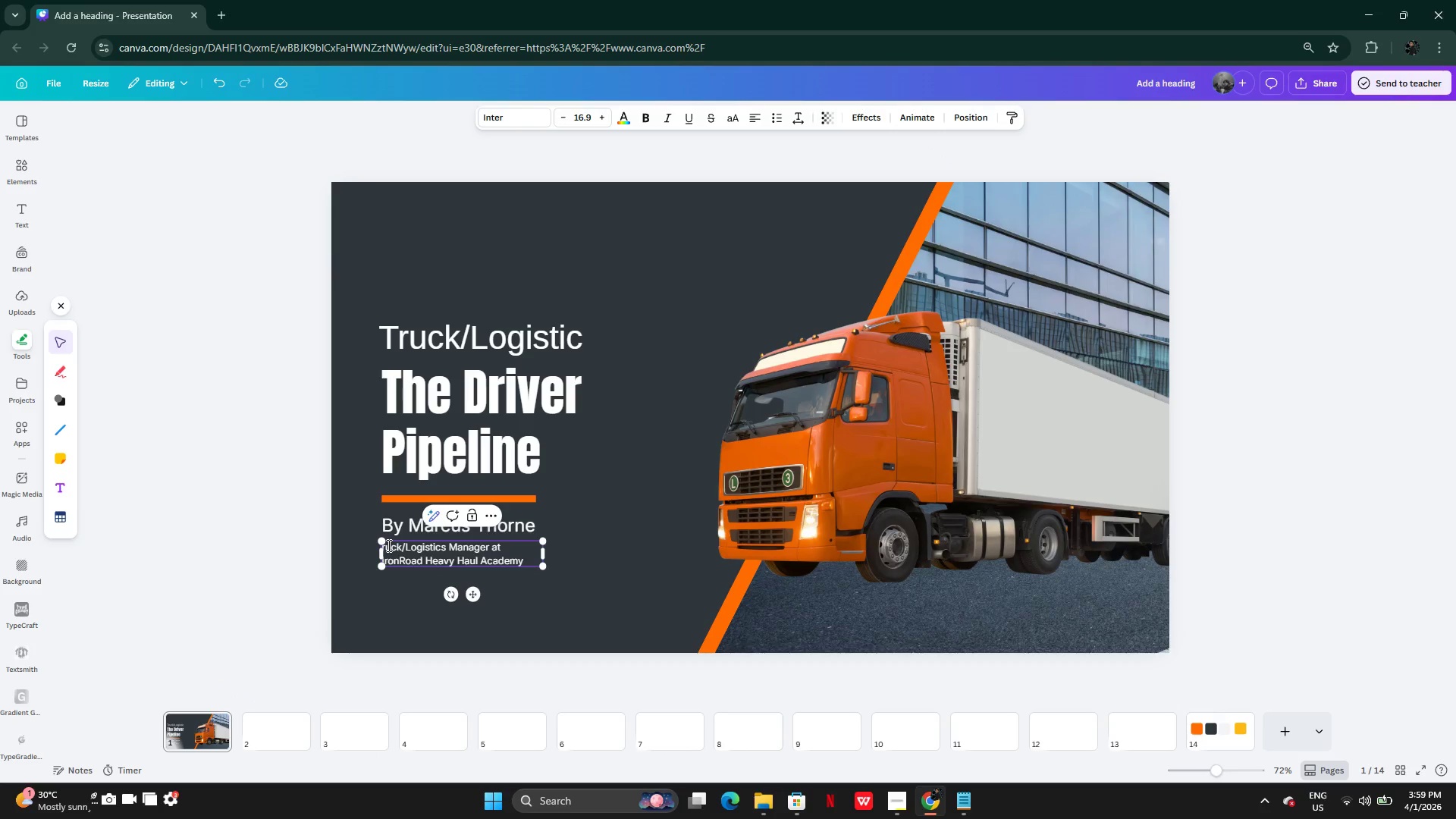 
key(ArrowLeft)
 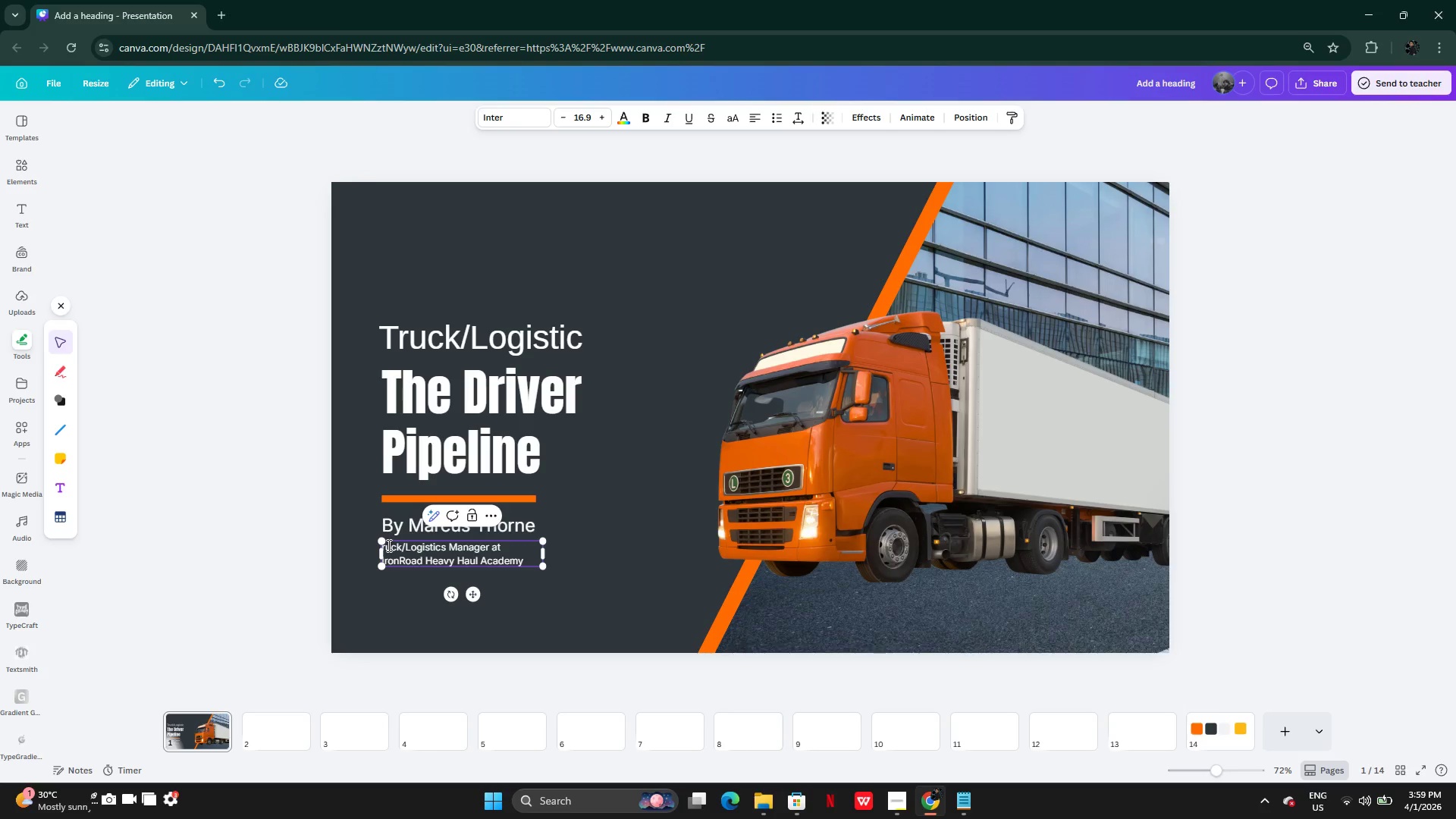 
key(ArrowLeft)
 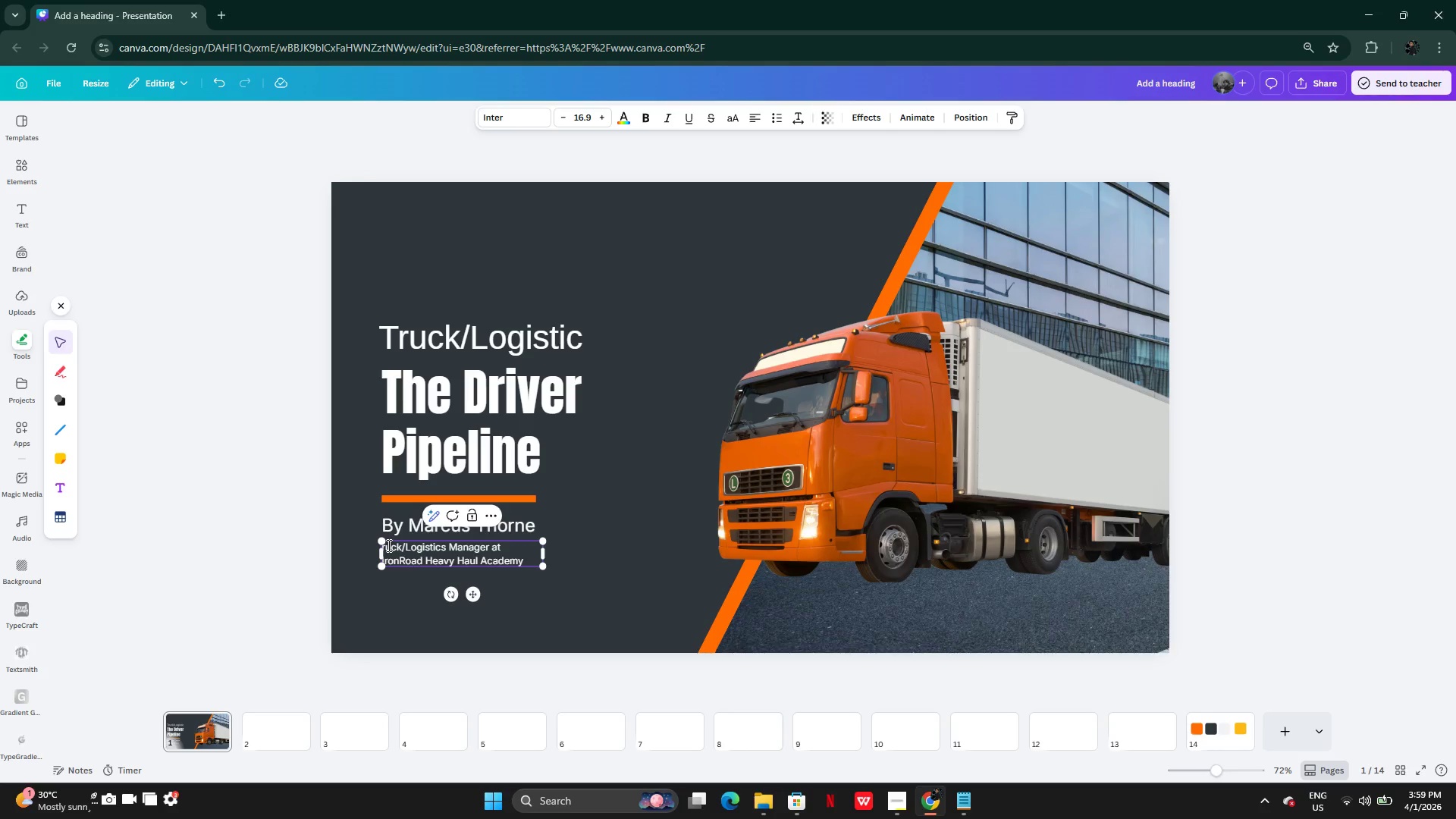 
key(CapsLock)
 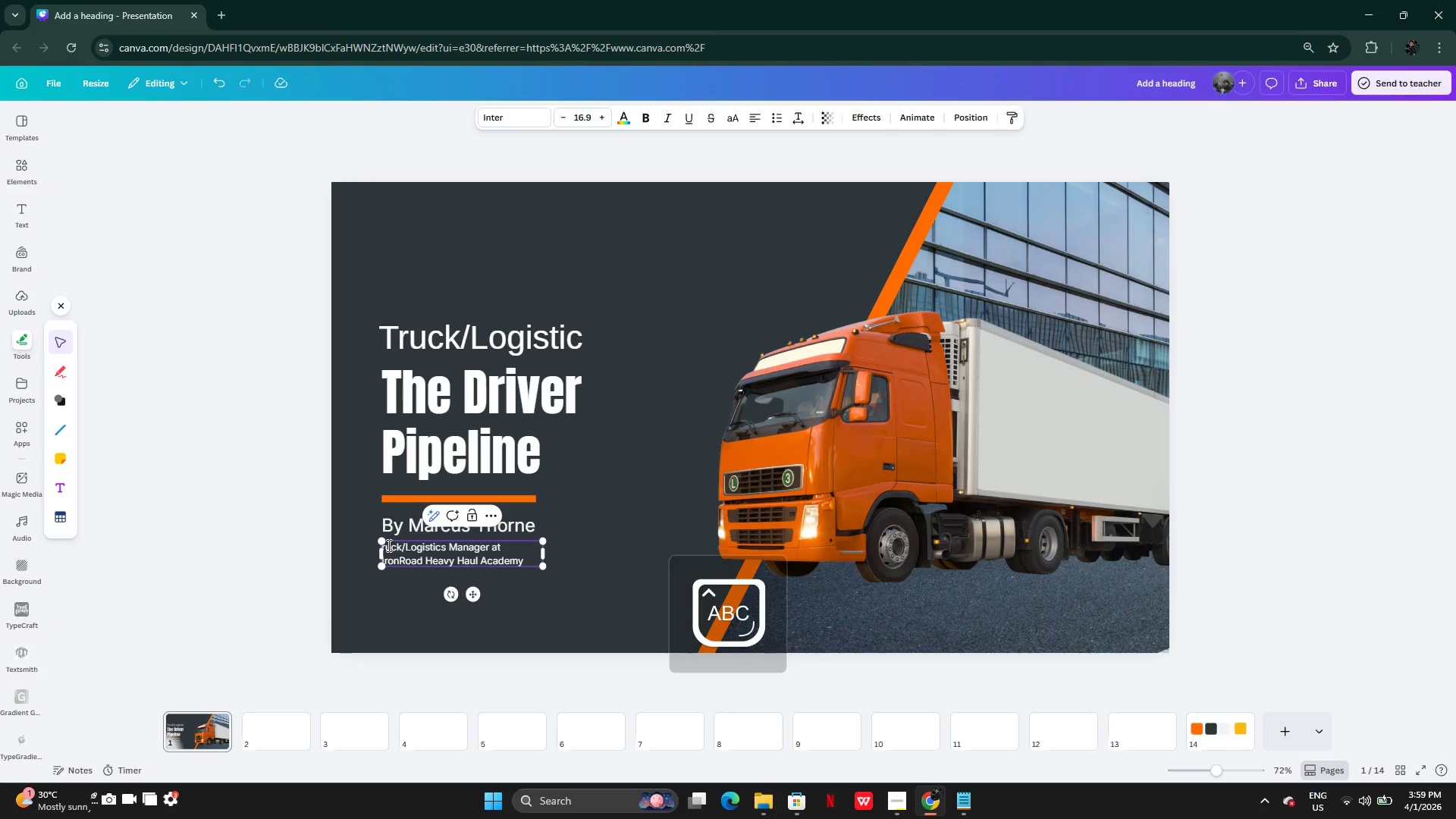 
key(T)
 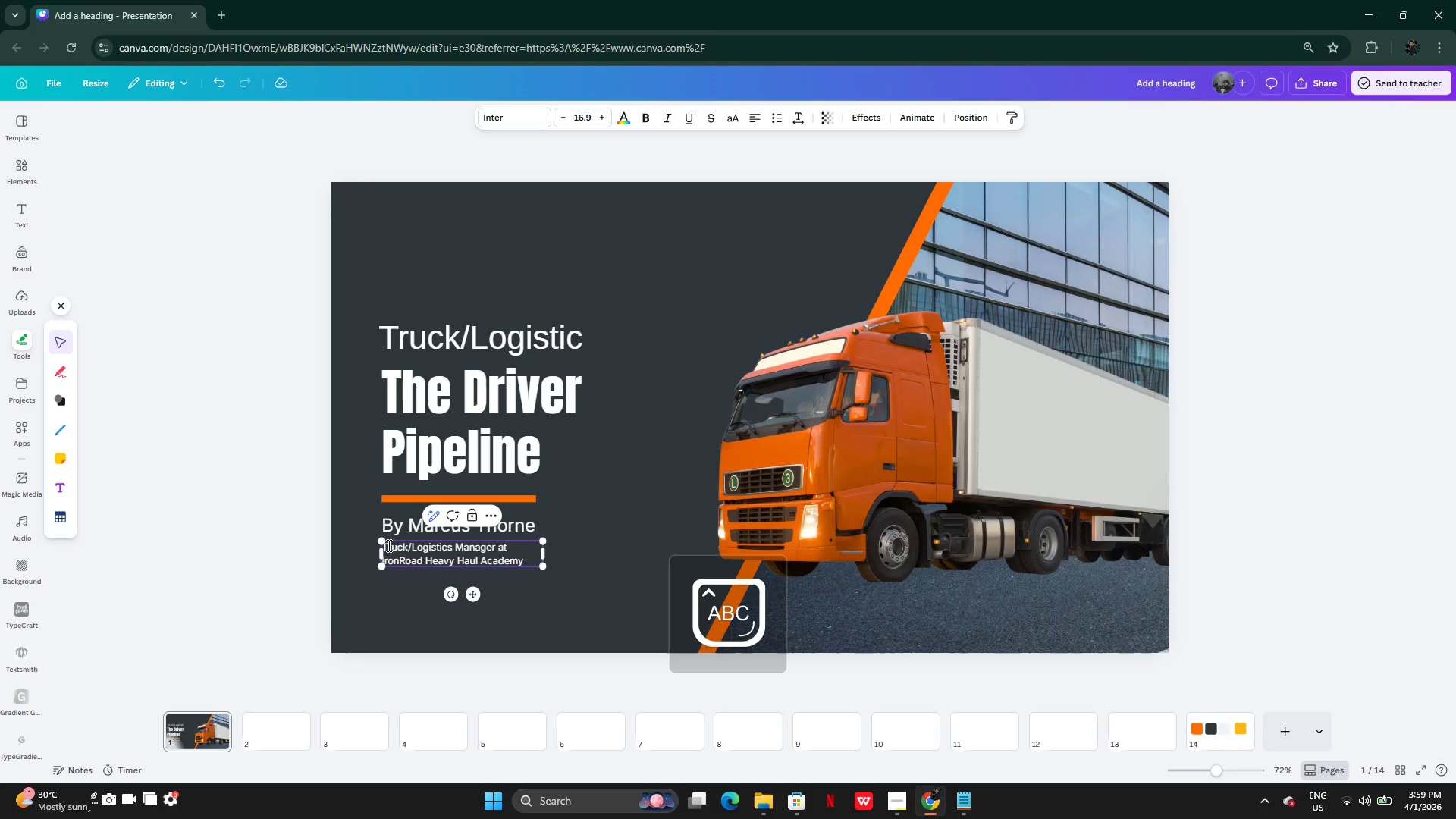 
key(CapsLock)
 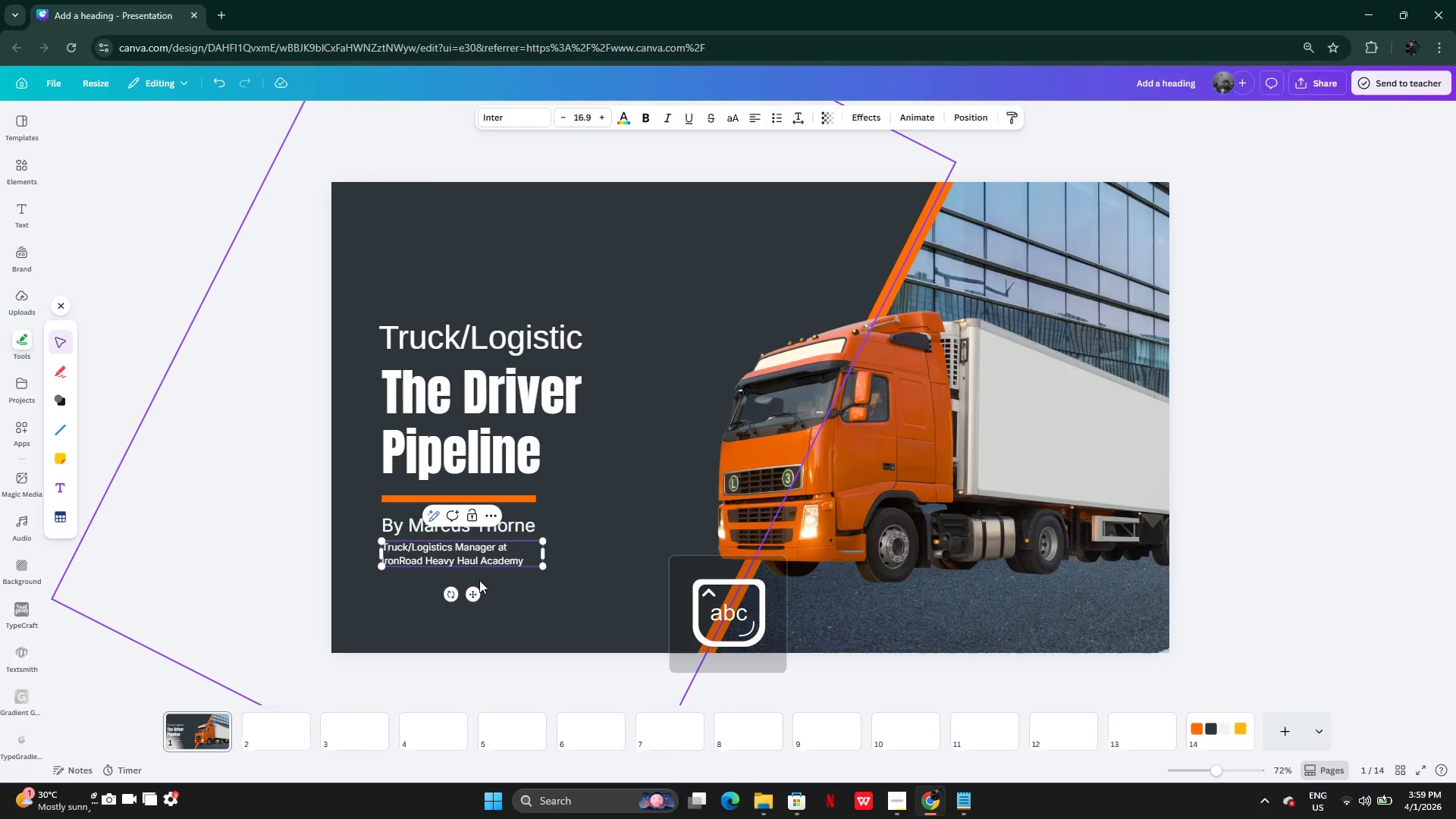 
left_click_drag(start_coordinate=[548, 552], to_coordinate=[566, 554])
 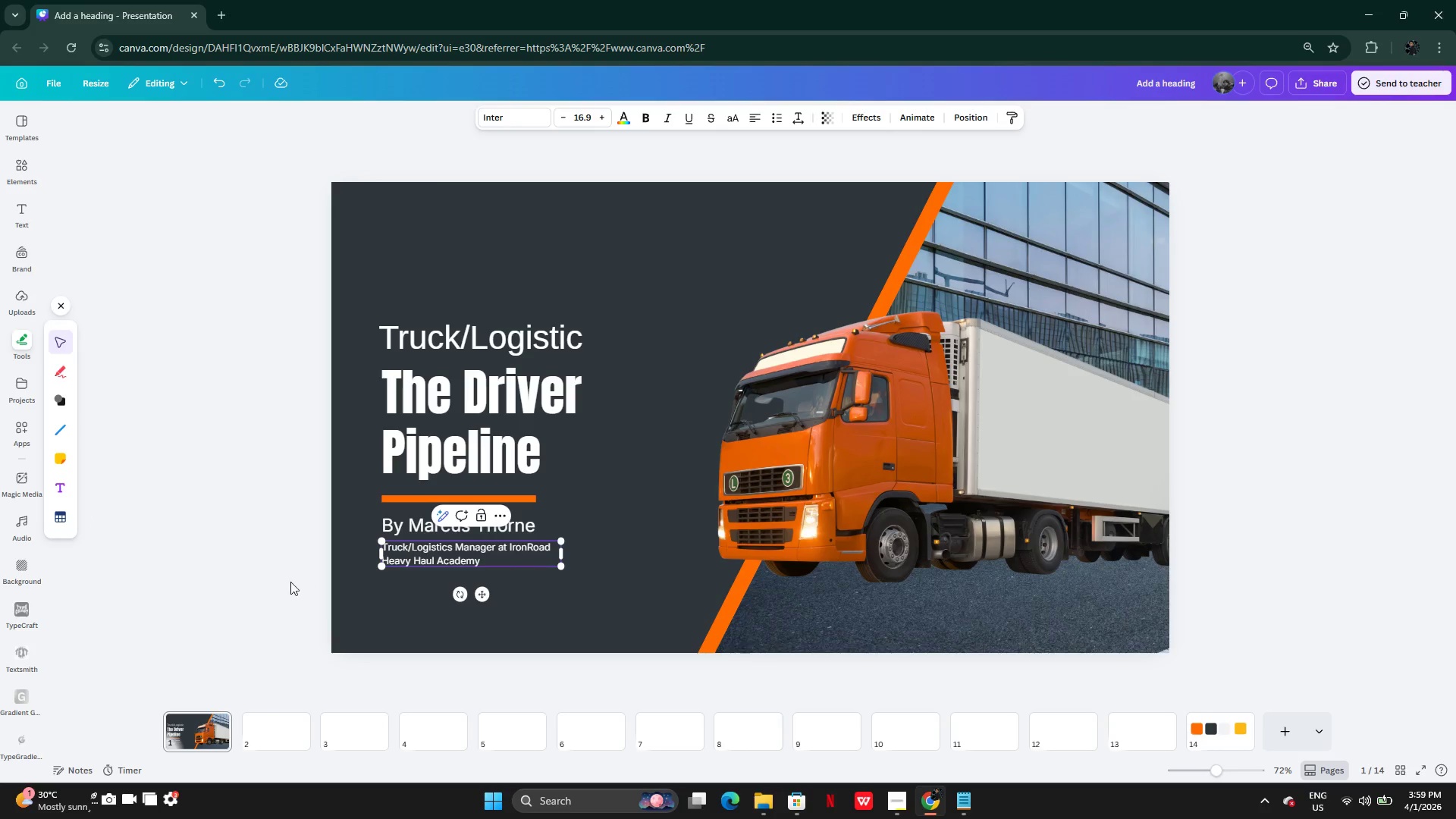 
left_click([237, 580])
 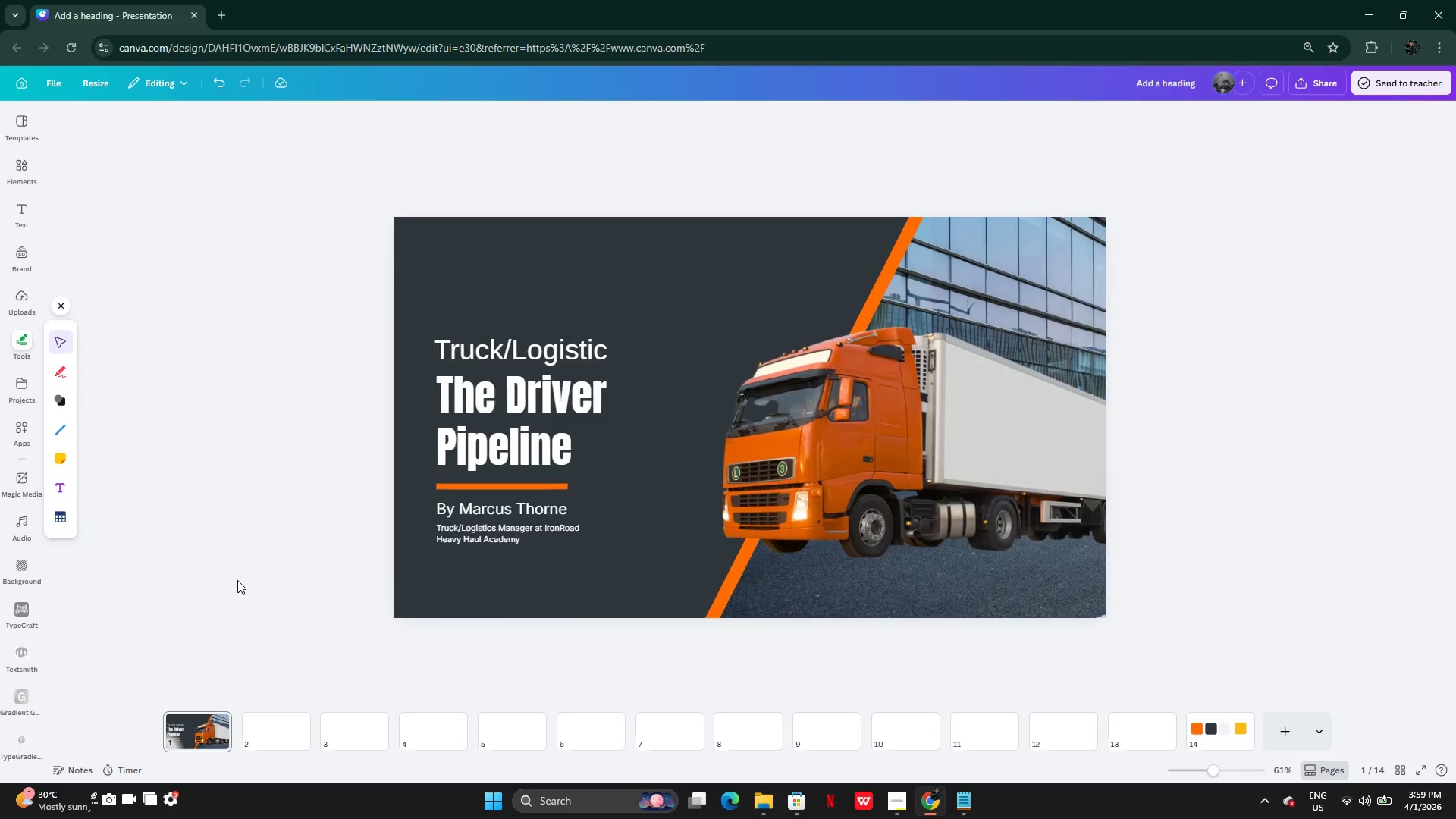 
wait(9.88)
 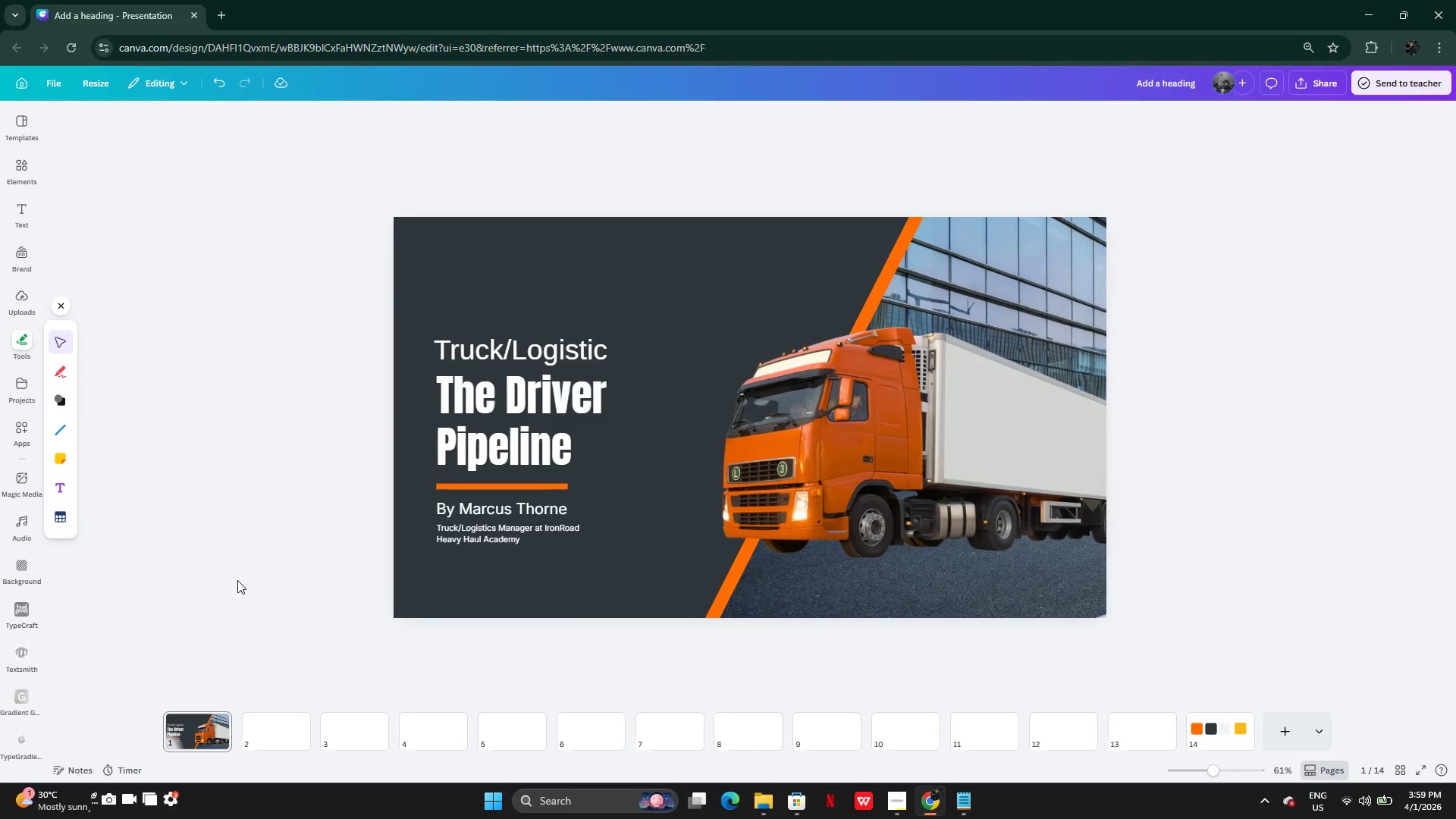 
left_click([1056, 245])
 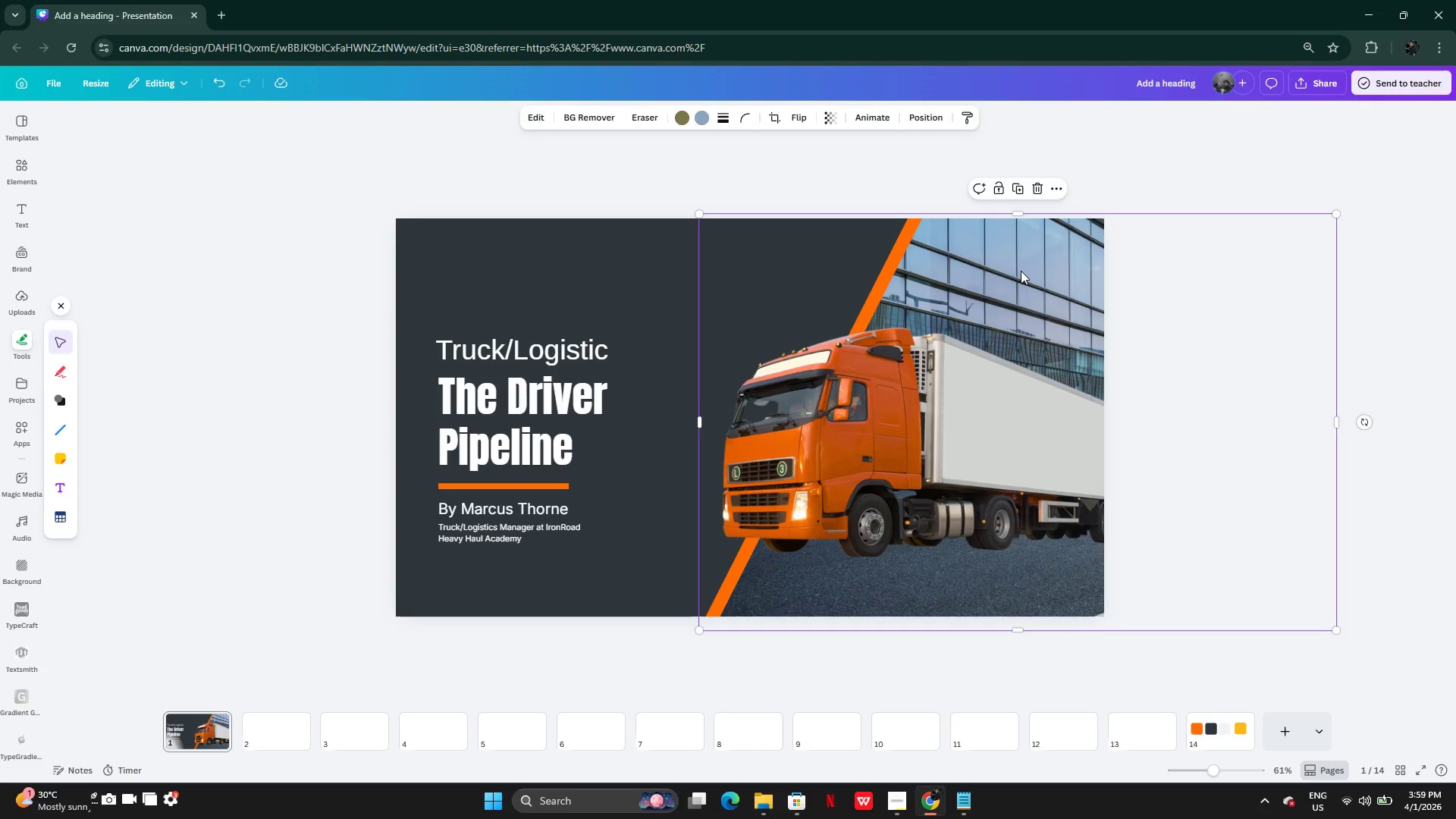 
left_click_drag(start_coordinate=[1021, 271], to_coordinate=[1065, 305])
 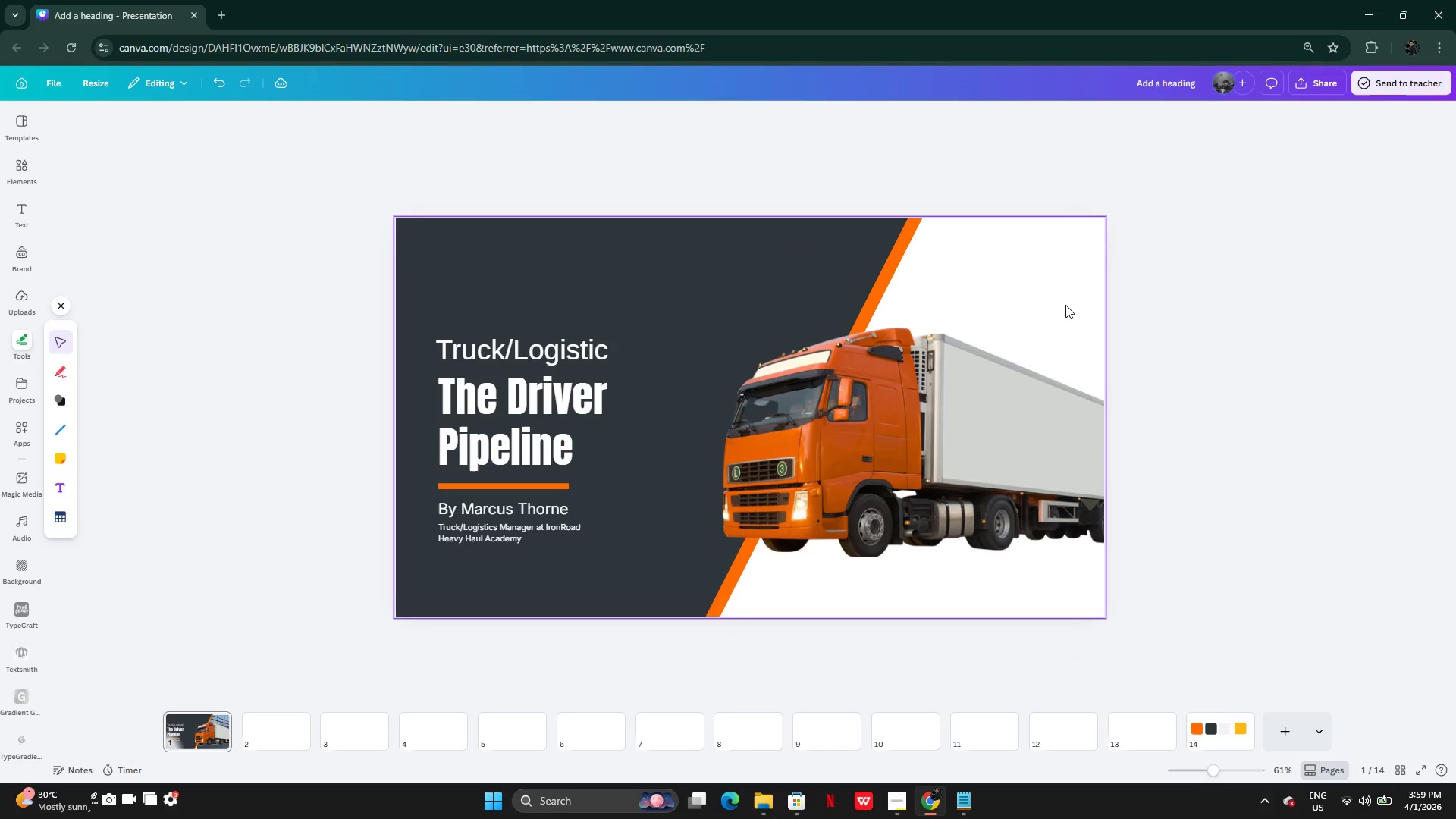 
key(Backspace)
 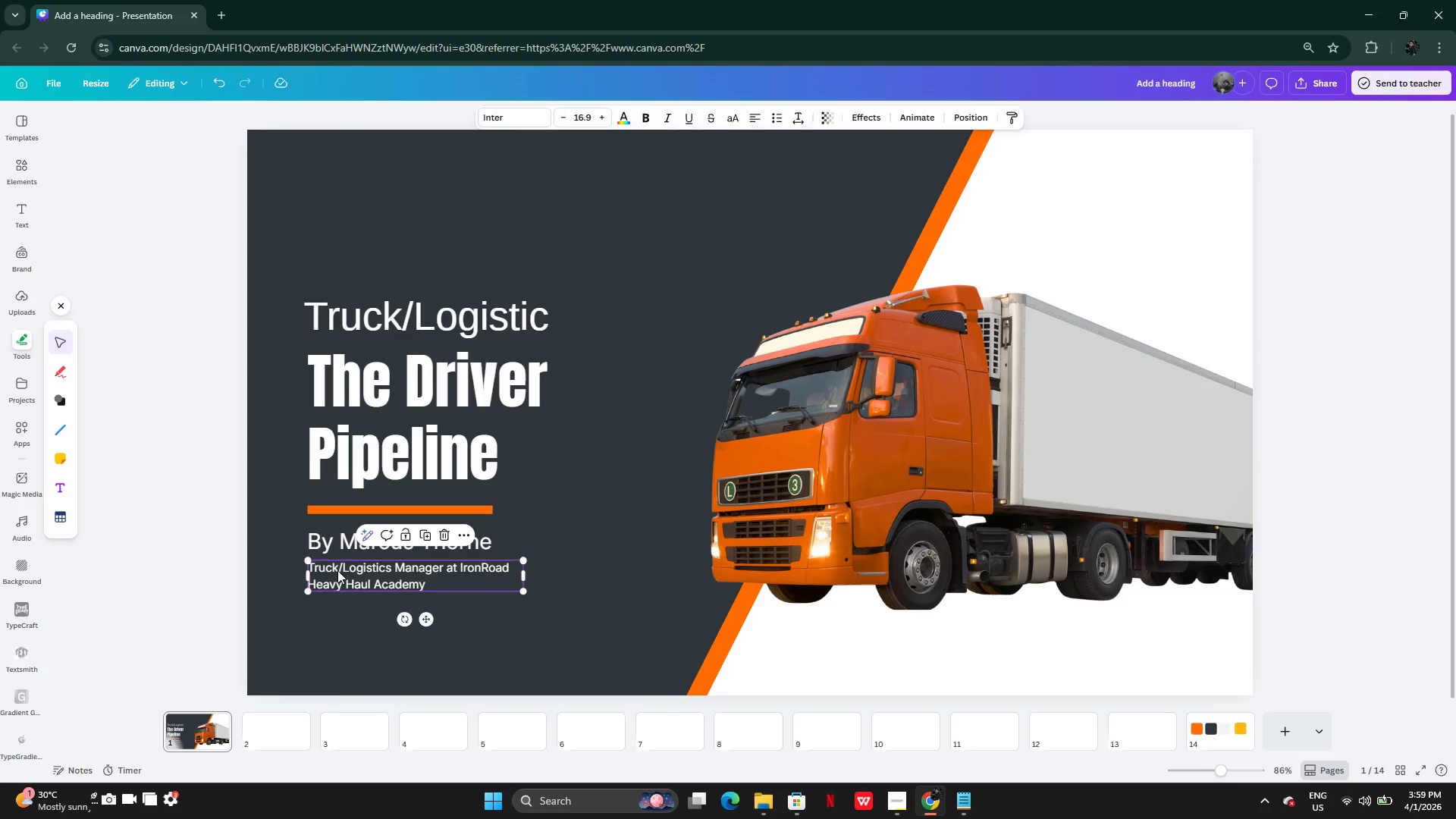 
wait(5.91)
 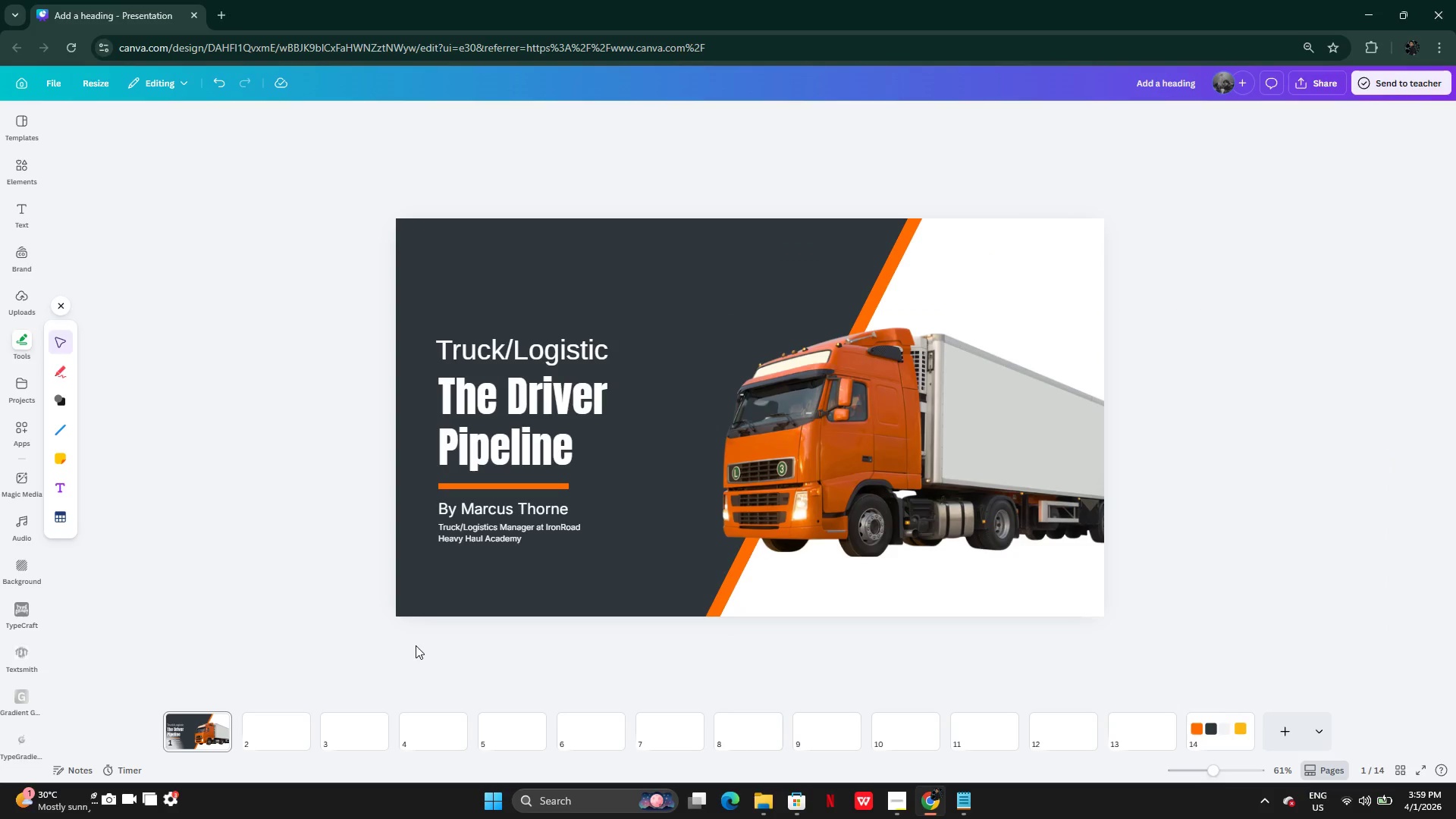 
left_click([223, 535])
 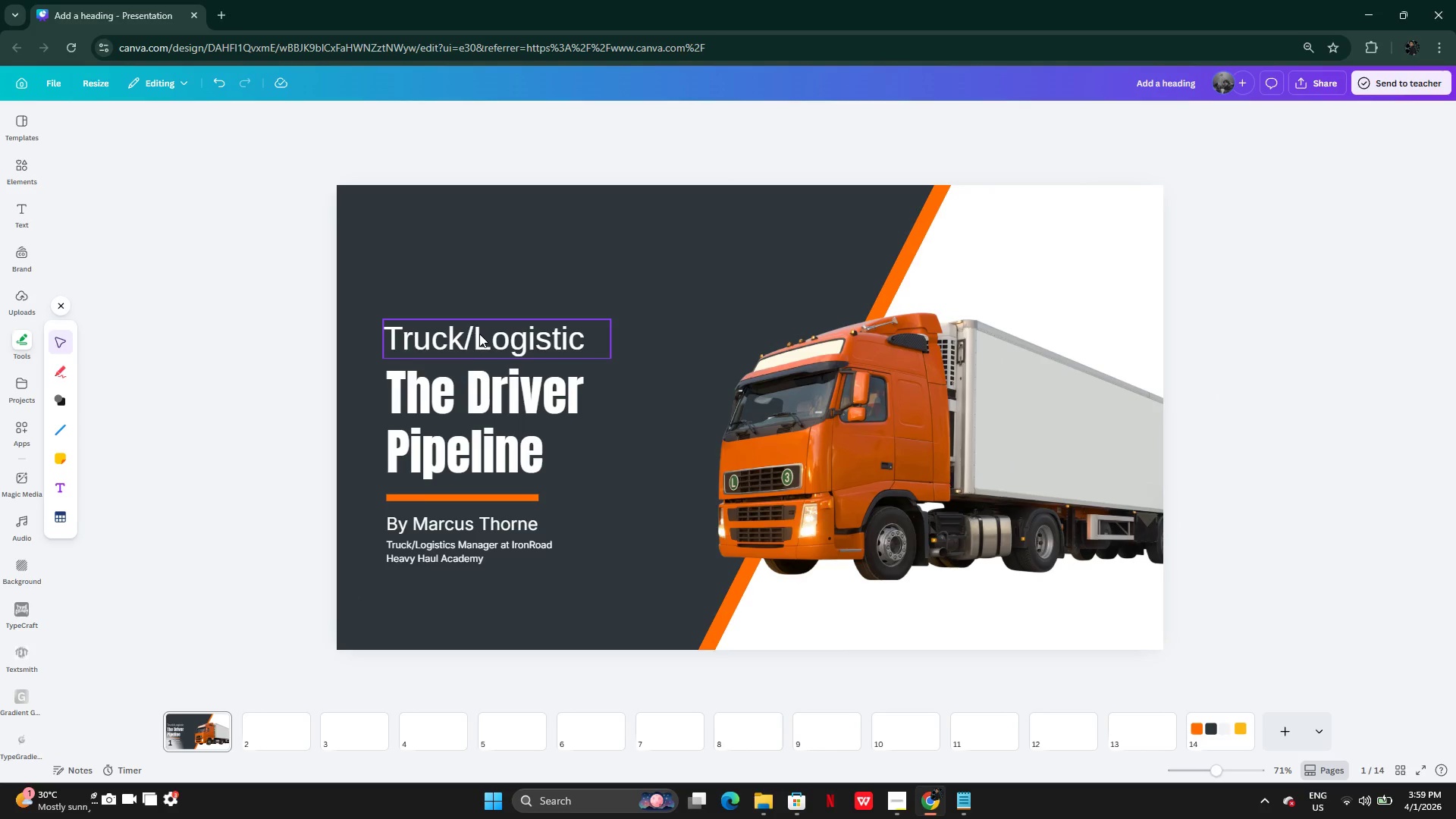 
left_click_drag(start_coordinate=[479, 334], to_coordinate=[481, 319])
 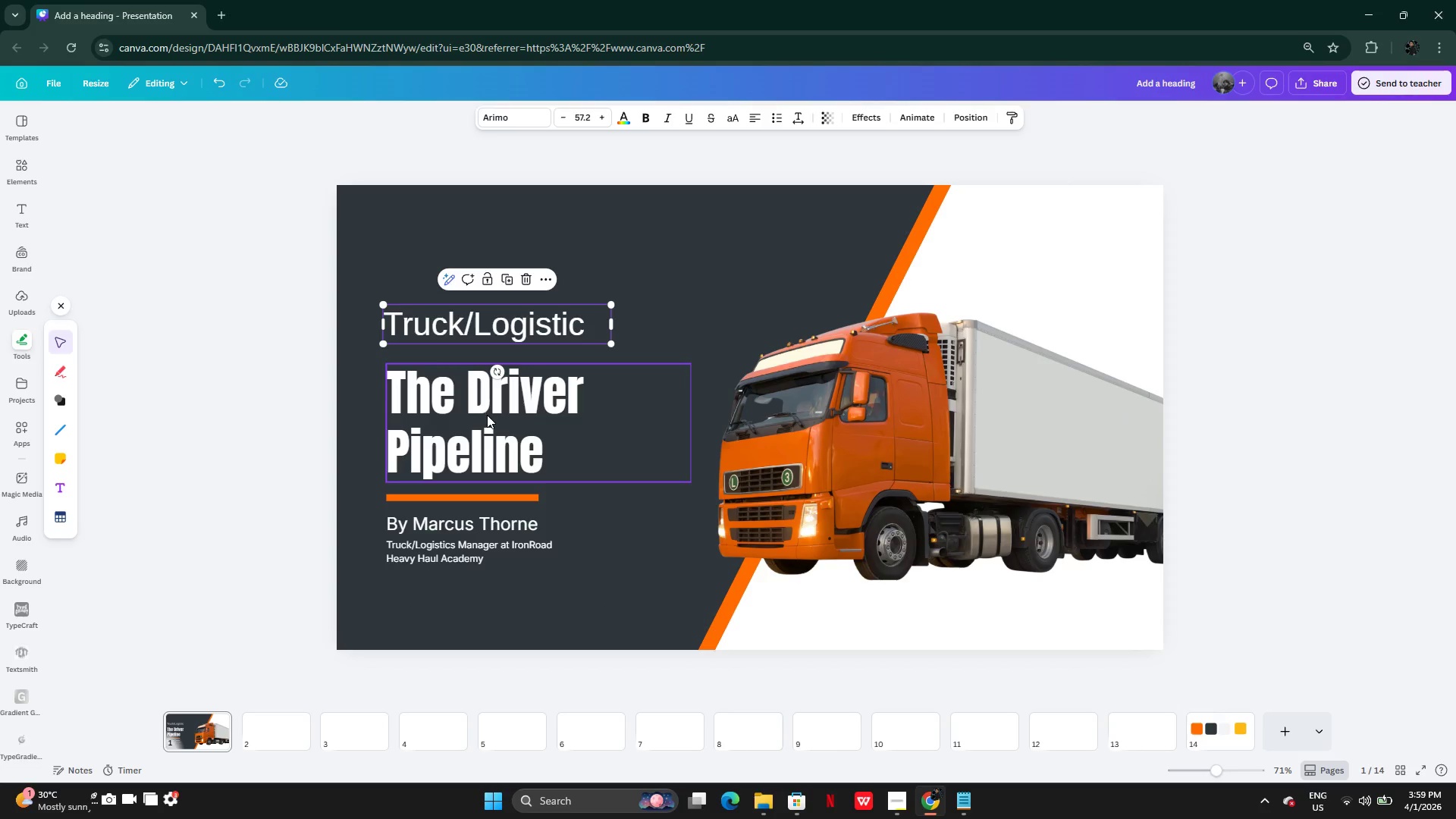 
left_click([487, 415])
 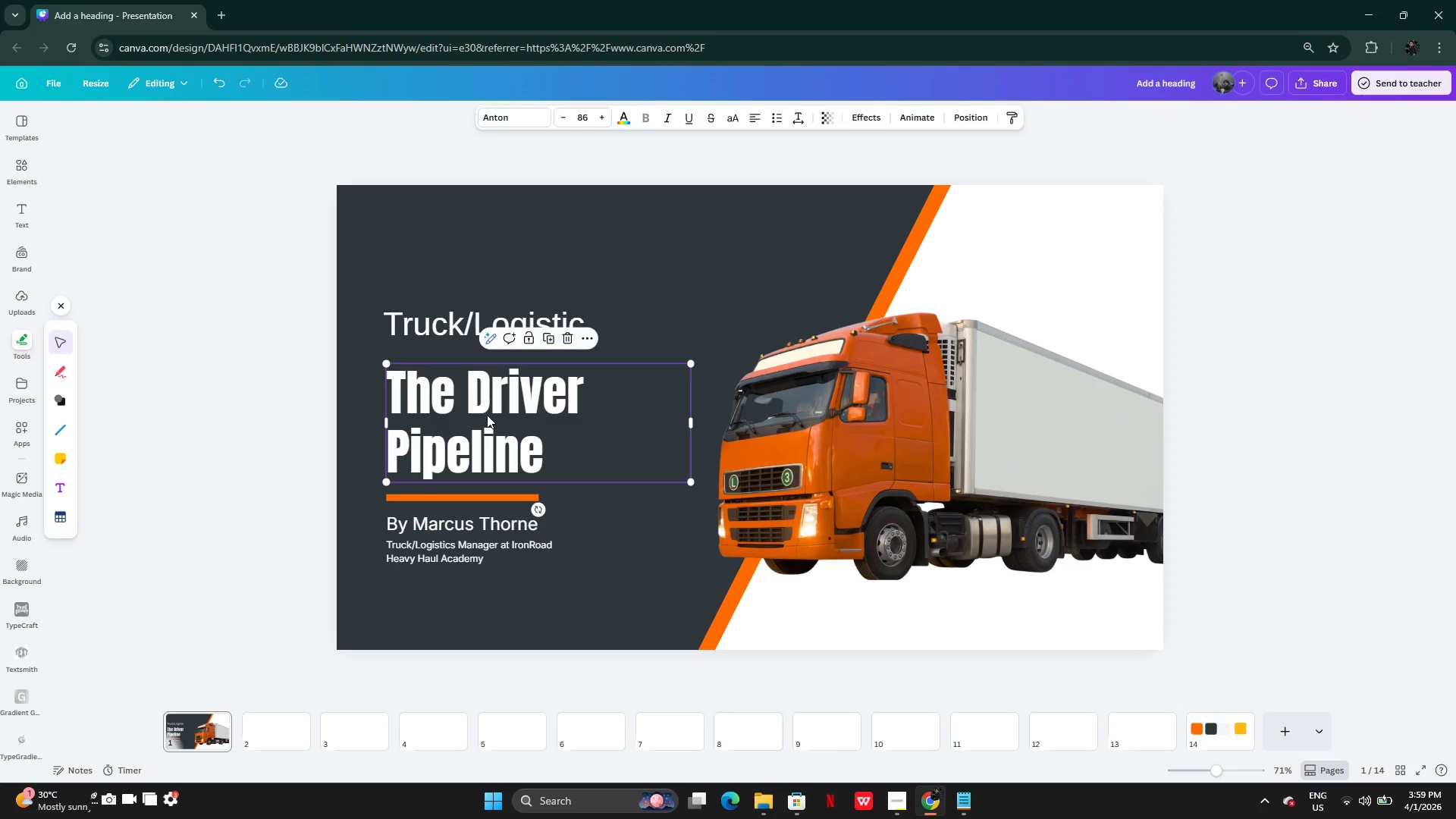 
left_click_drag(start_coordinate=[487, 415], to_coordinate=[486, 398])
 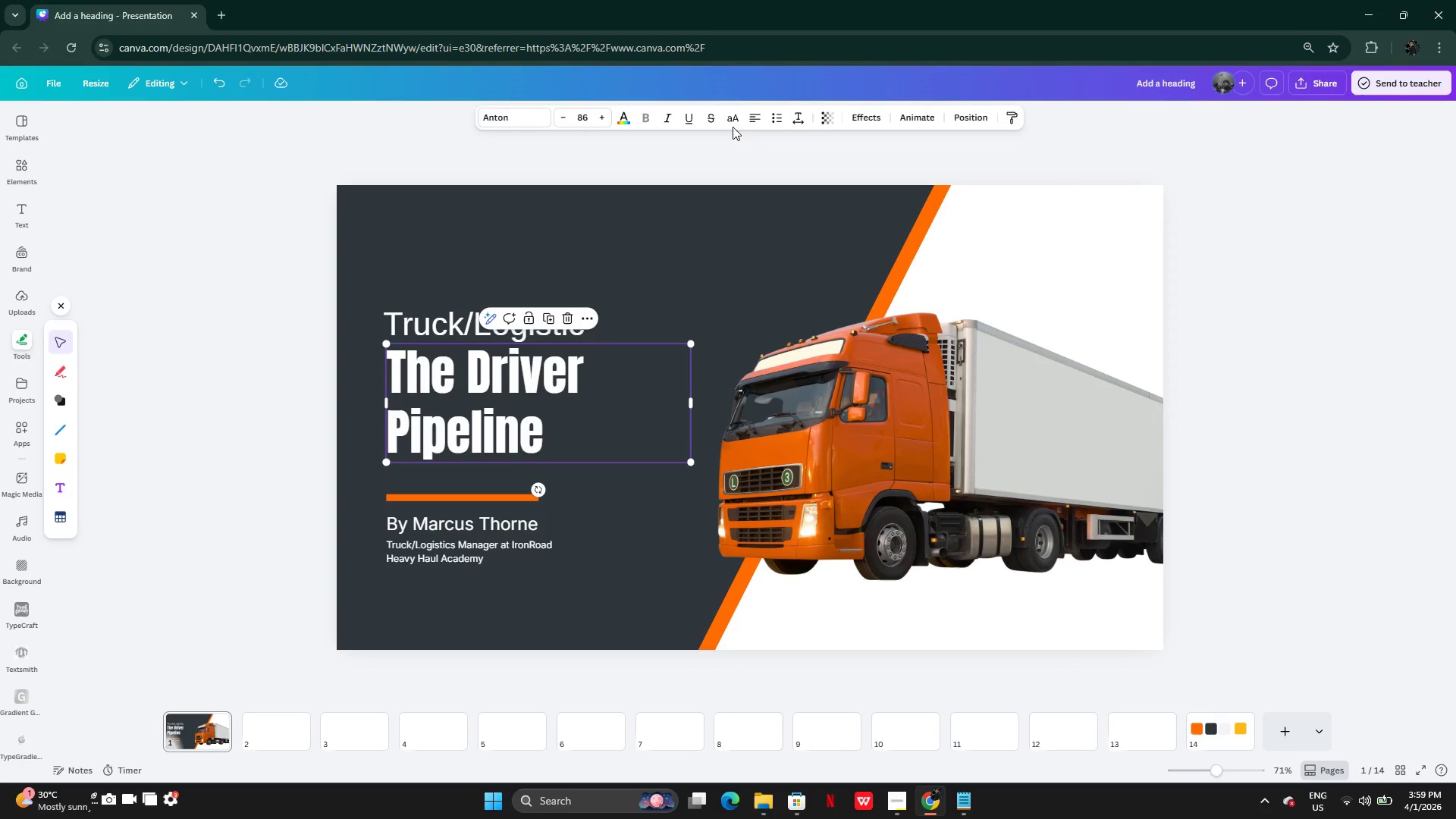 
left_click([733, 124])
 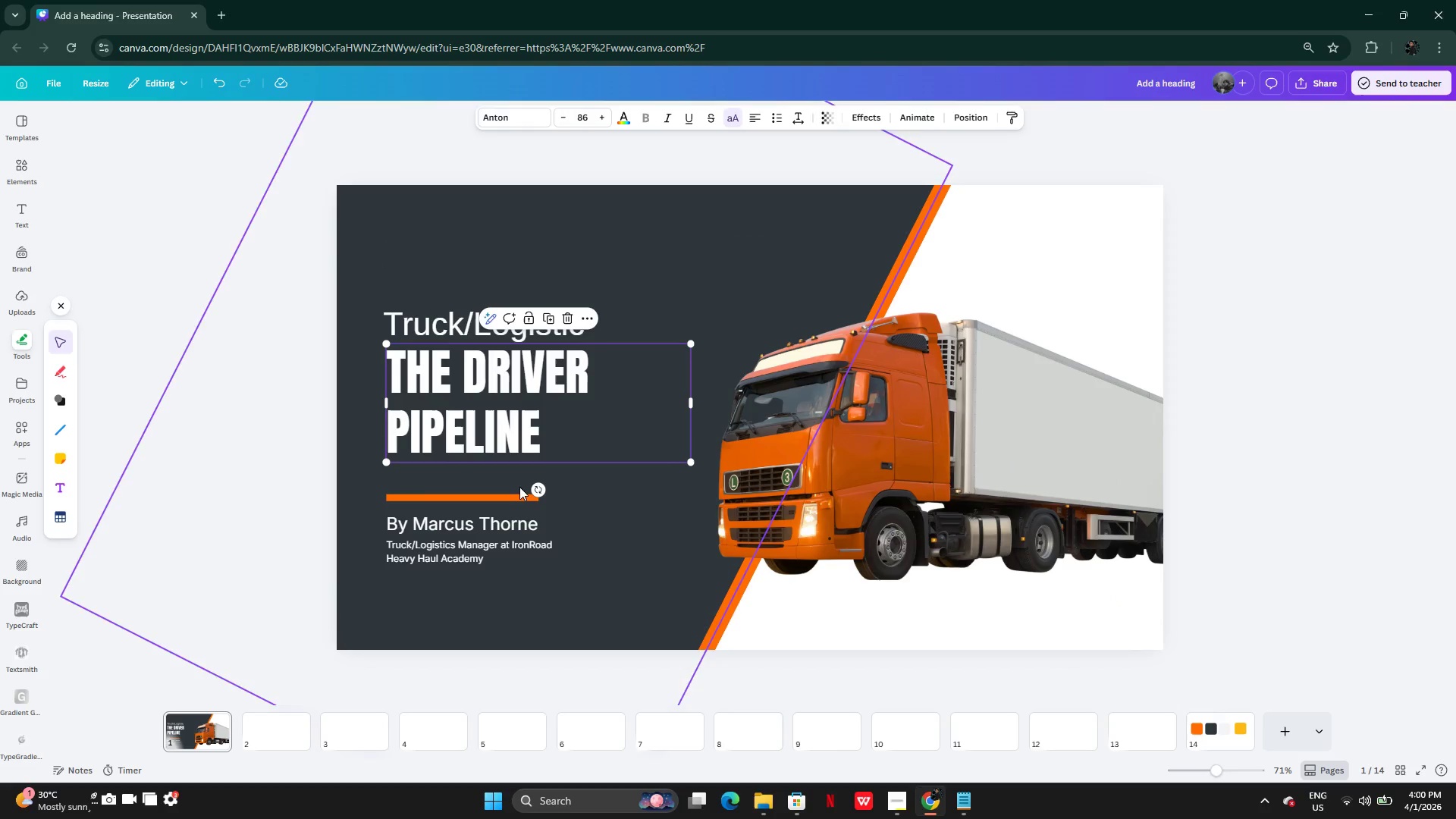 
left_click([329, 458])
 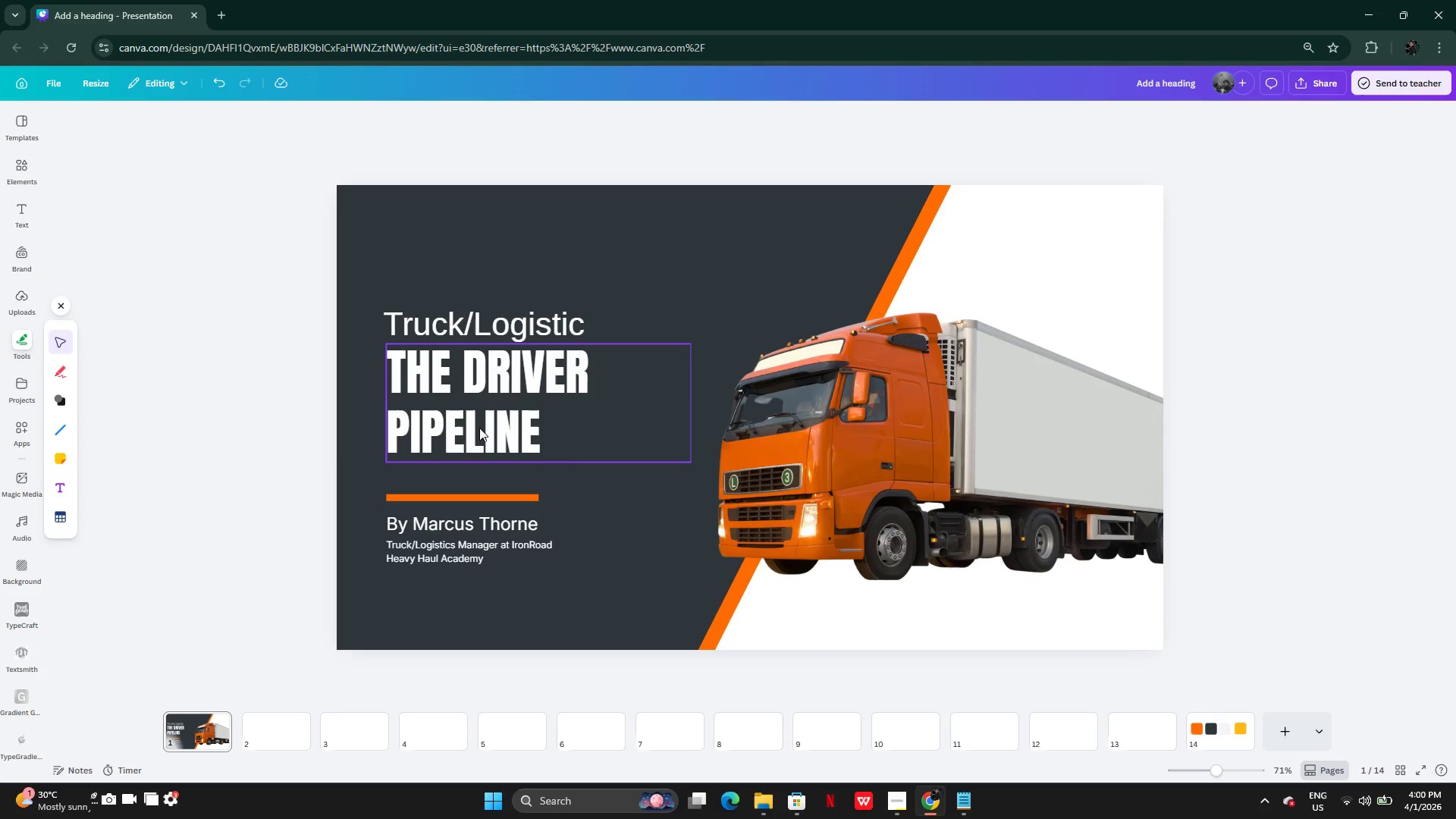 
left_click([505, 418])
 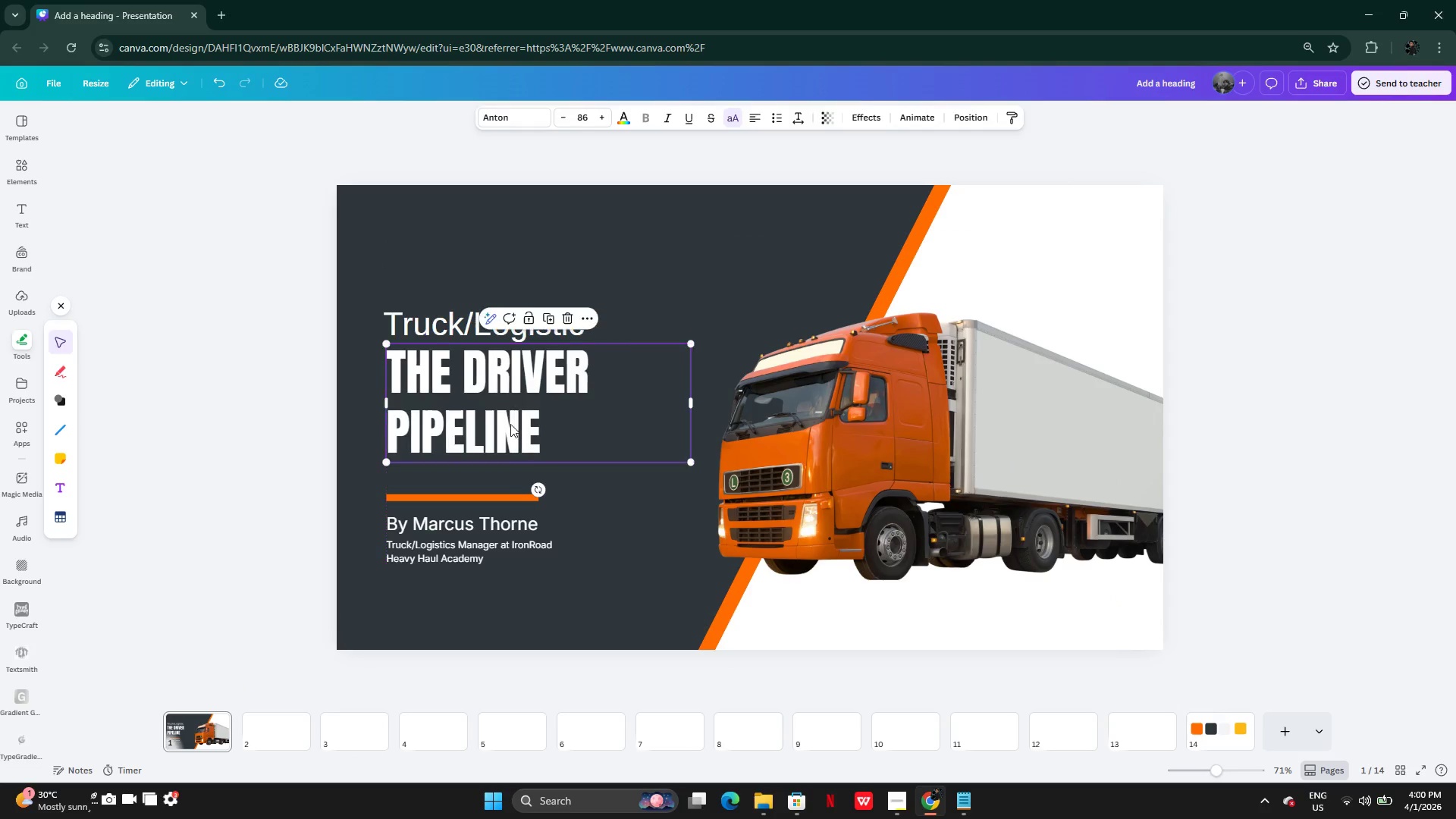 
left_click([507, 493])
 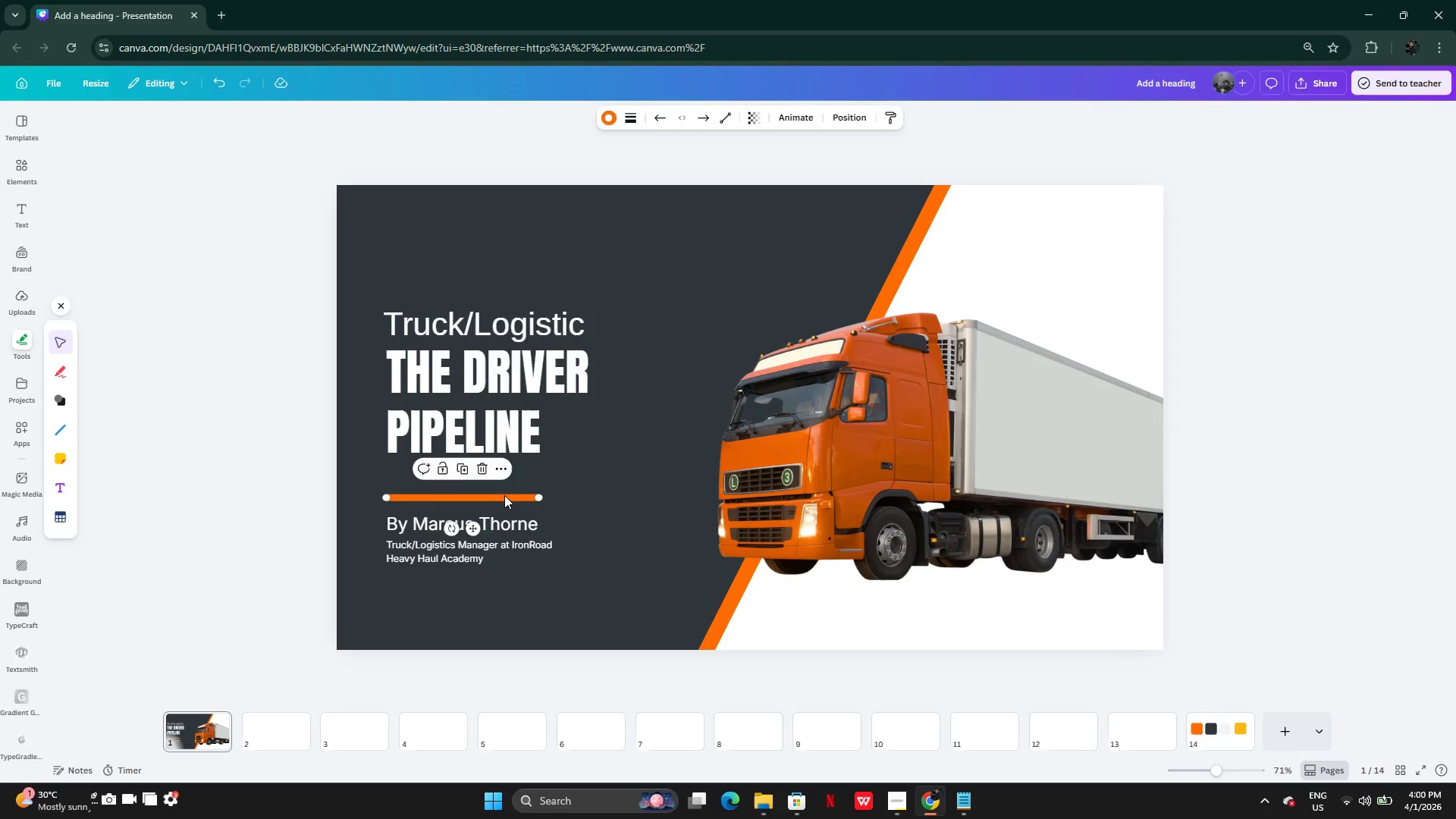 
left_click_drag(start_coordinate=[504, 495], to_coordinate=[505, 466])
 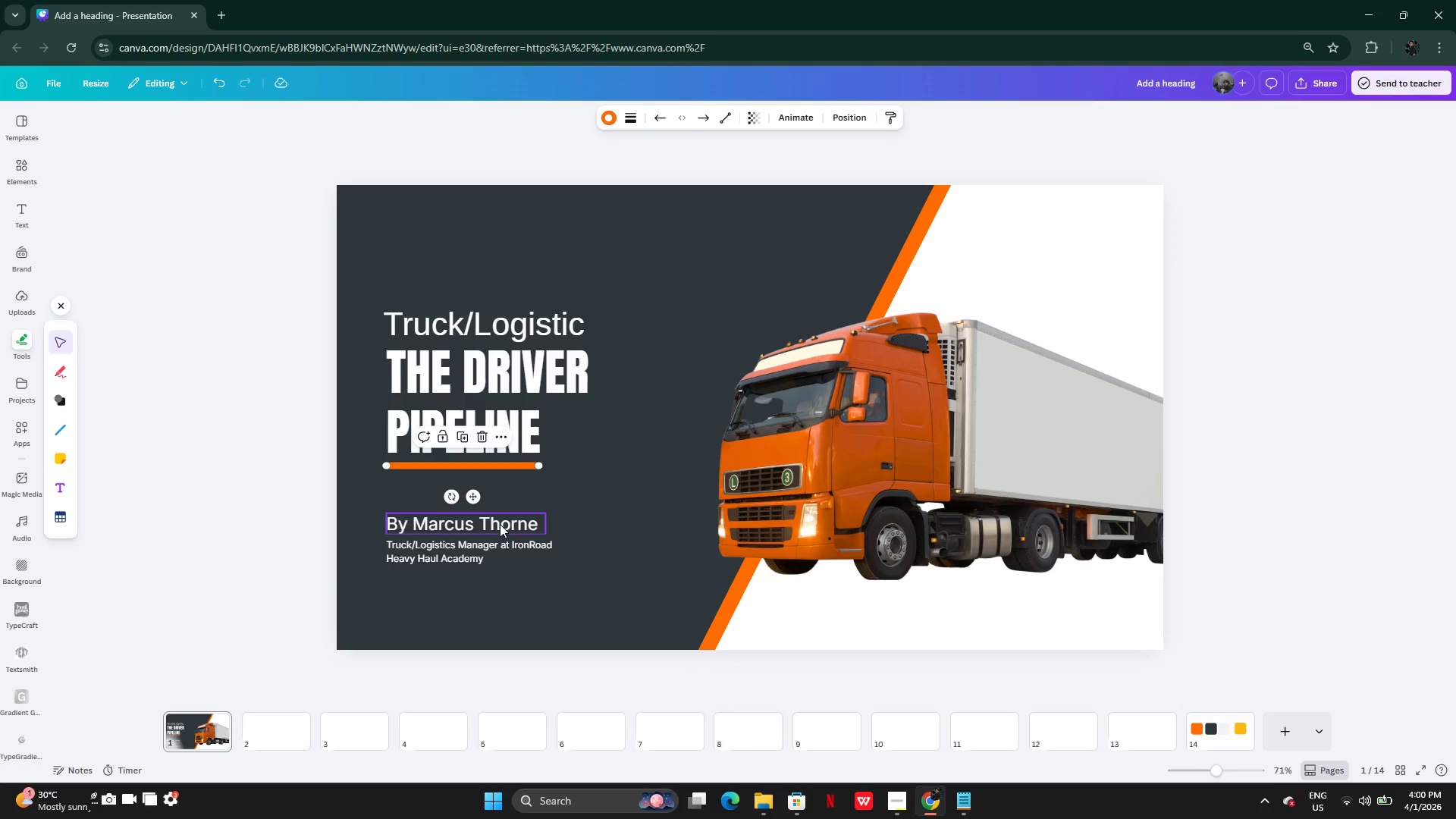 
left_click([500, 524])
 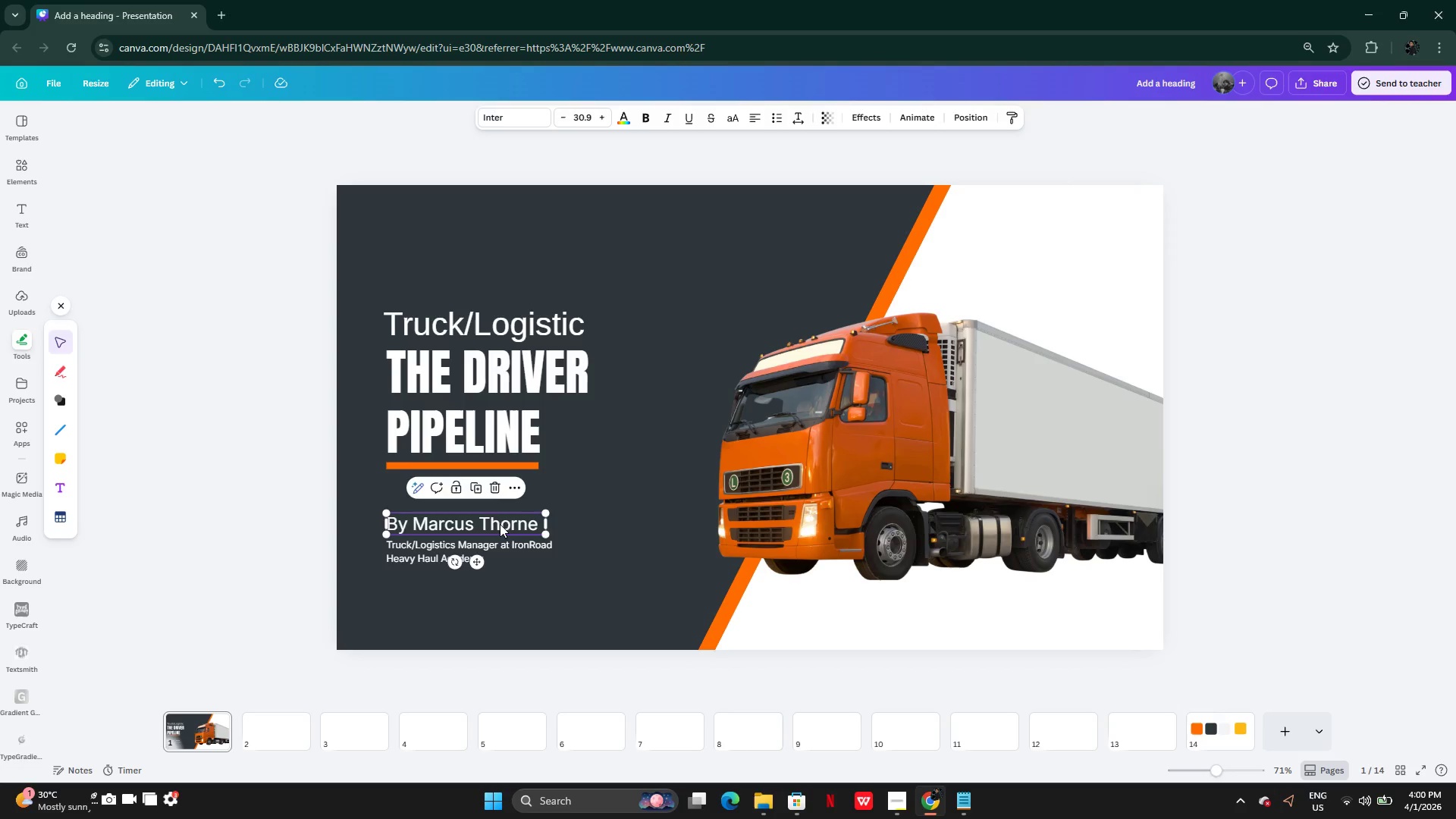 
left_click_drag(start_coordinate=[500, 524], to_coordinate=[500, 491])
 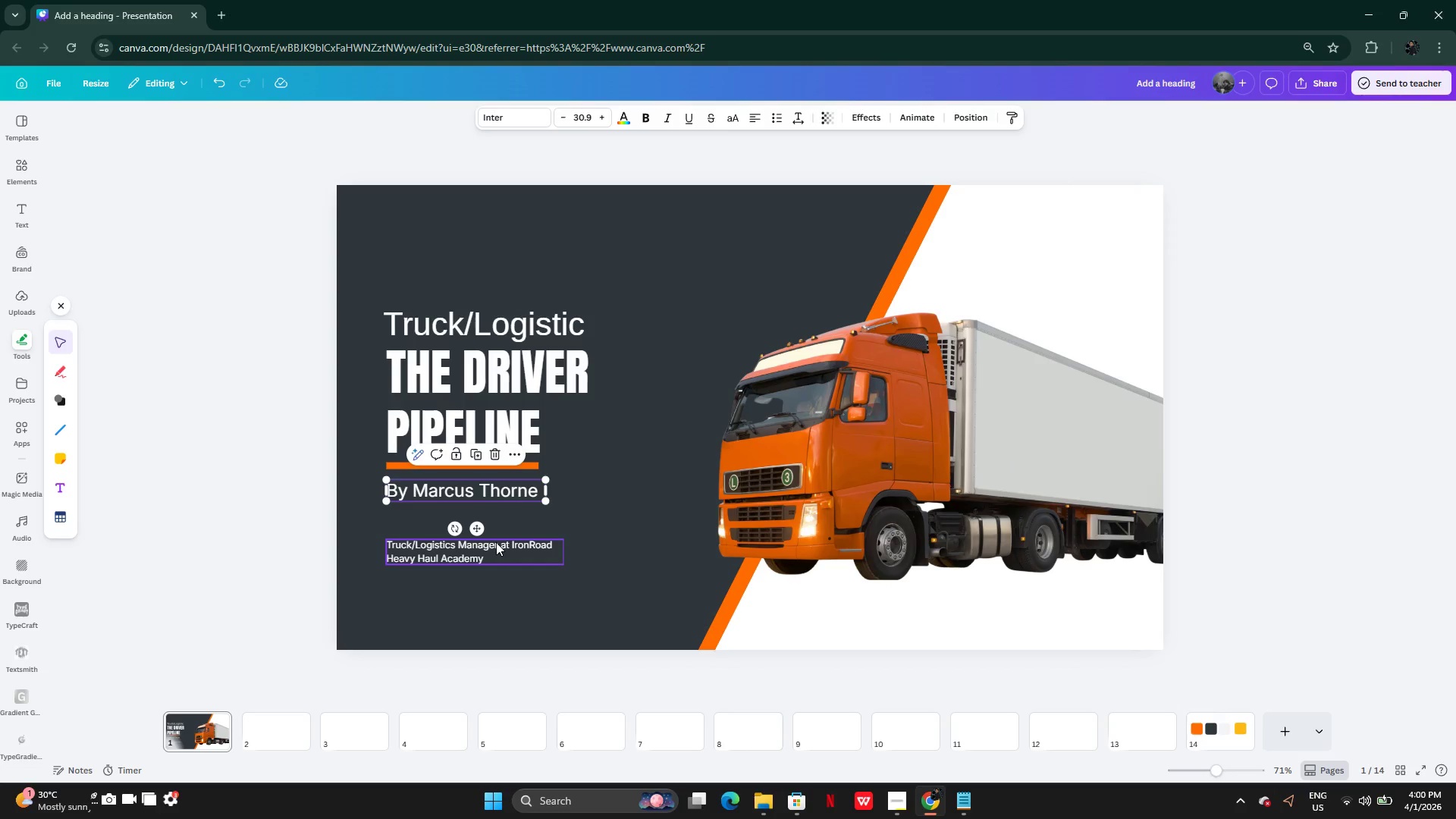 
left_click([496, 542])
 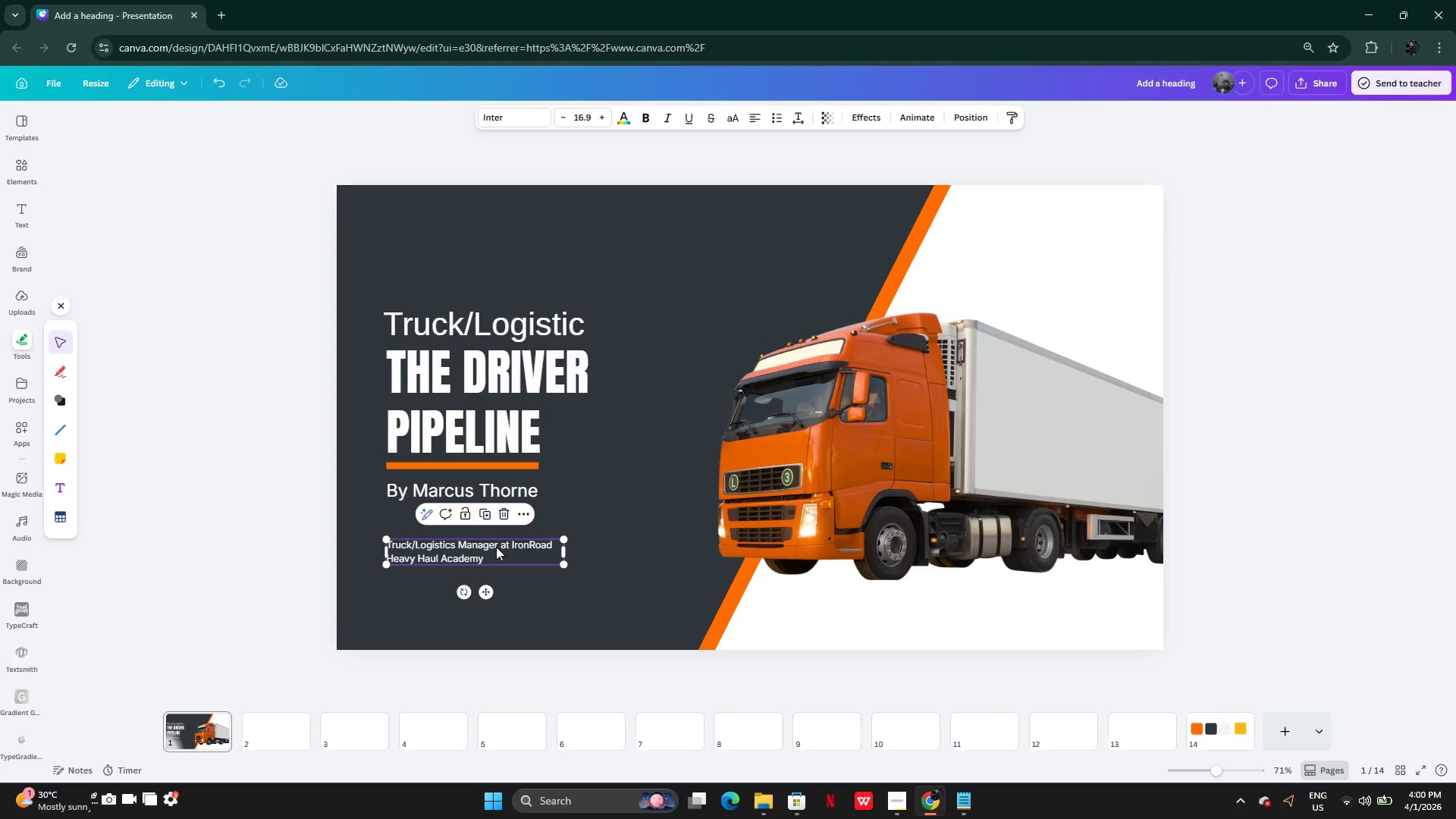 
left_click_drag(start_coordinate=[496, 547], to_coordinate=[497, 514])
 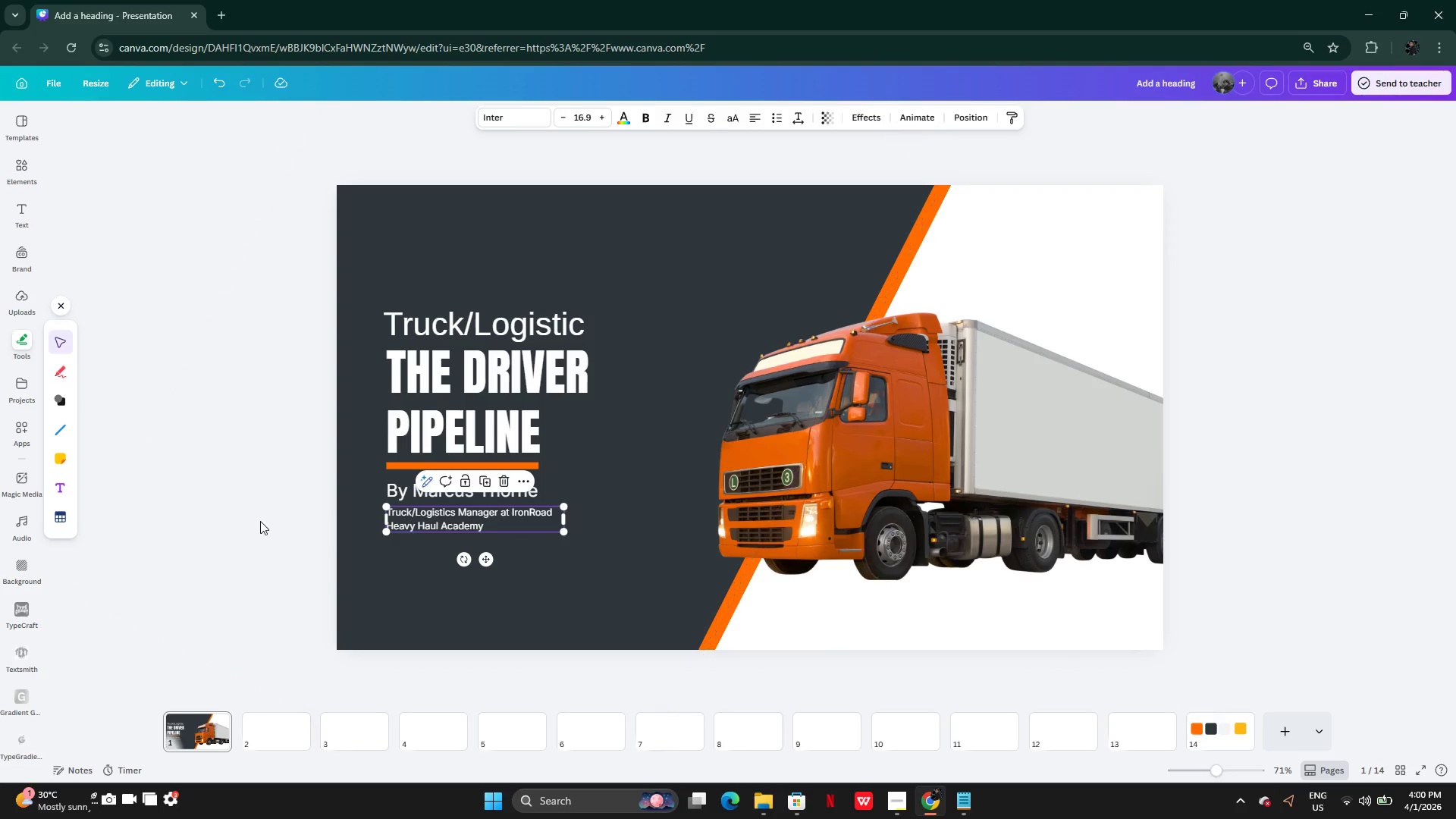 
left_click([260, 521])
 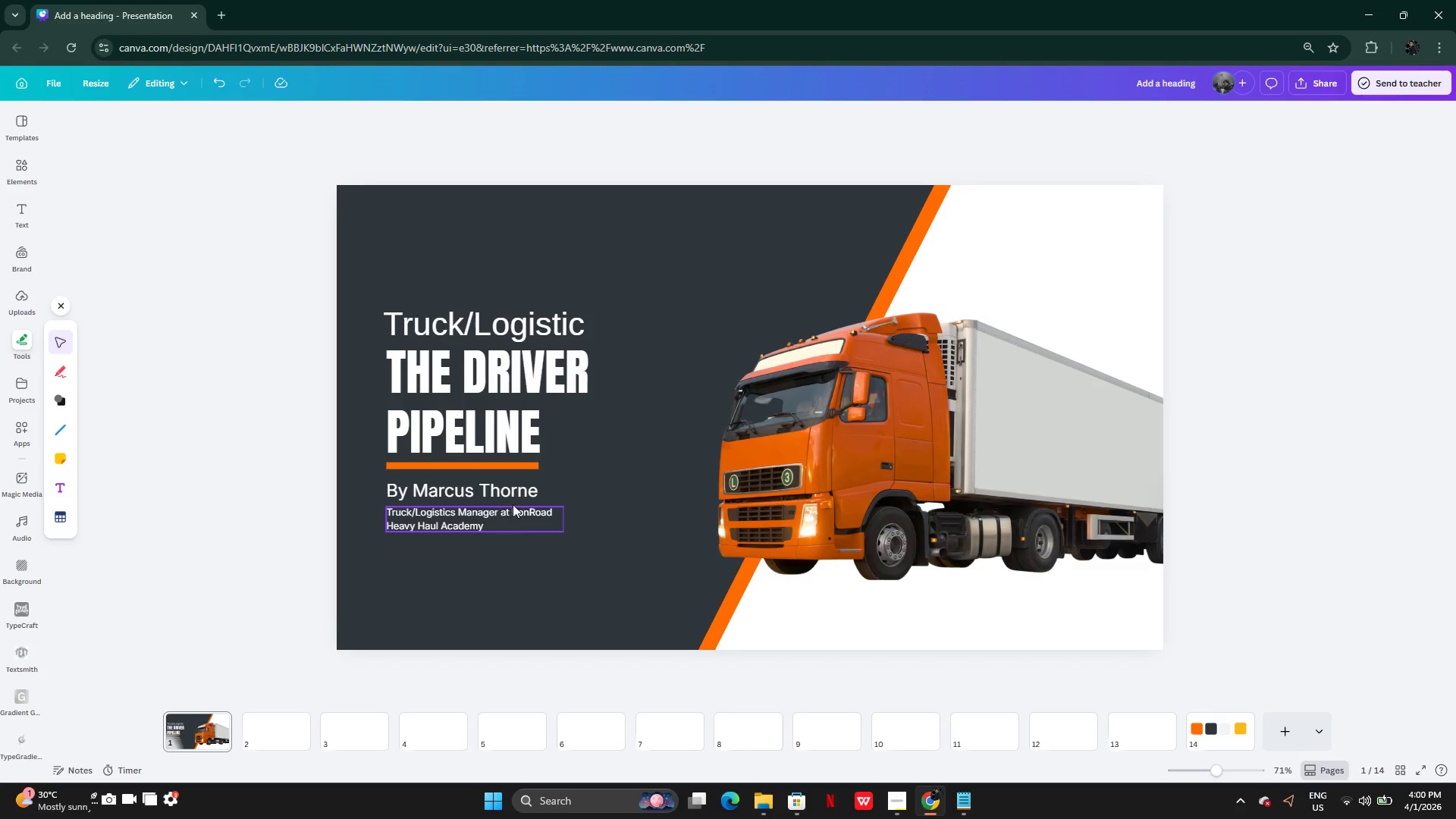 
left_click([518, 468])
 